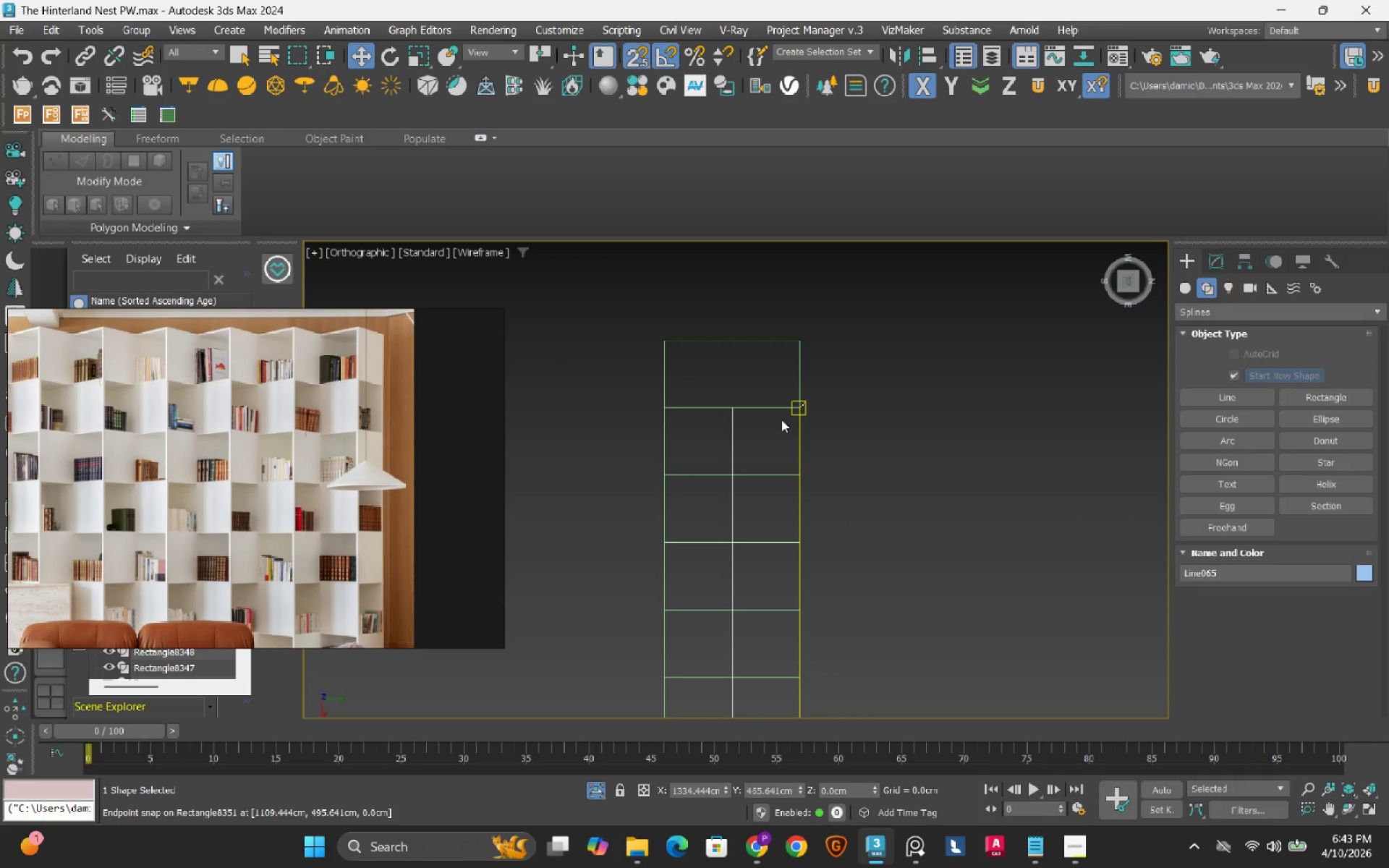 
type(11)
 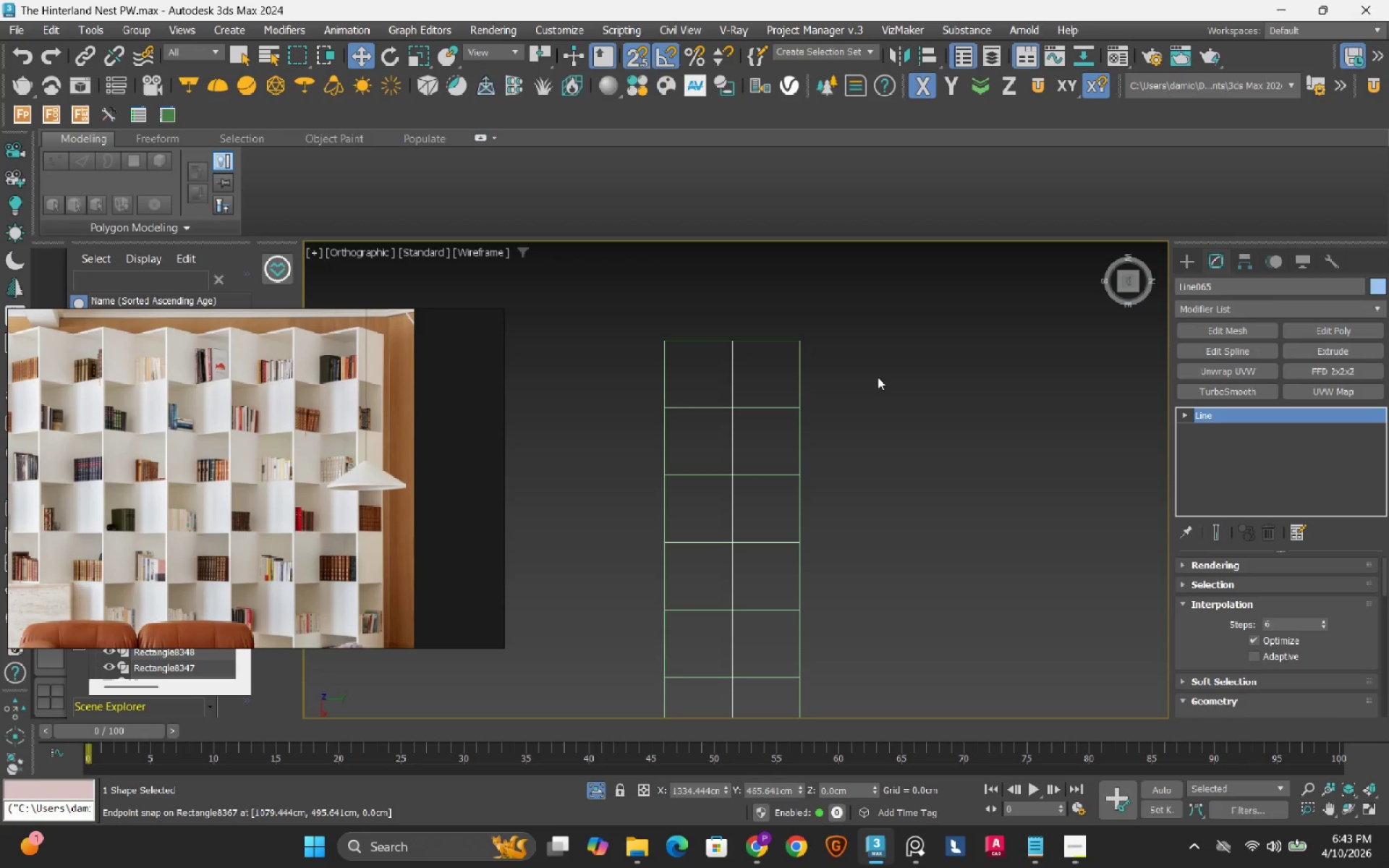 
left_click_drag(start_coordinate=[720, 368], to_coordinate=[768, 433])
 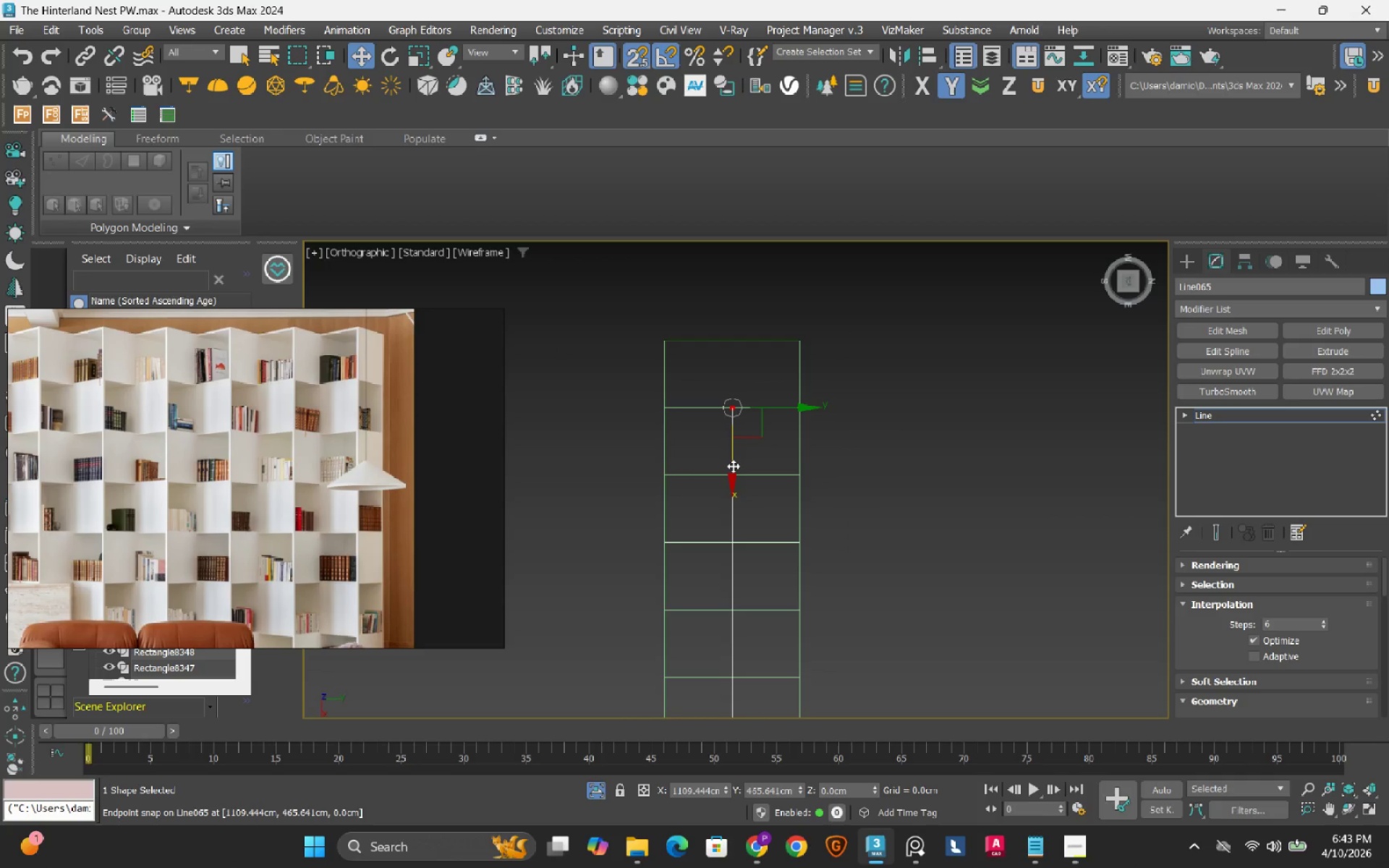 
left_click_drag(start_coordinate=[733, 466], to_coordinate=[733, 345])
 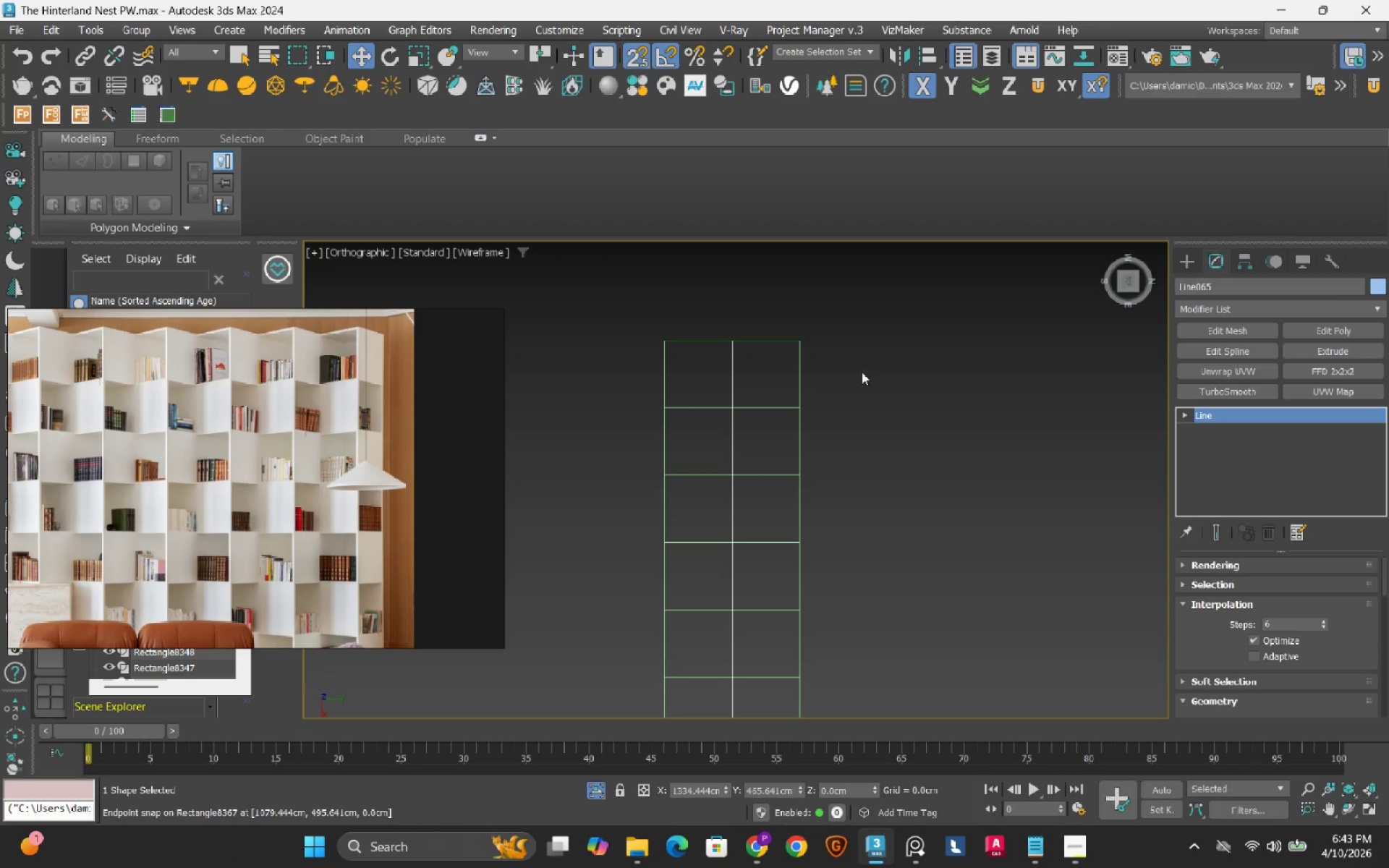 
left_click([878, 377])
 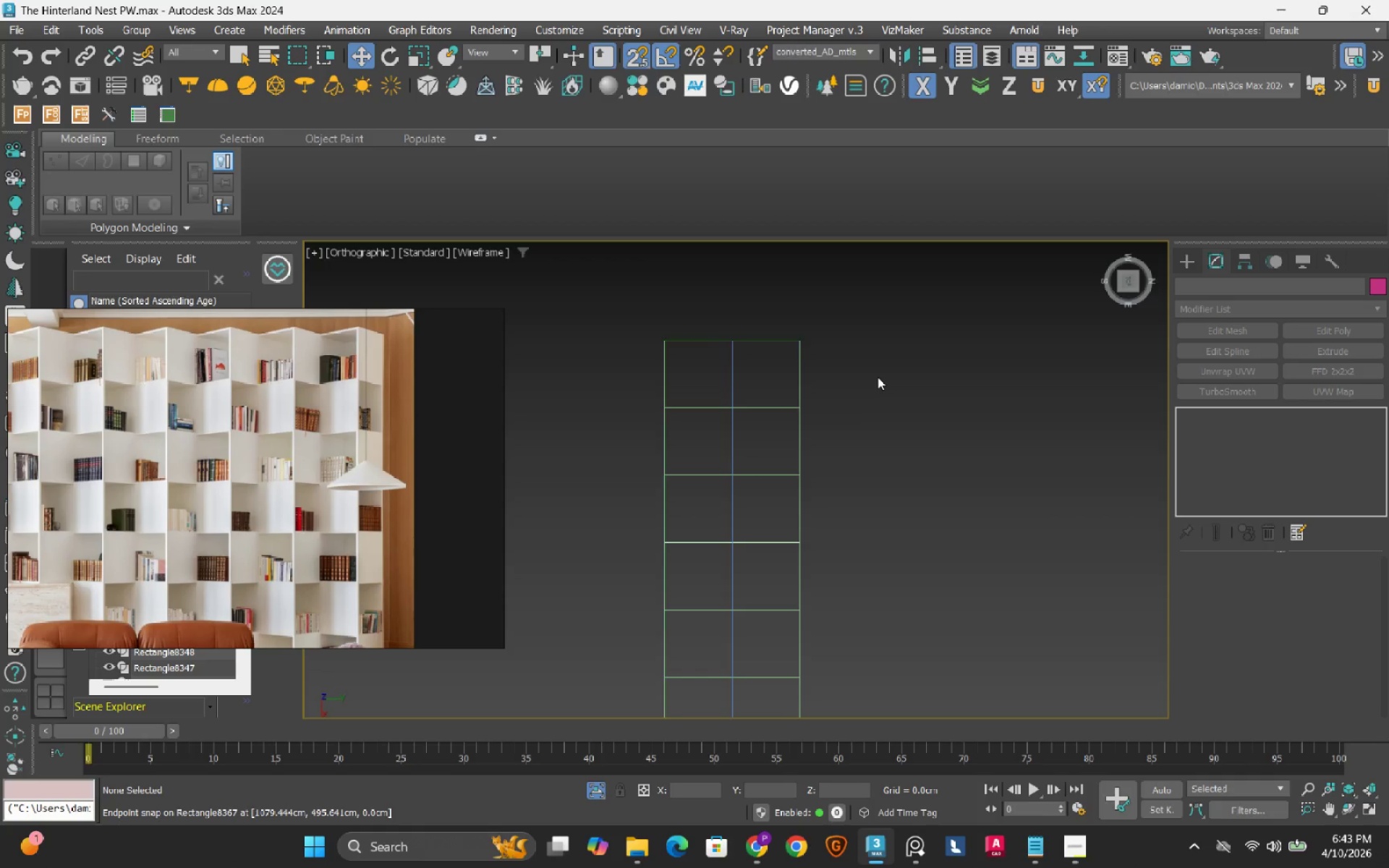 
scroll: coordinate [890, 512], scroll_direction: down, amount: 3.0
 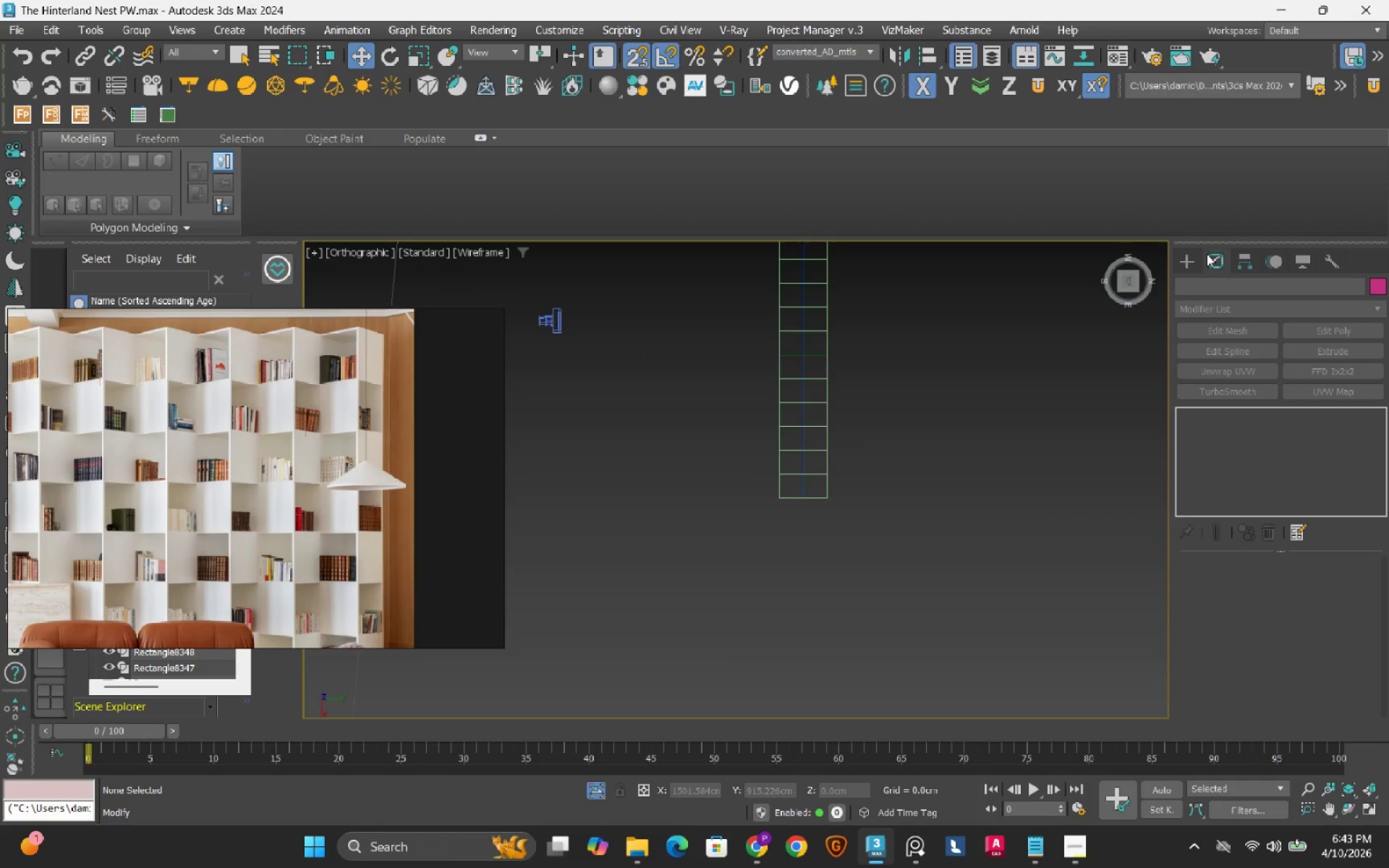 
left_click([1183, 267])
 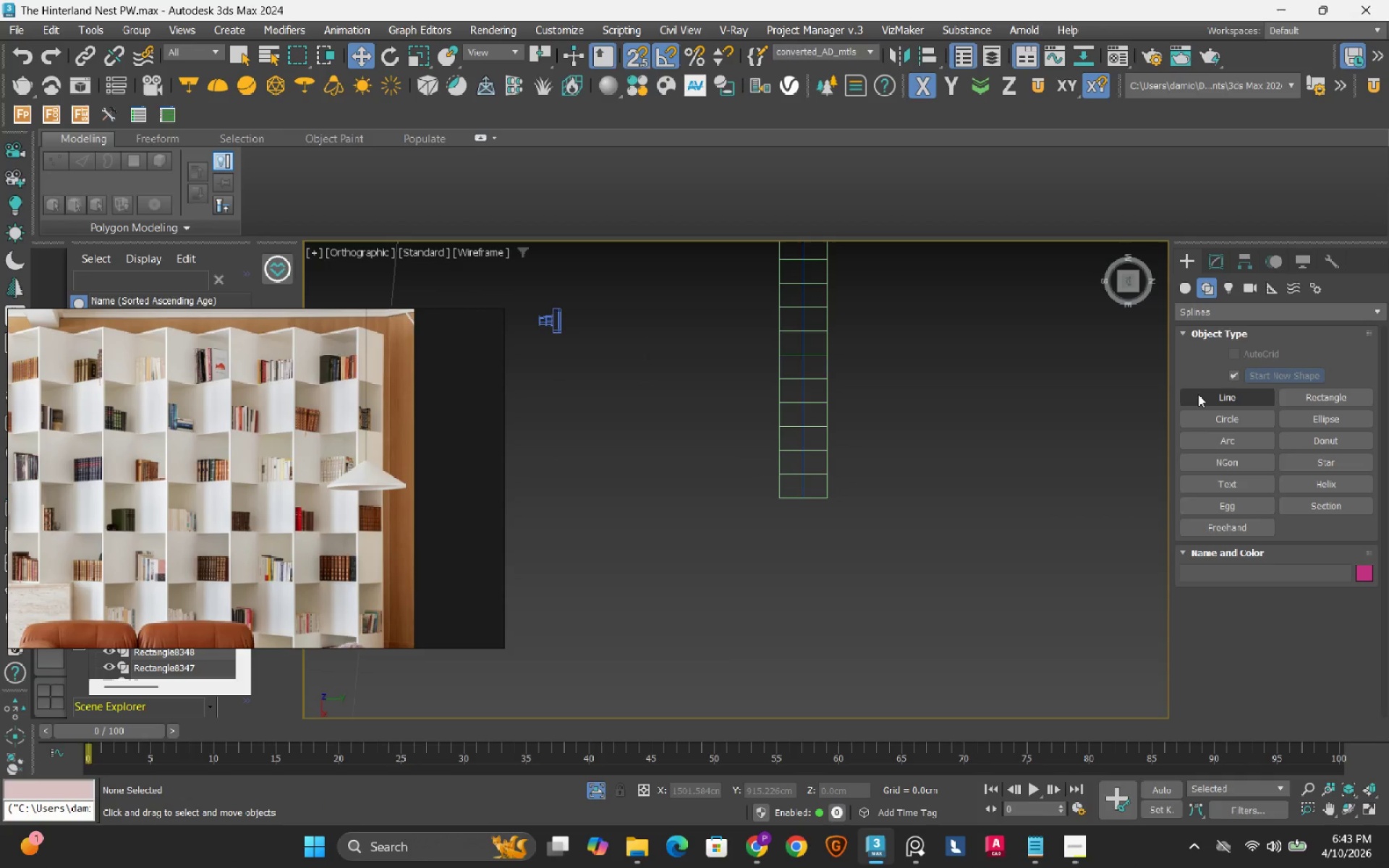 
left_click([1199, 393])
 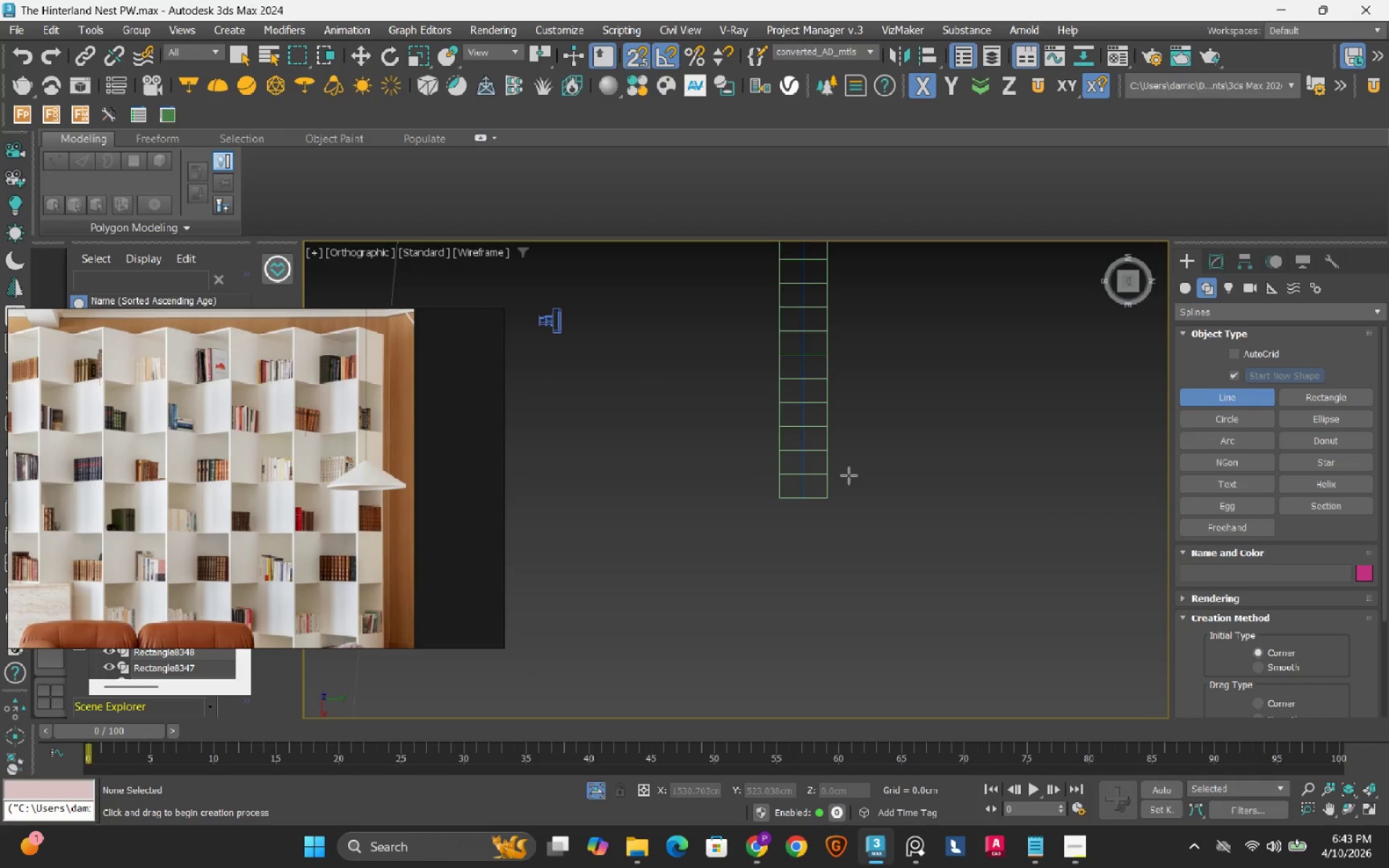 
scroll: coordinate [693, 526], scroll_direction: up, amount: 5.0
 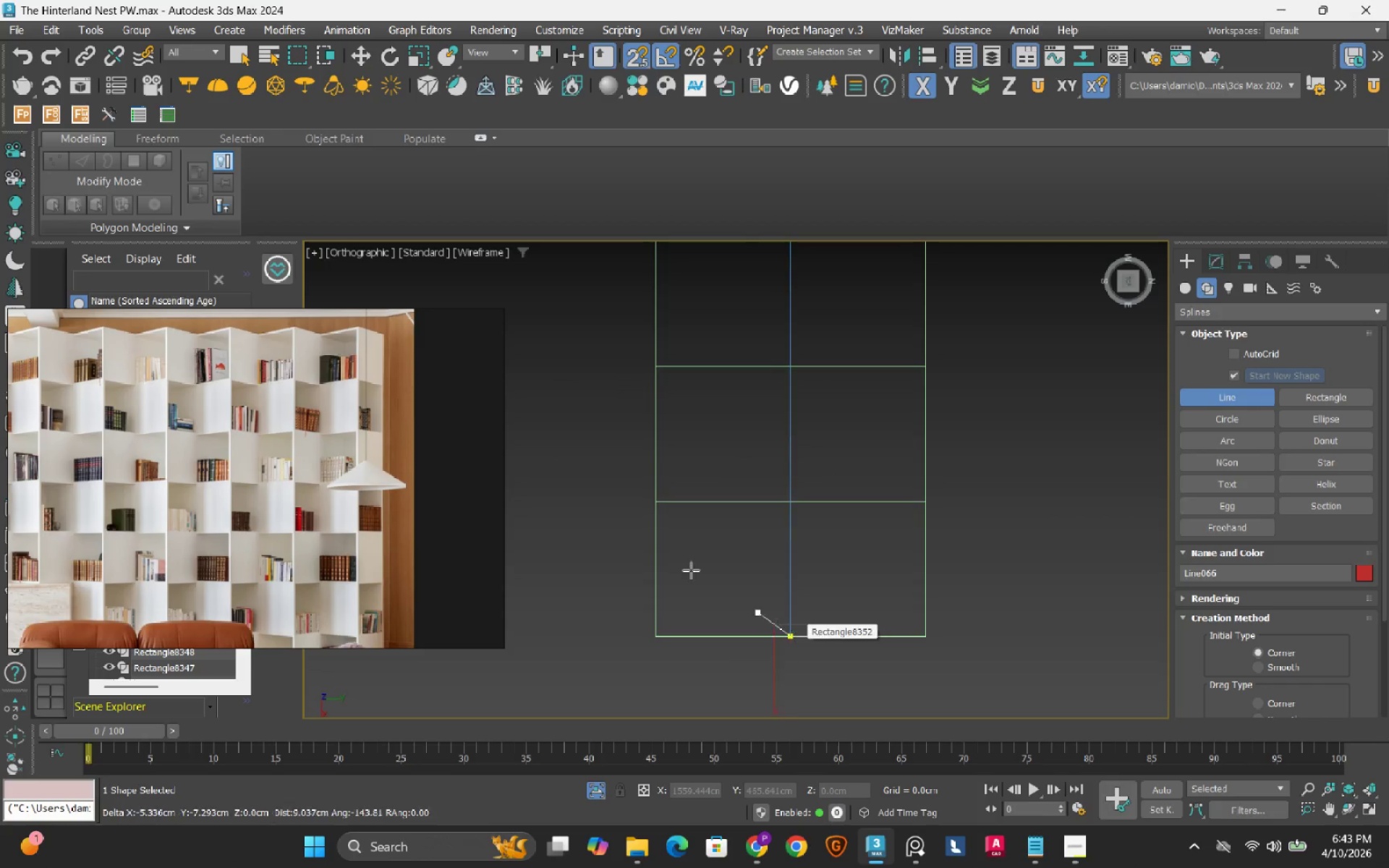 
left_click_drag(start_coordinate=[646, 506], to_coordinate=[652, 499])
 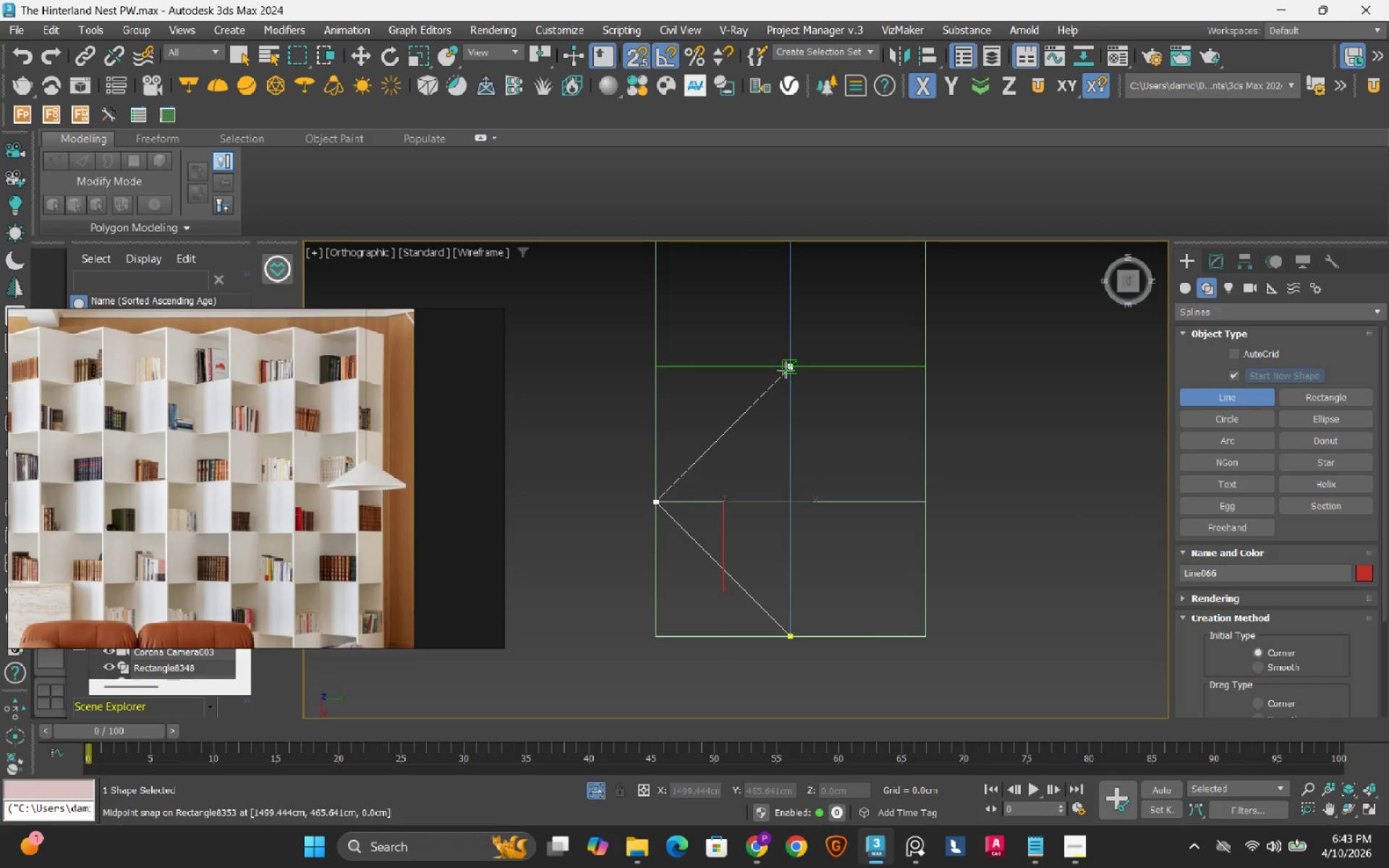 
left_click([786, 370])
 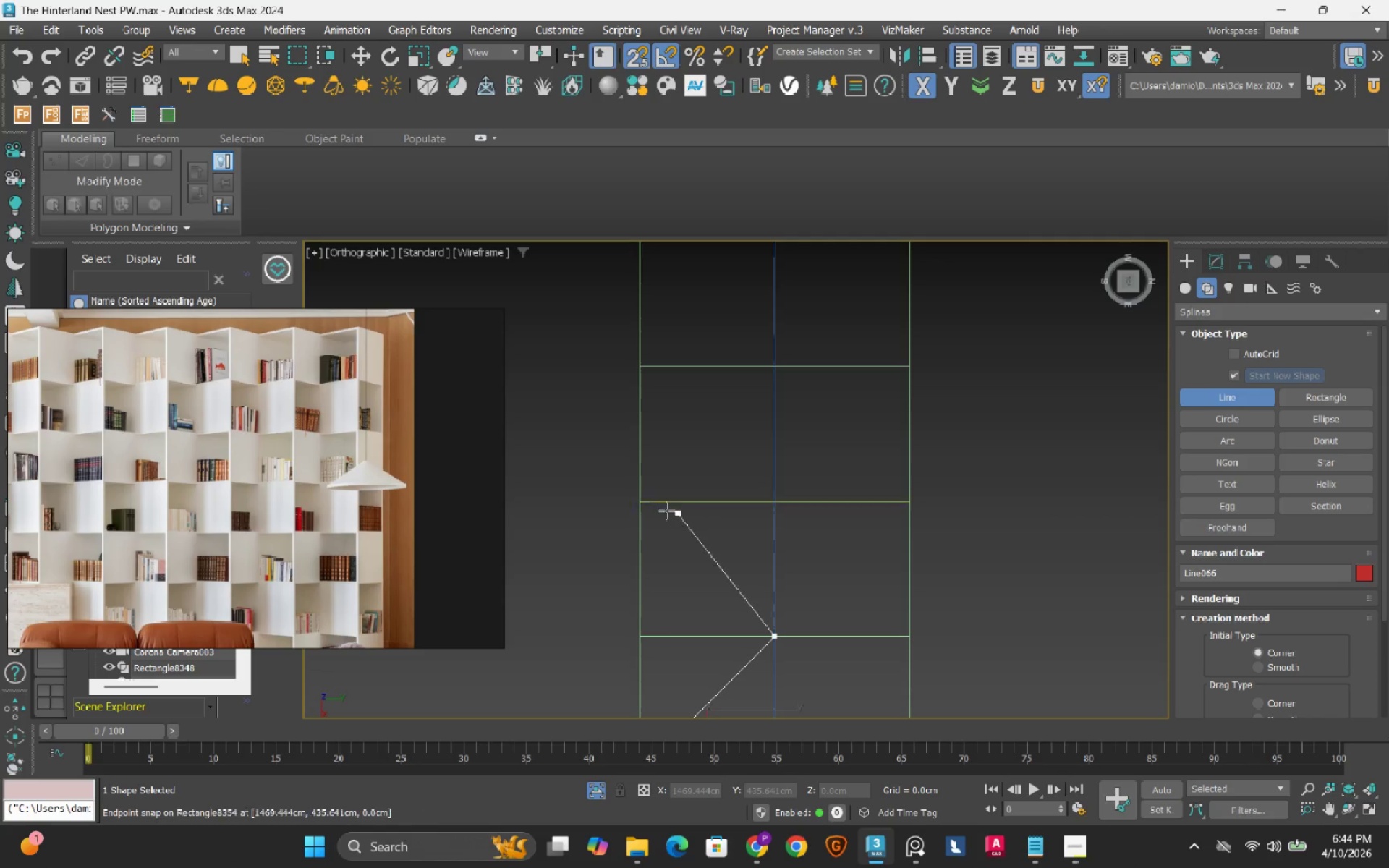 
left_click([647, 504])
 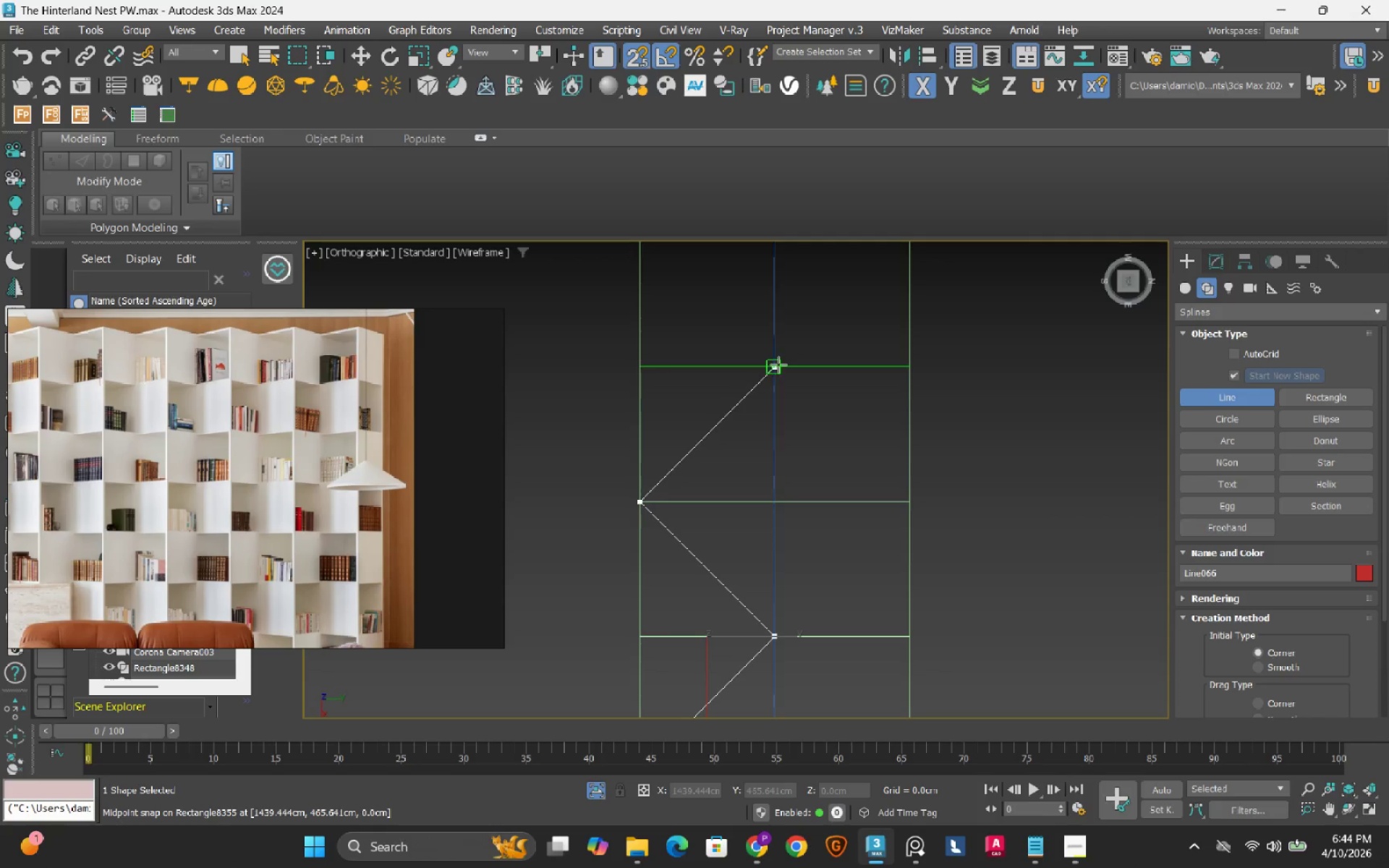 
left_click([778, 365])
 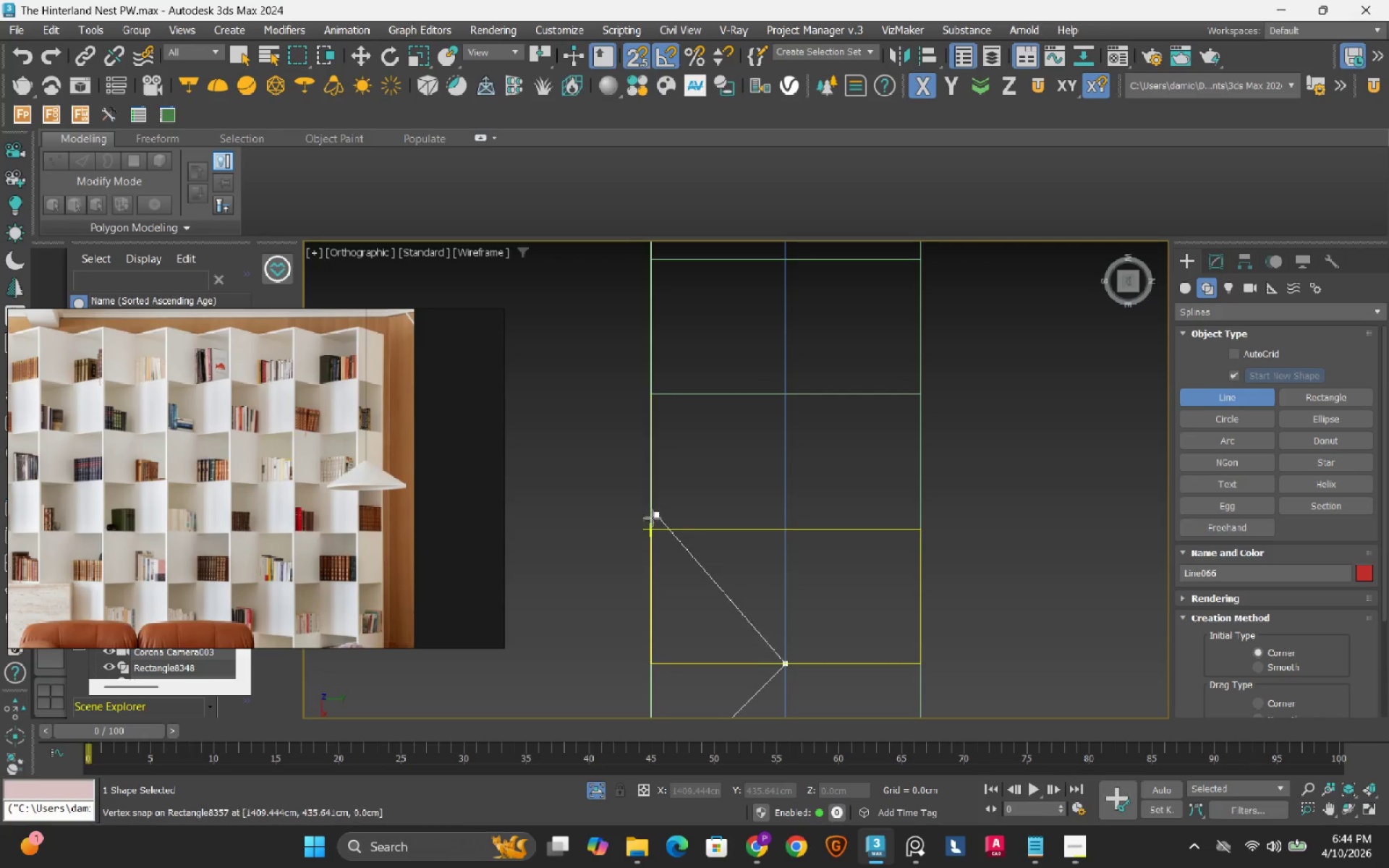 
left_click([648, 522])
 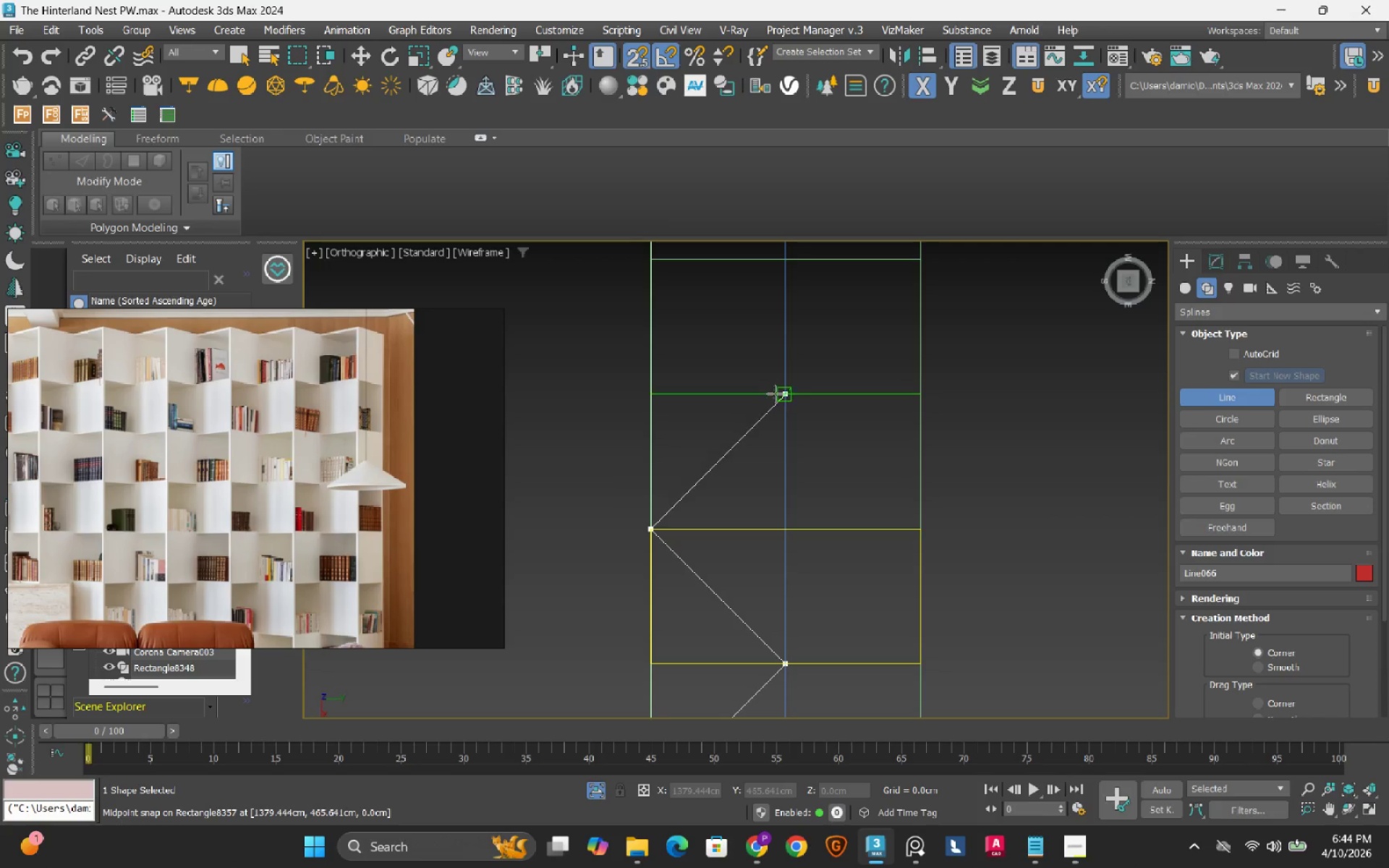 
left_click([775, 393])
 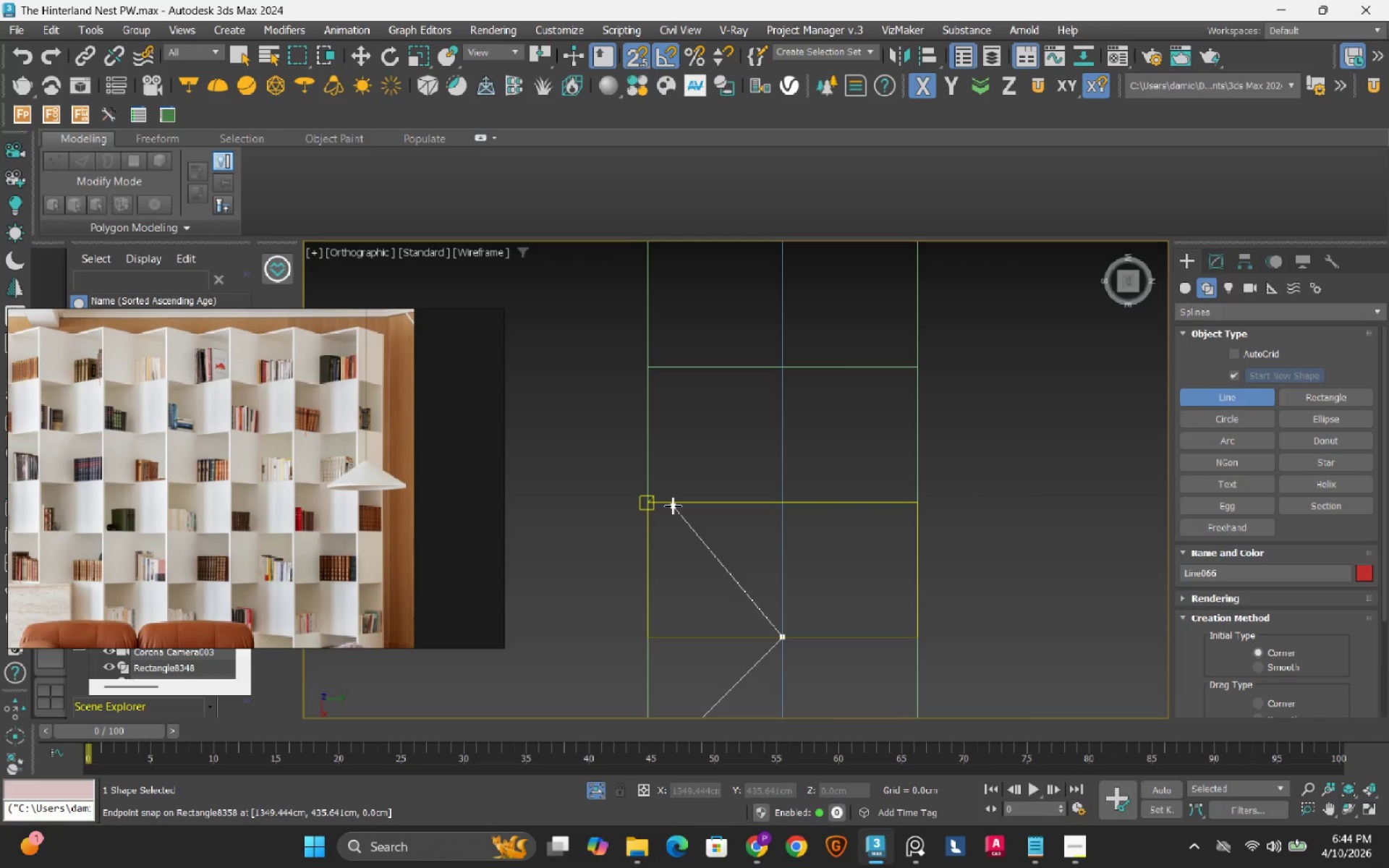 
left_click([655, 505])
 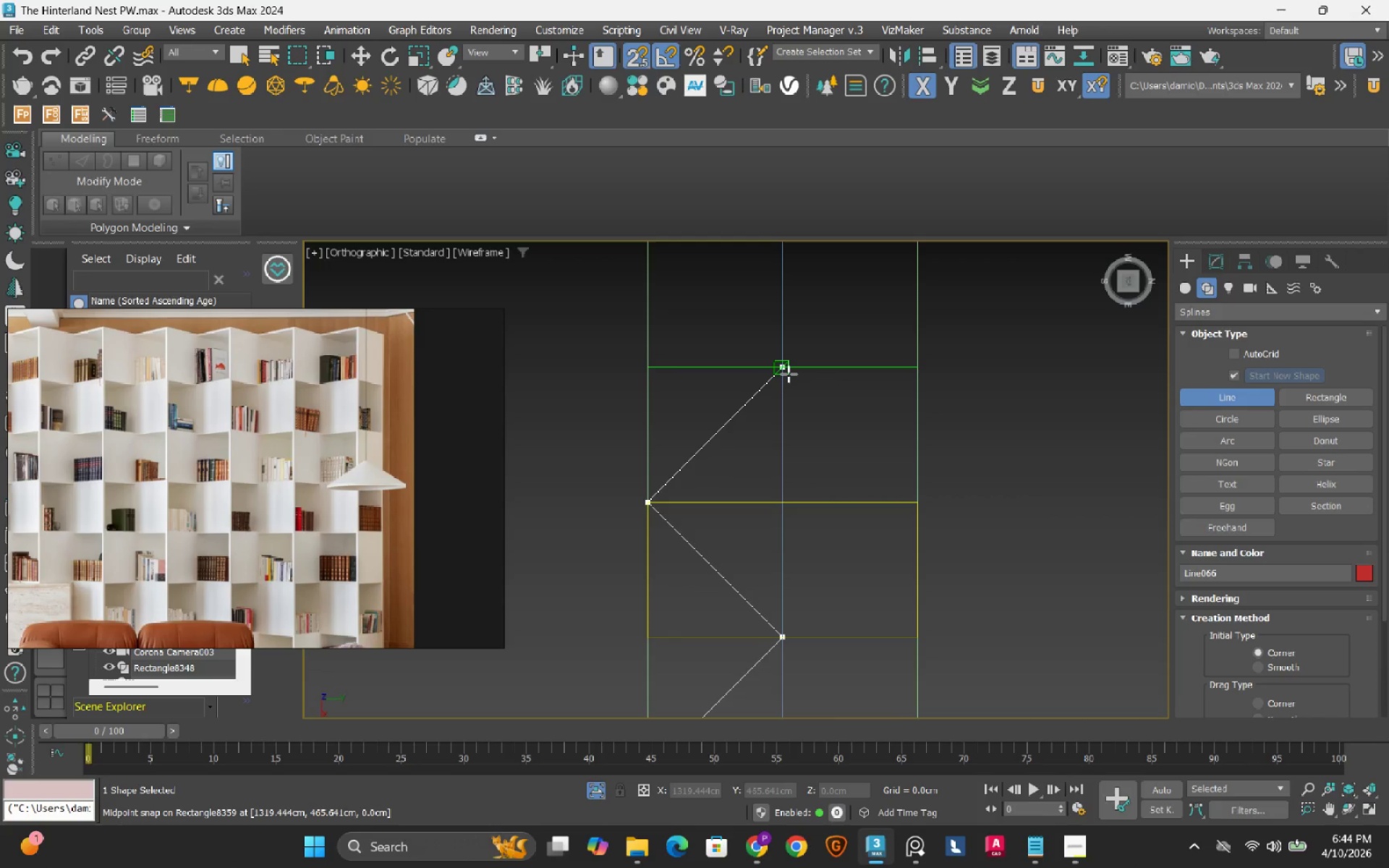 
left_click([789, 373])
 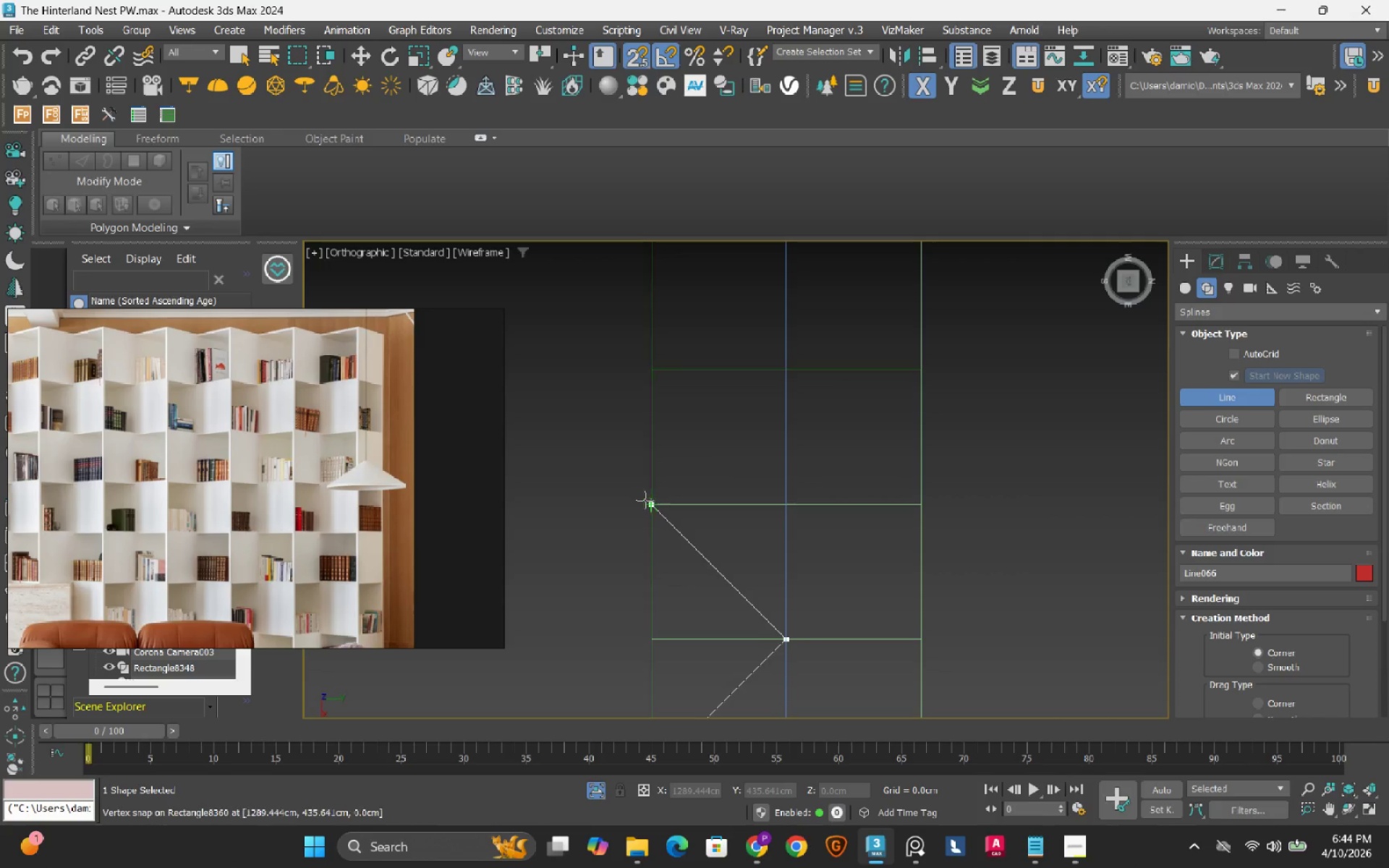 
left_click([645, 500])
 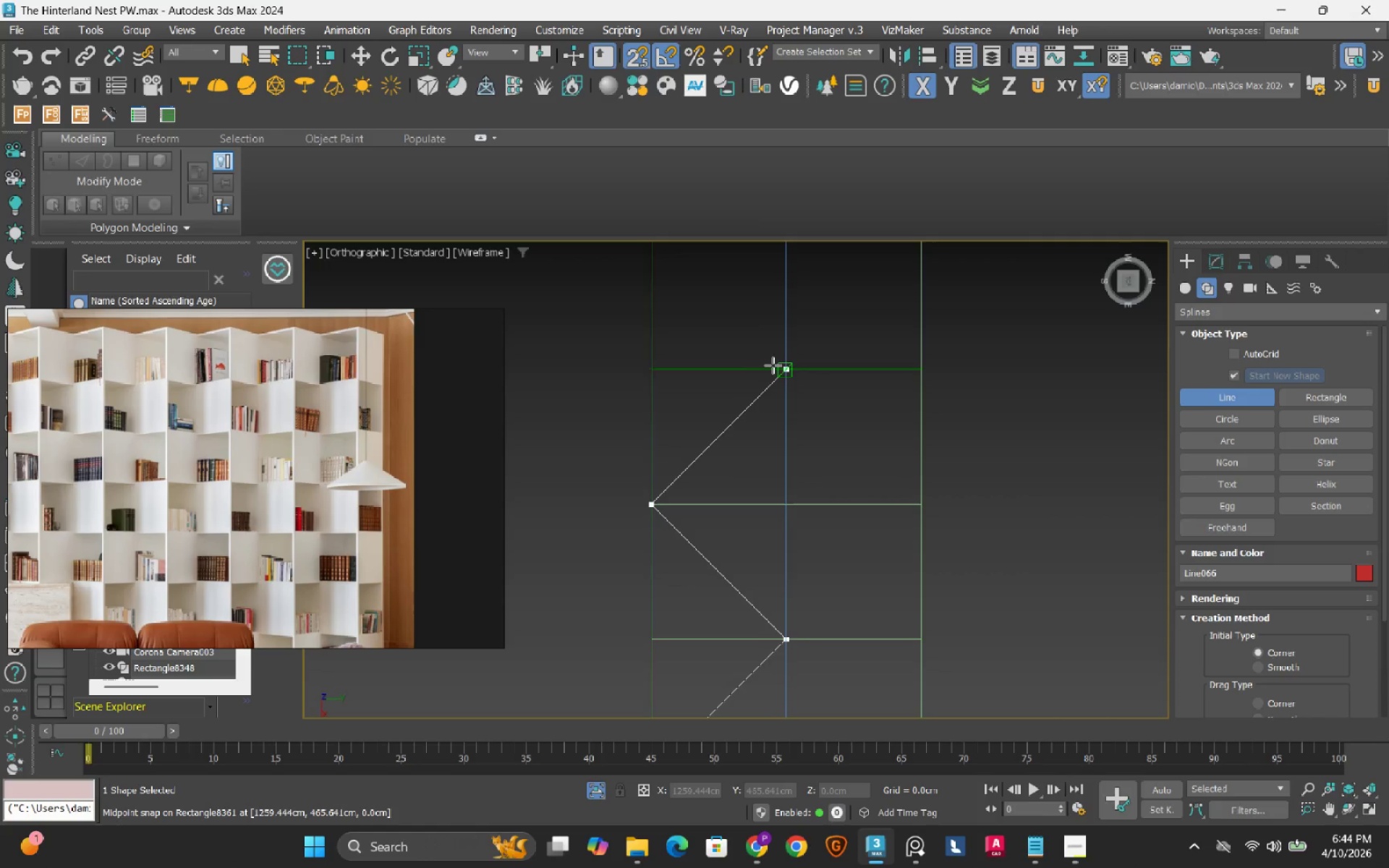 
left_click([773, 365])
 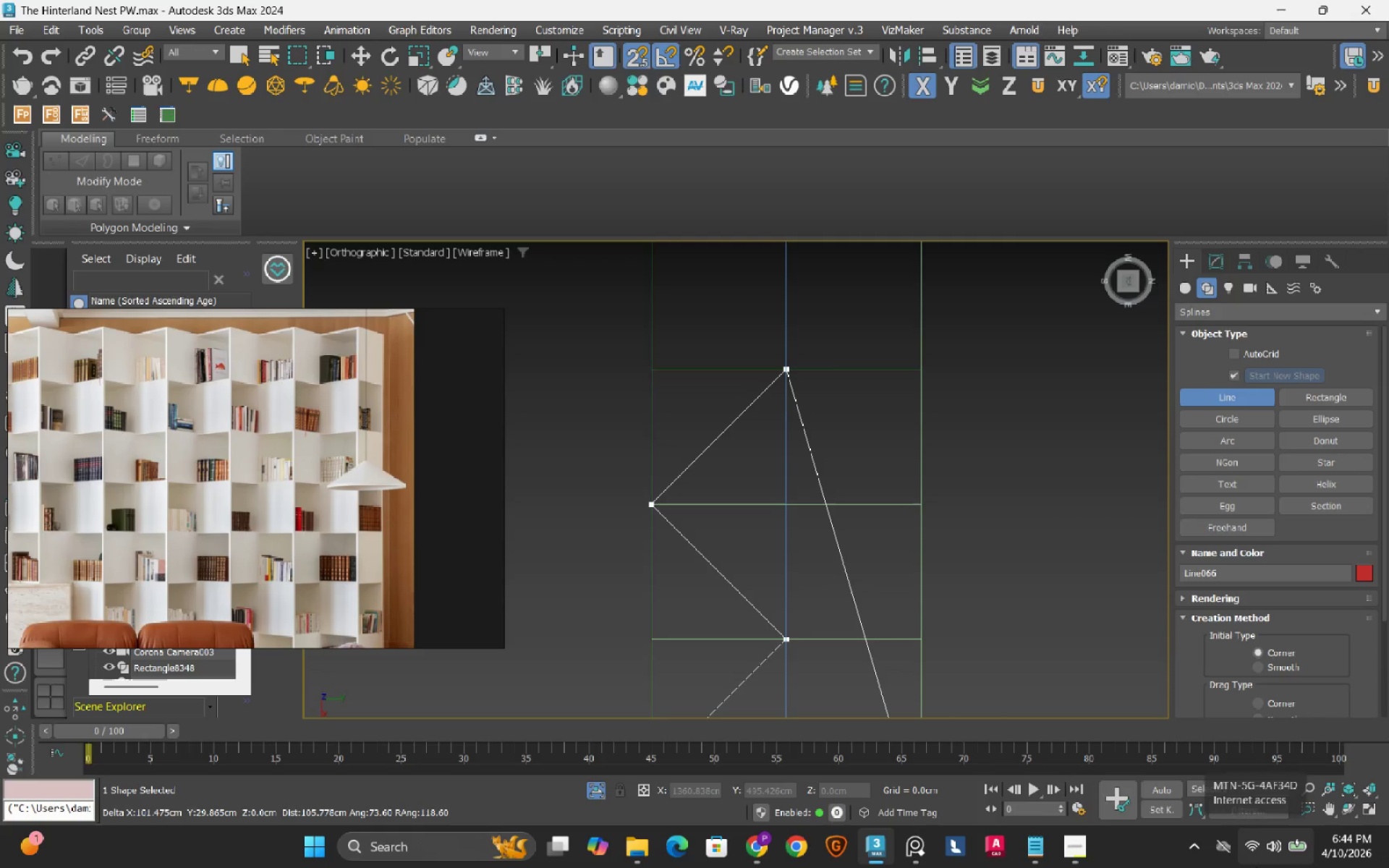 
scroll: coordinate [755, 485], scroll_direction: down, amount: 1.0
 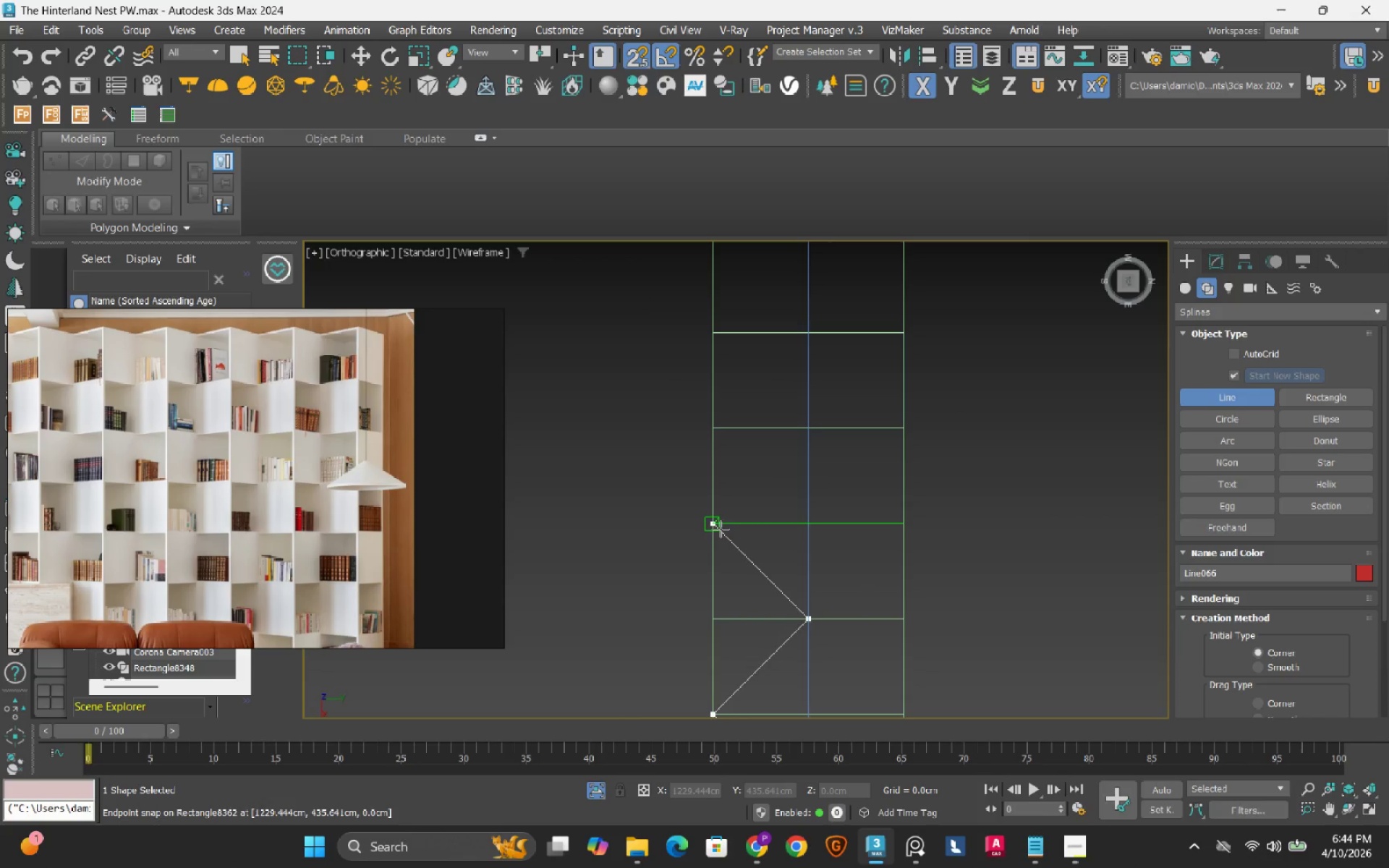 
left_click([717, 526])
 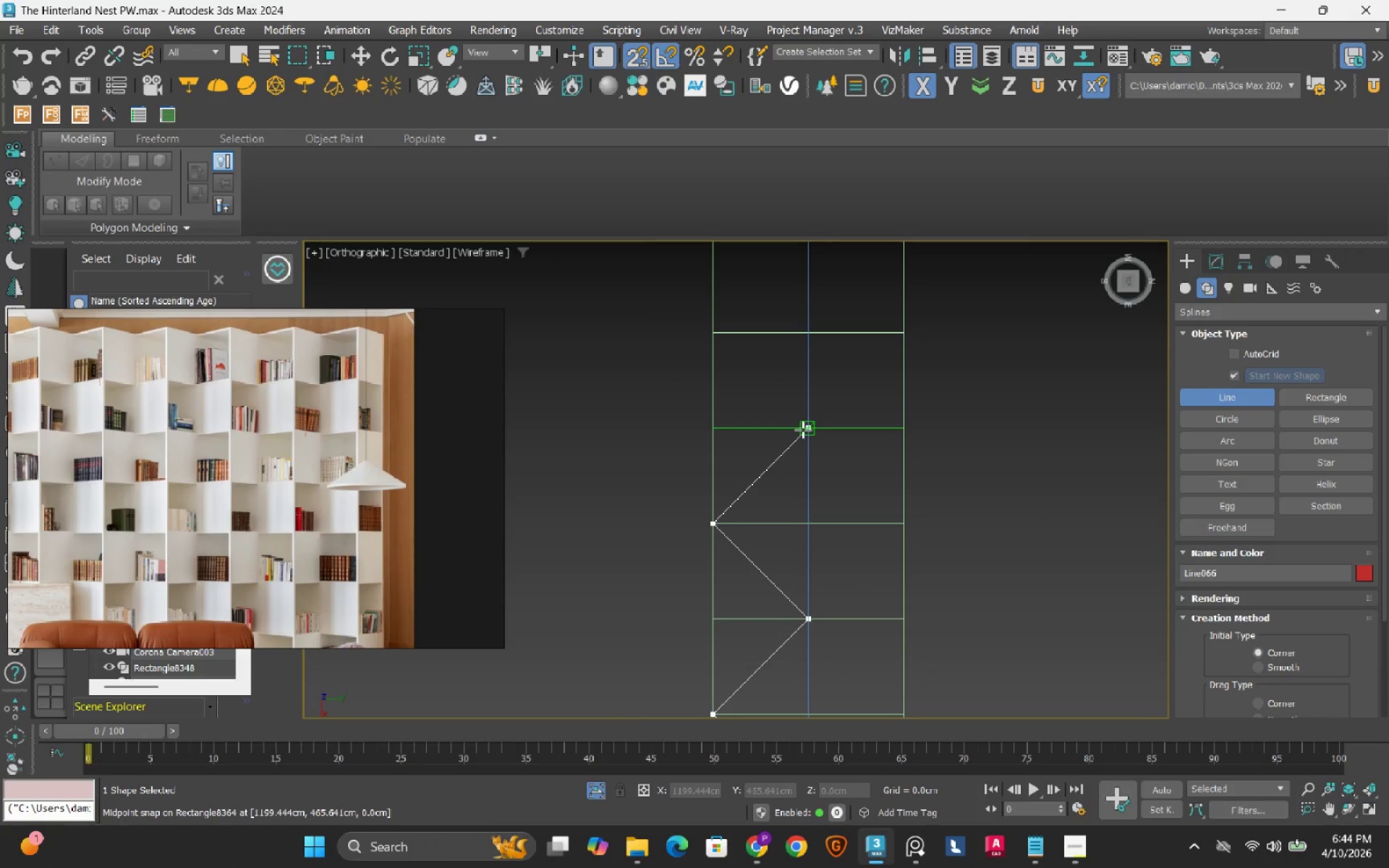 
left_click([803, 430])
 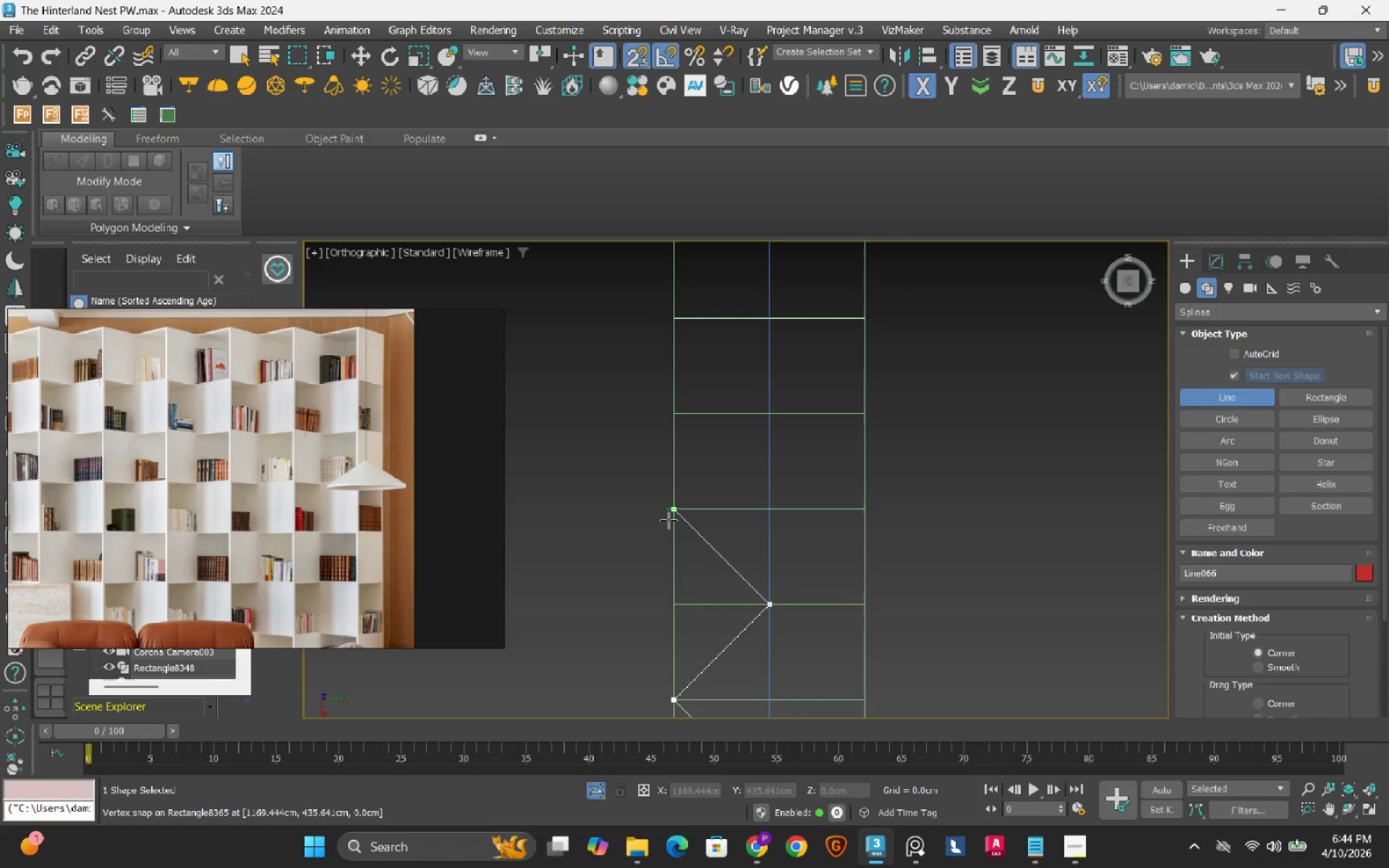 
left_click_drag(start_coordinate=[671, 512], to_coordinate=[677, 501])
 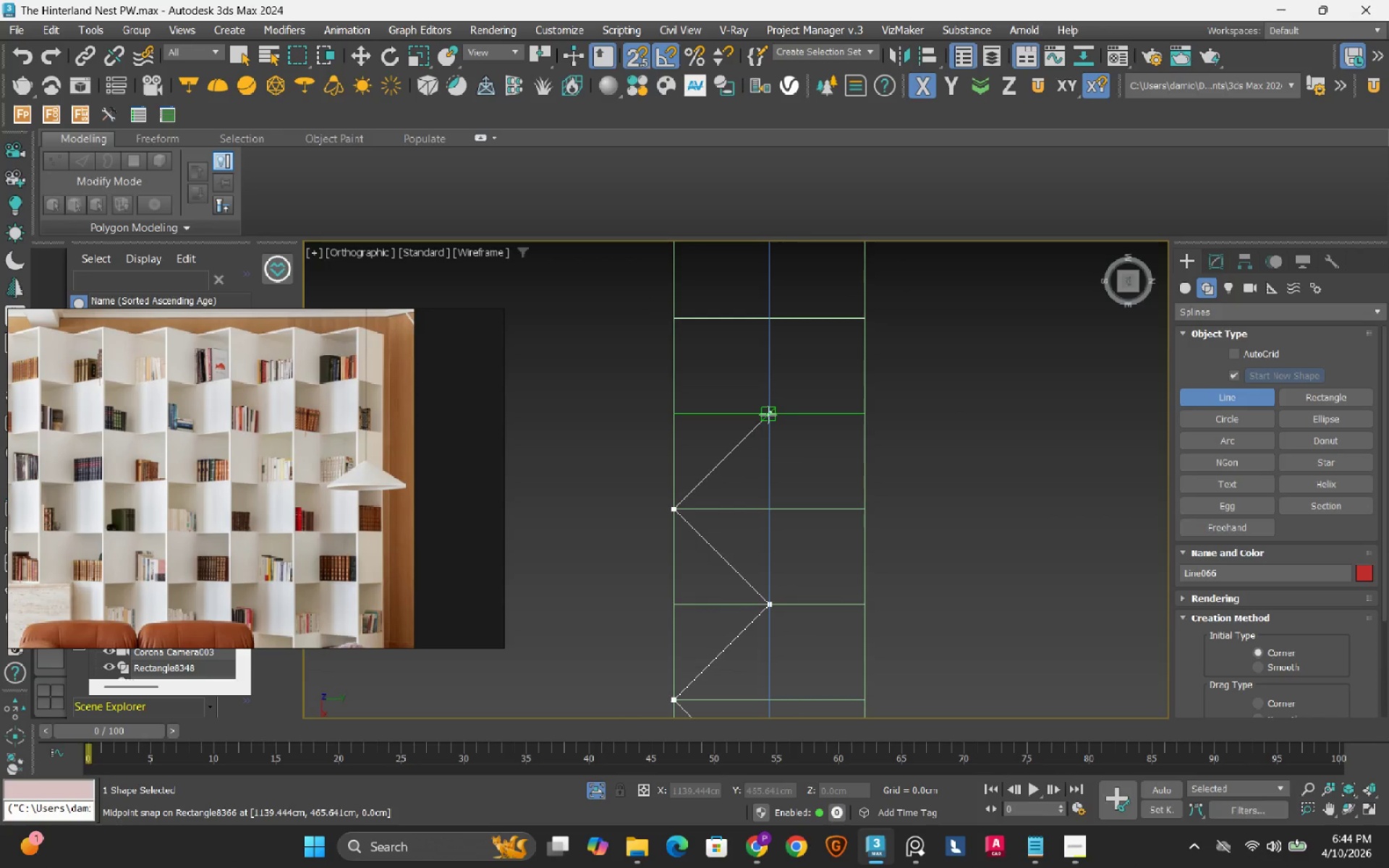 
left_click([768, 414])
 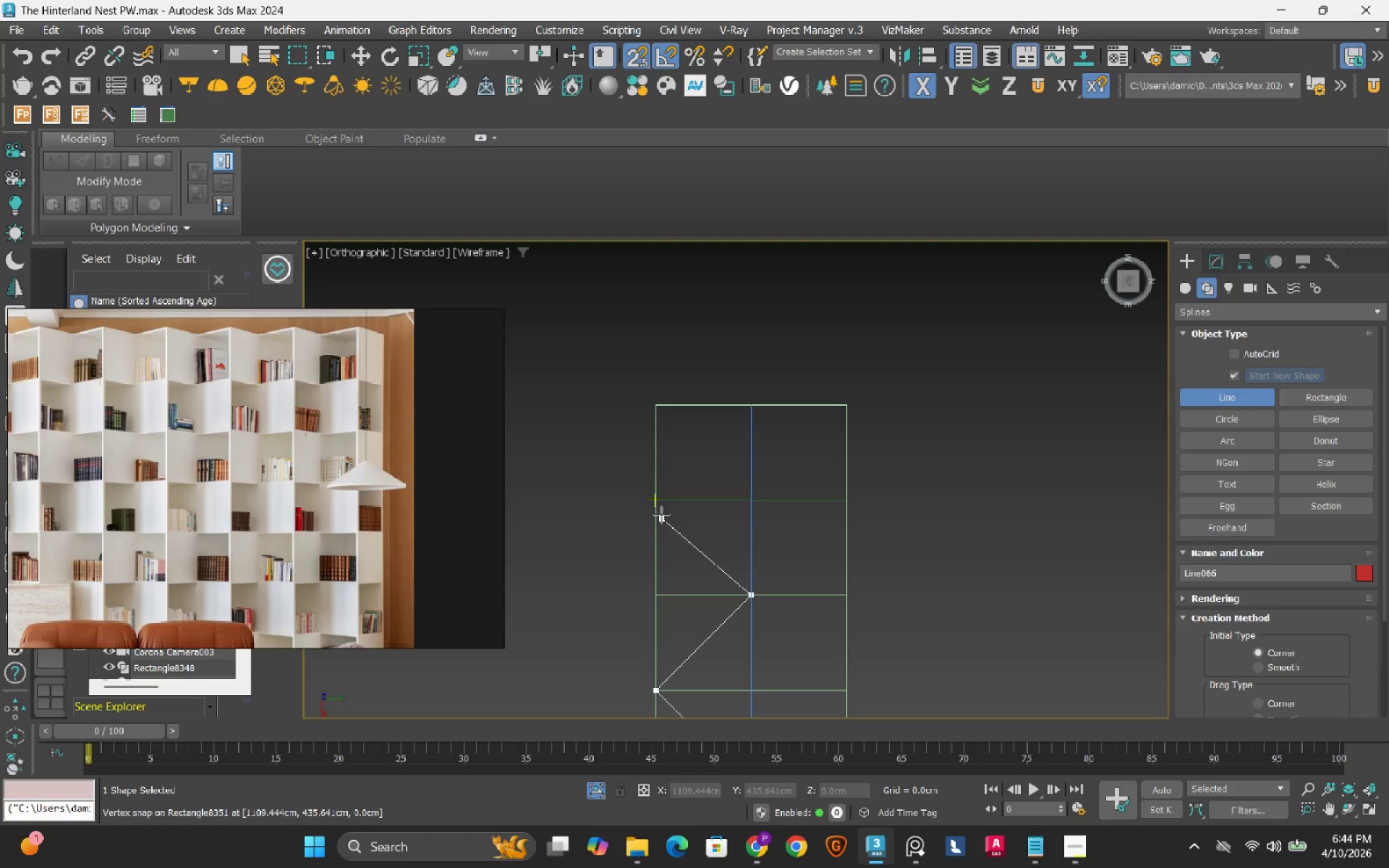 
left_click([661, 511])
 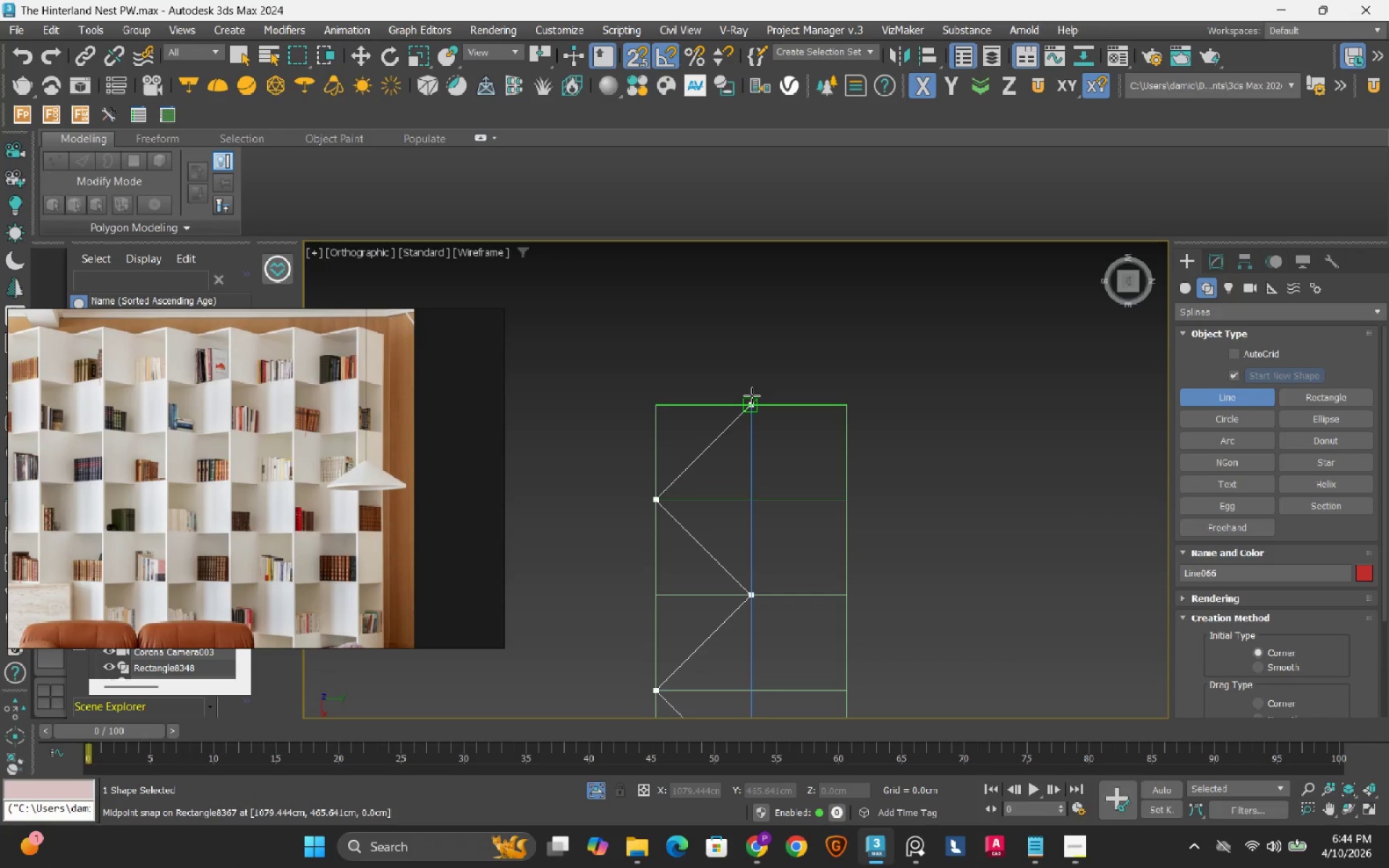 
left_click([752, 396])
 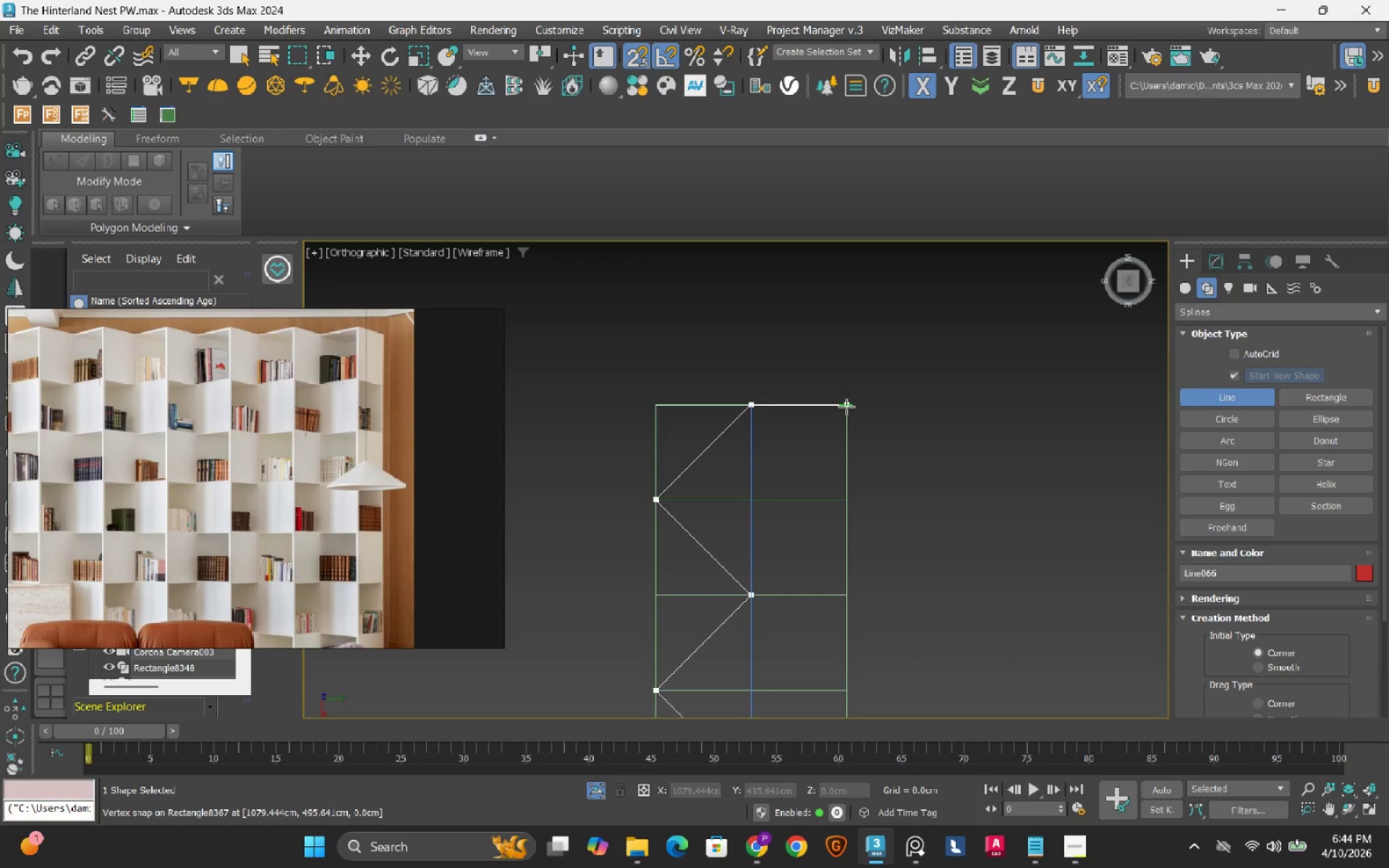 
left_click([846, 407])
 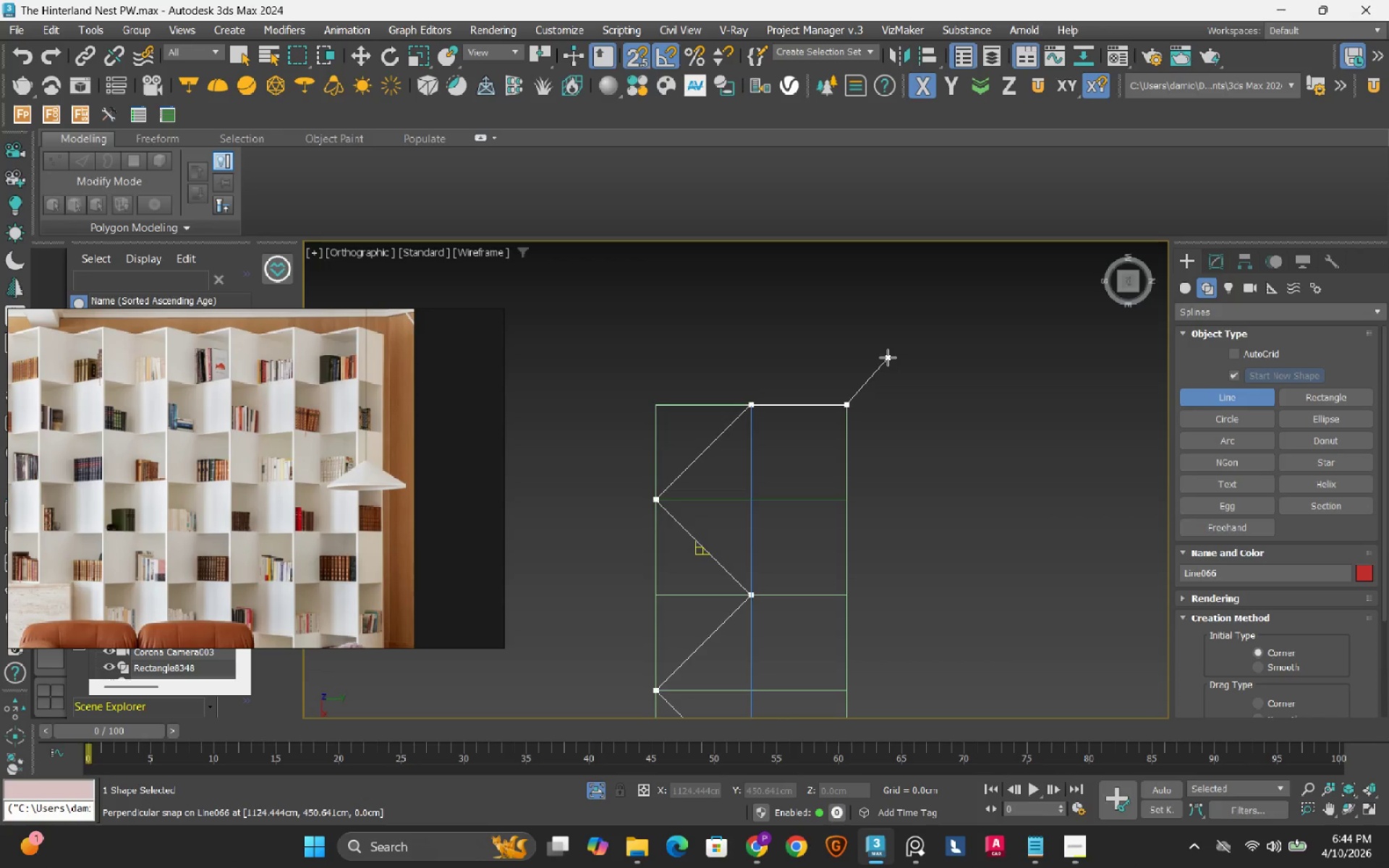 
scroll: coordinate [875, 357], scroll_direction: down, amount: 6.0
 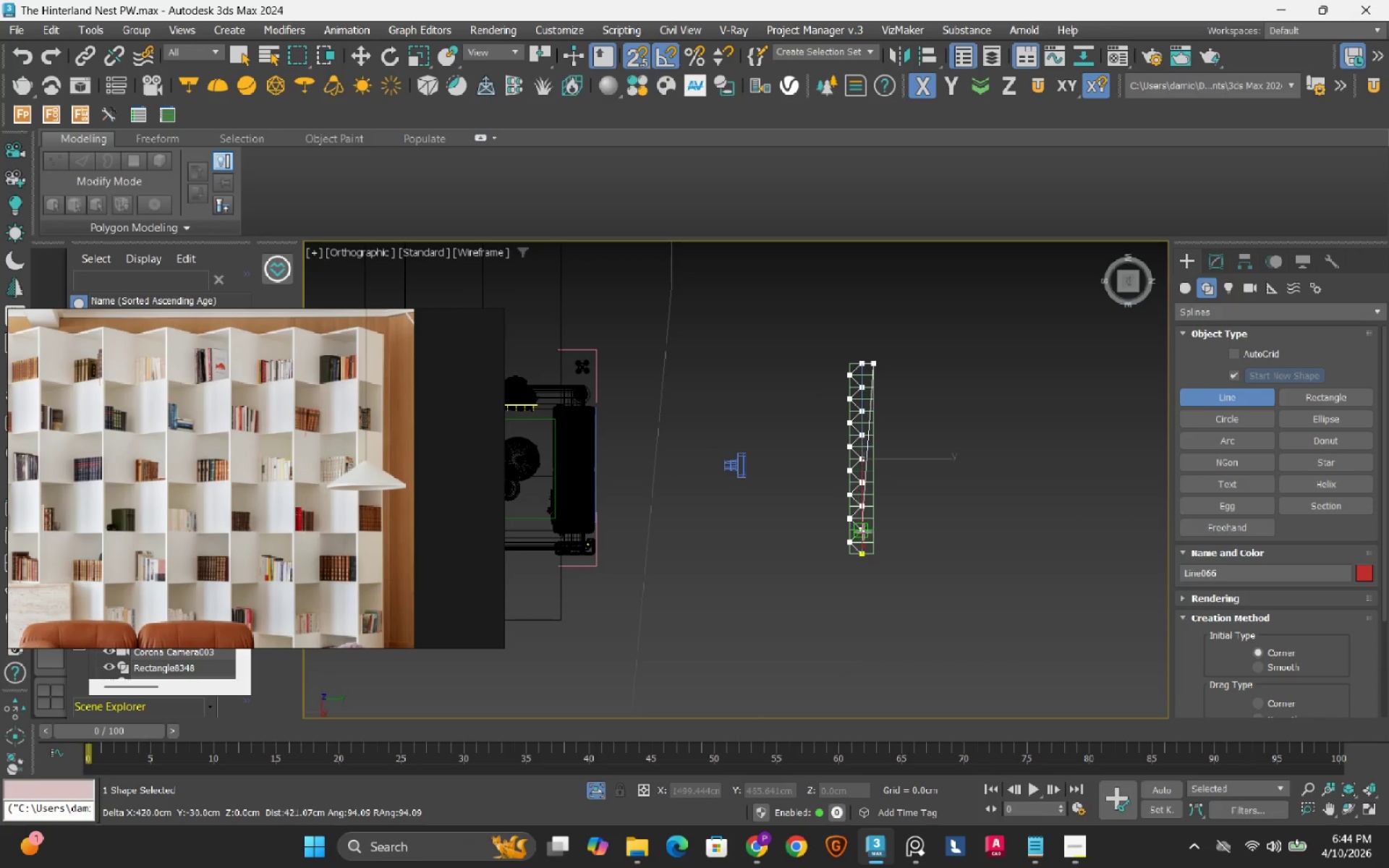 
scroll: coordinate [880, 578], scroll_direction: up, amount: 4.0
 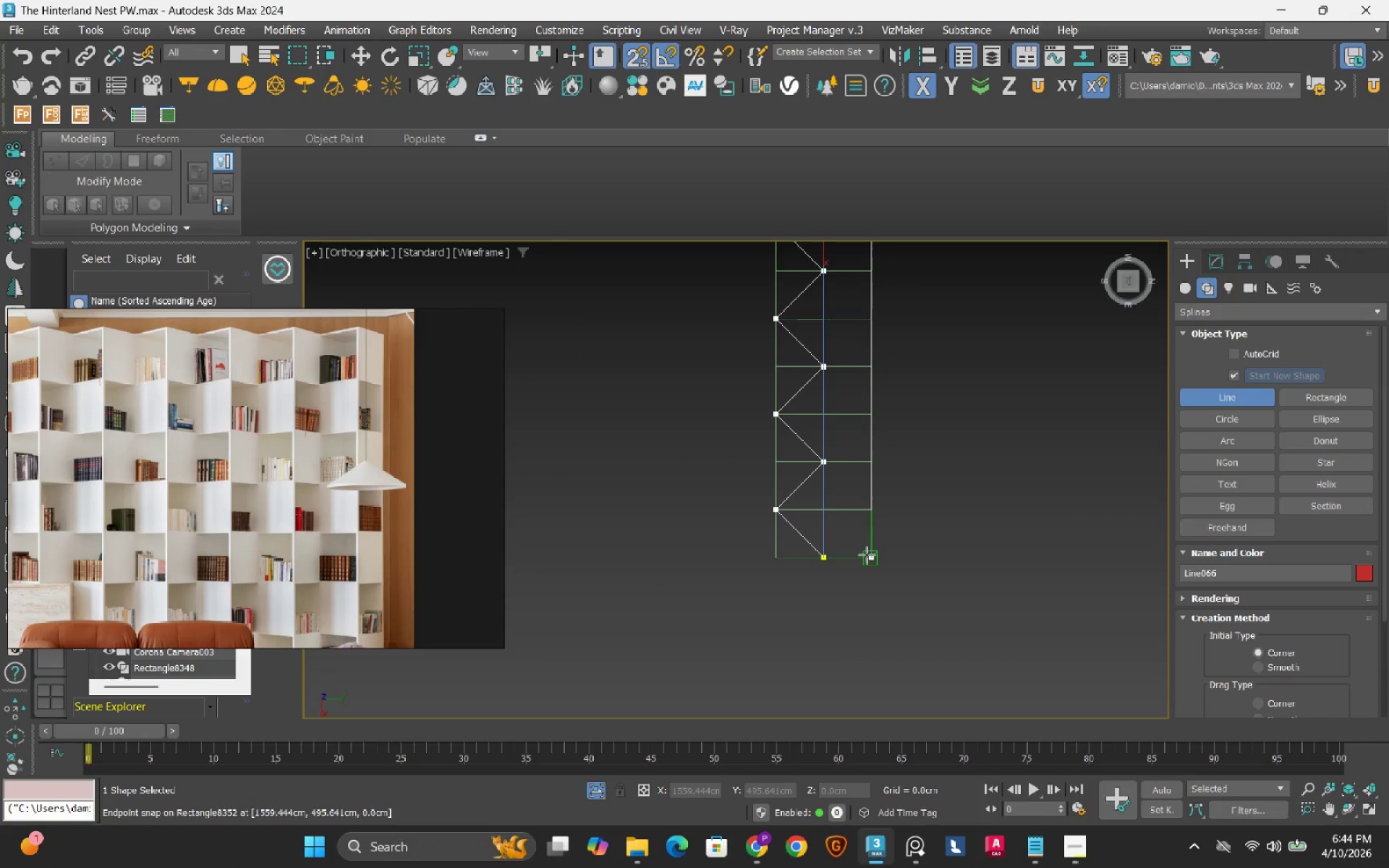 
left_click([867, 555])
 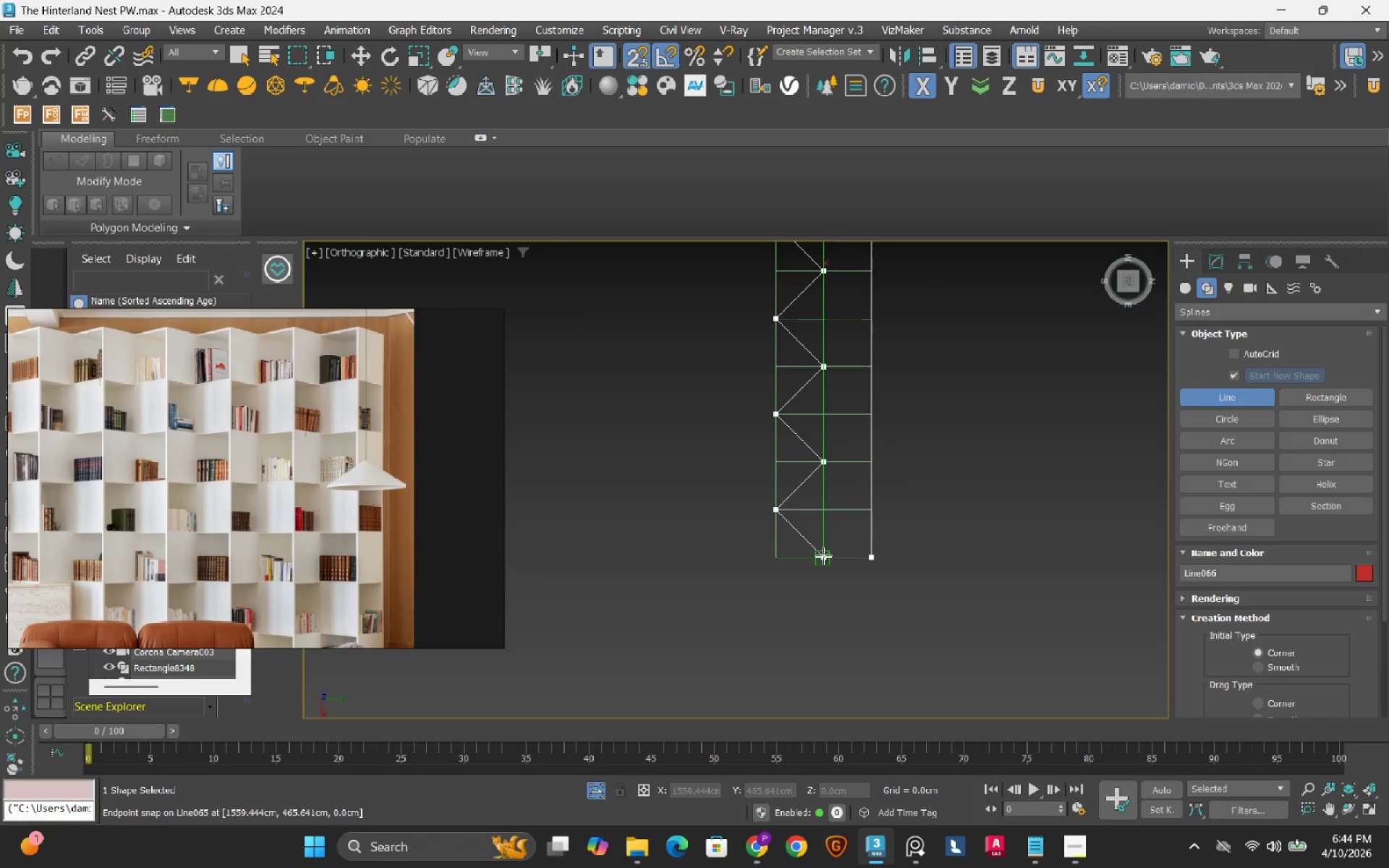 
left_click([823, 556])
 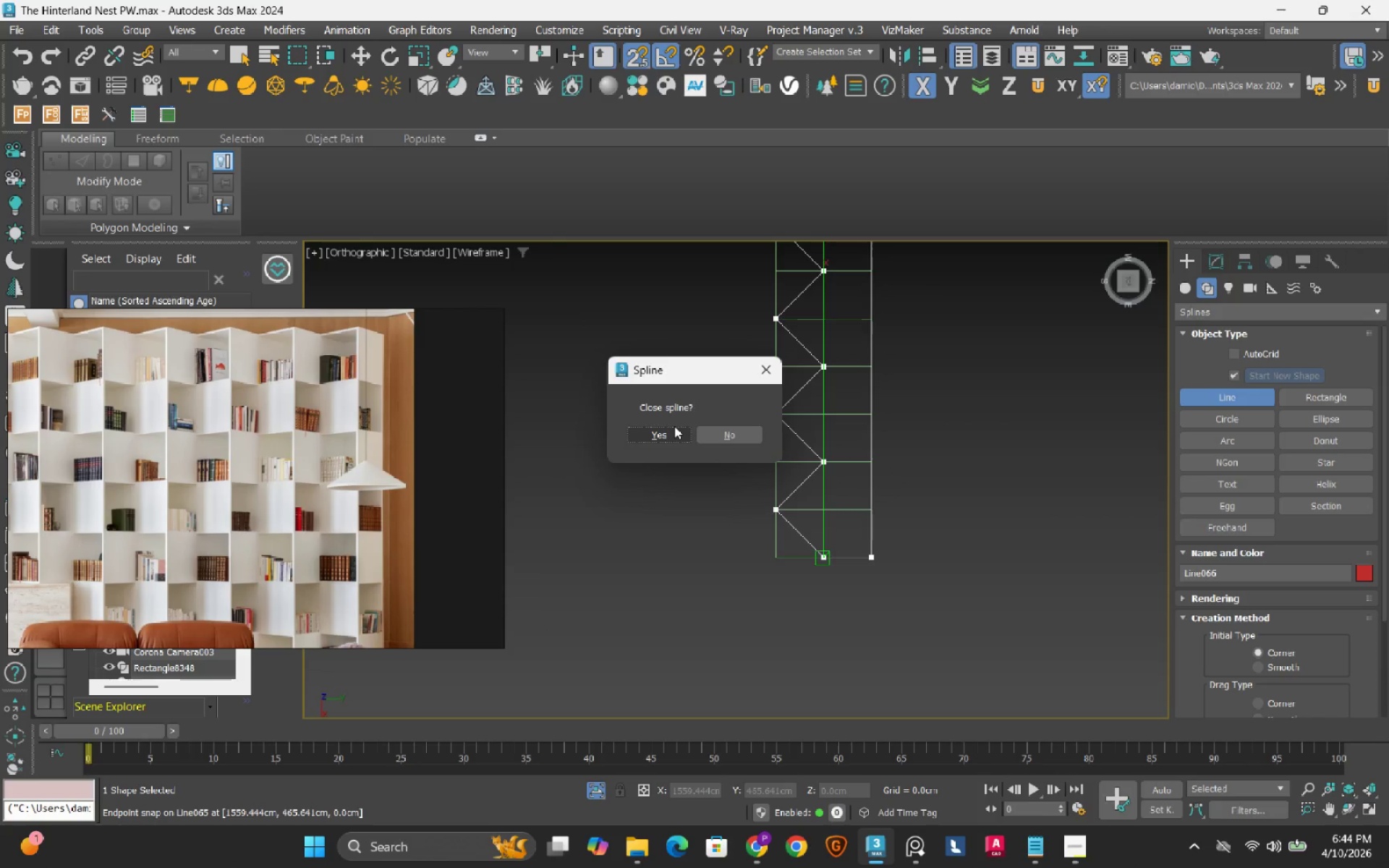 
left_click([674, 428])
 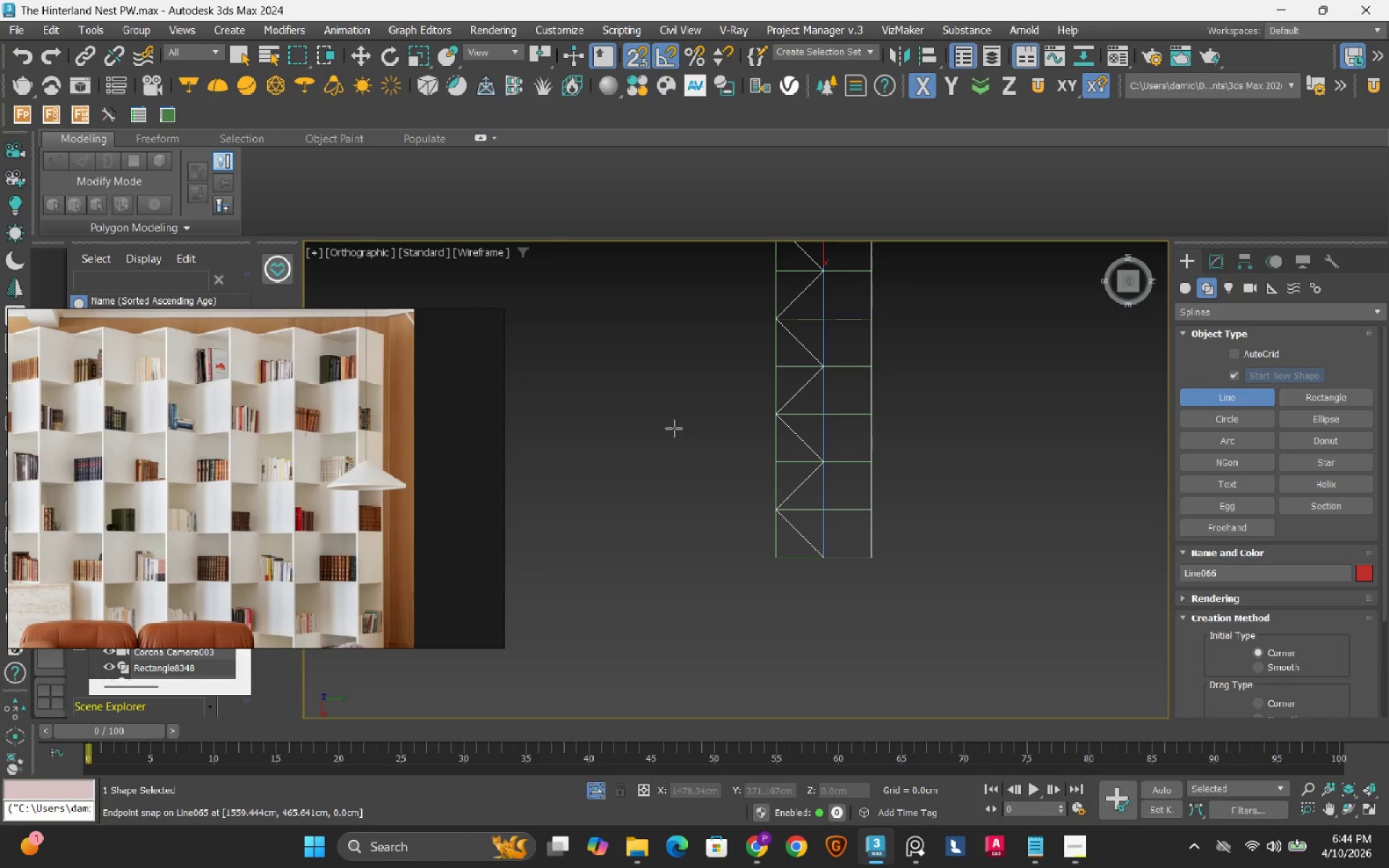 
key(S)
 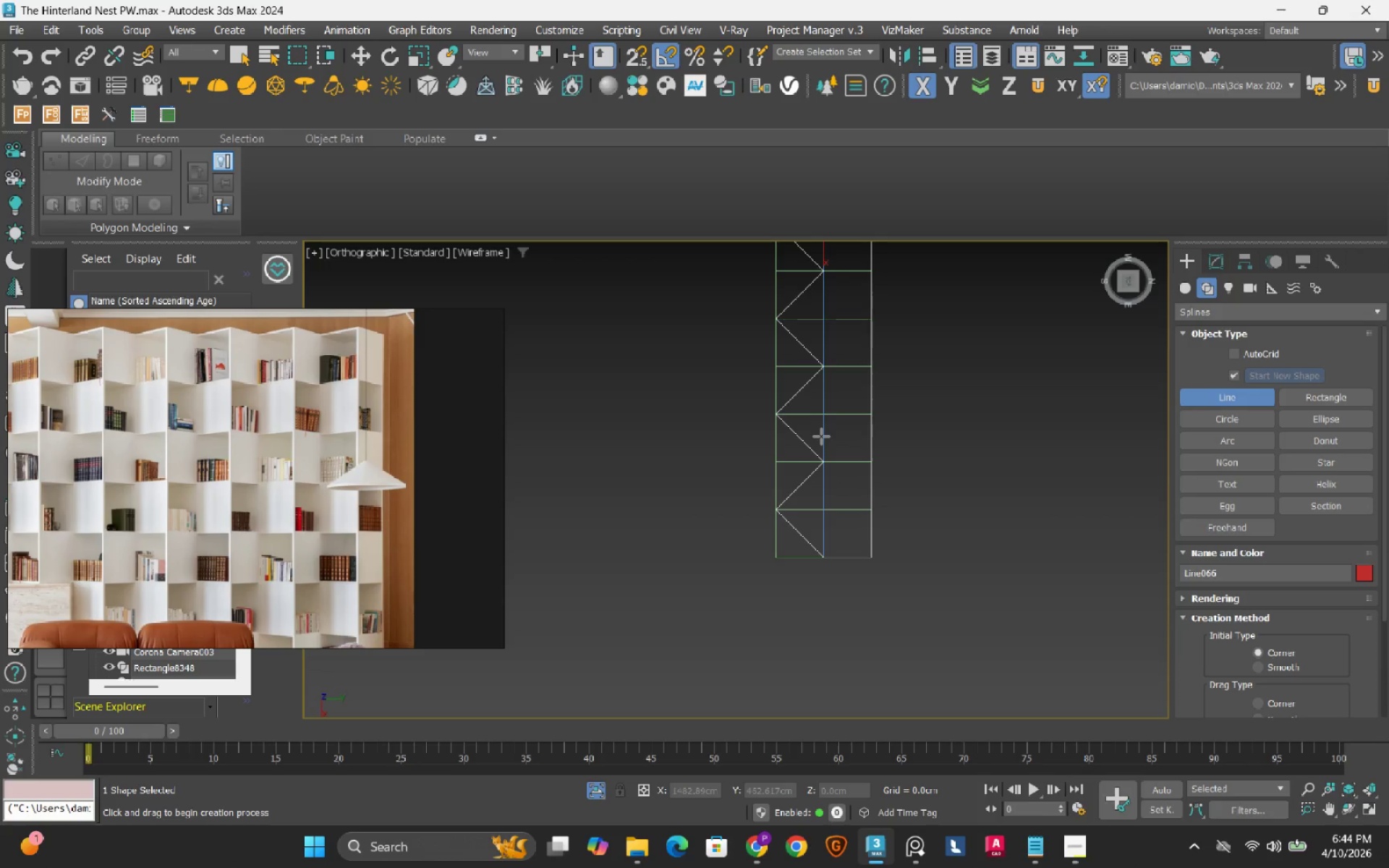 
scroll: coordinate [822, 444], scroll_direction: down, amount: 1.0
 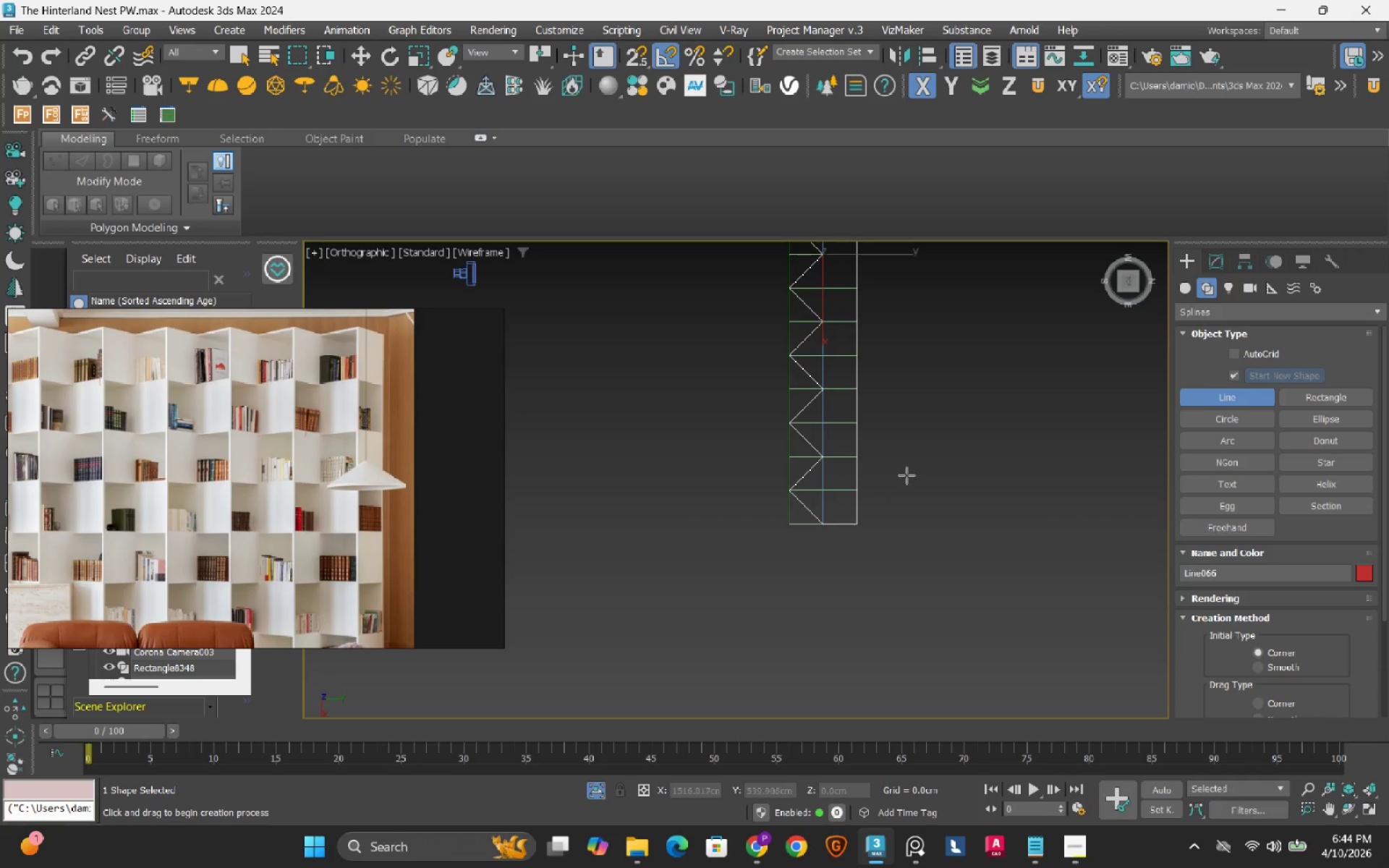 
hold_key(key=AltRight, duration=0.89)
 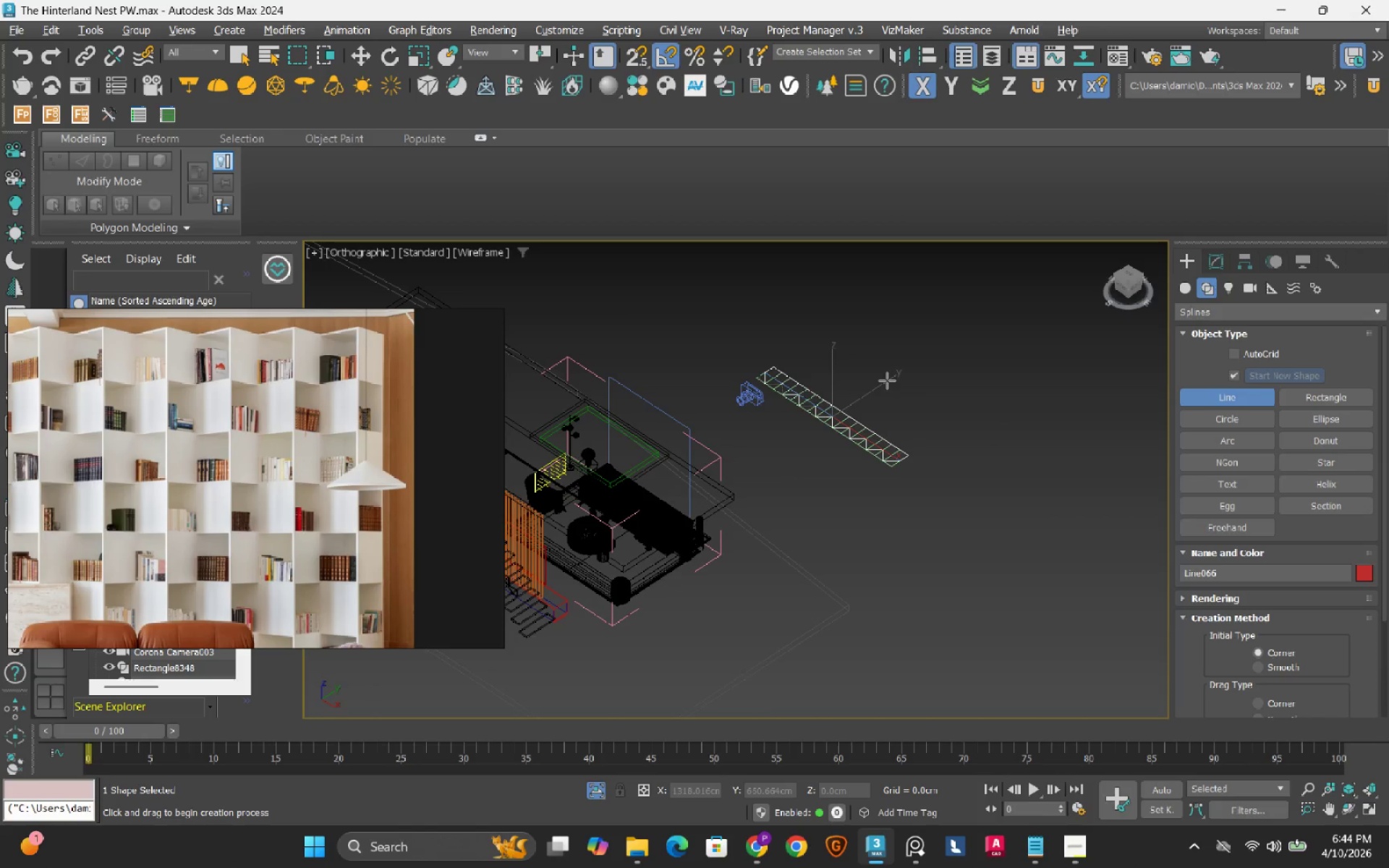 
scroll: coordinate [838, 505], scroll_direction: down, amount: 3.0
 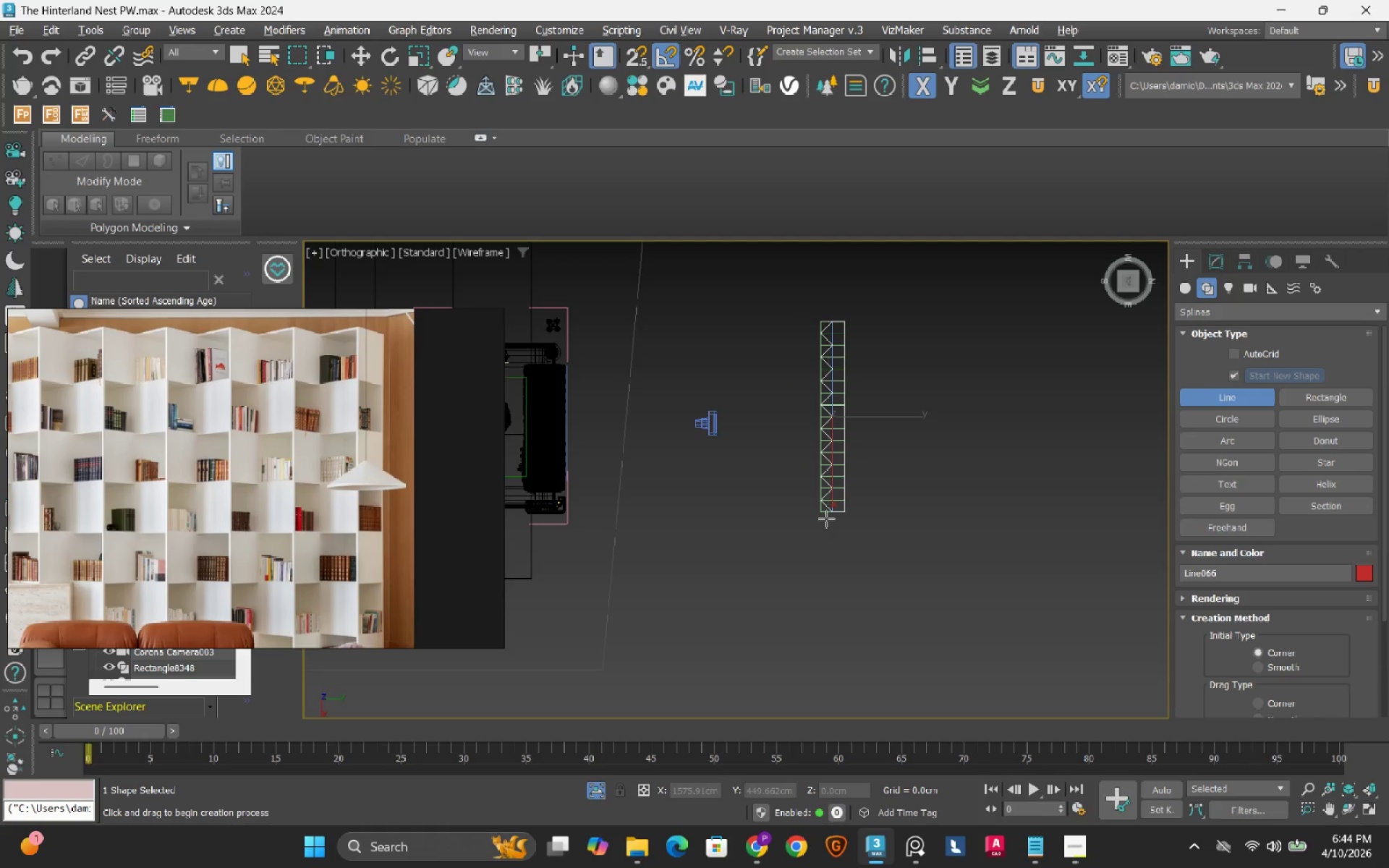 
scroll: coordinate [887, 386], scroll_direction: up, amount: 2.0
 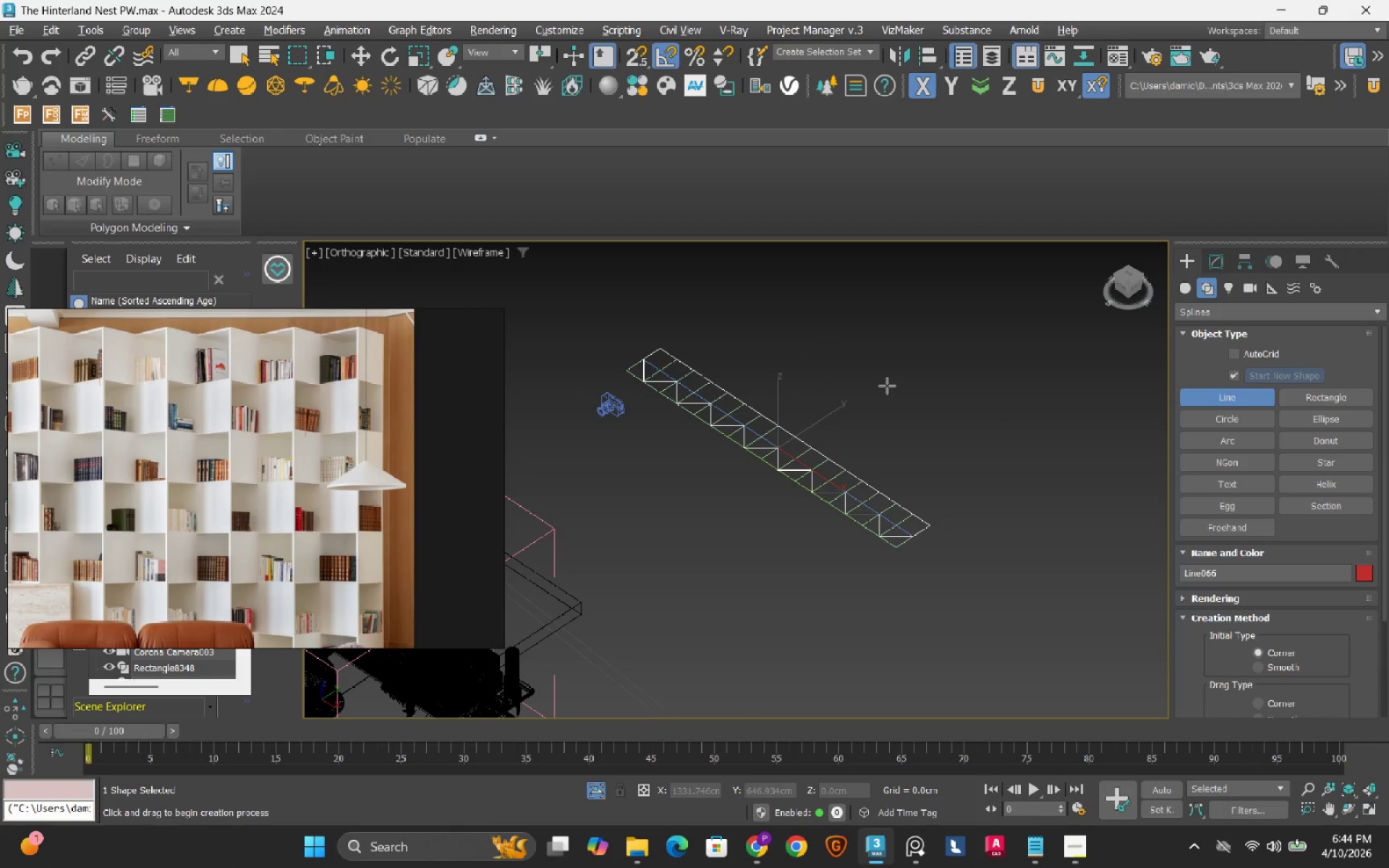 
scroll: coordinate [887, 386], scroll_direction: down, amount: 1.0
 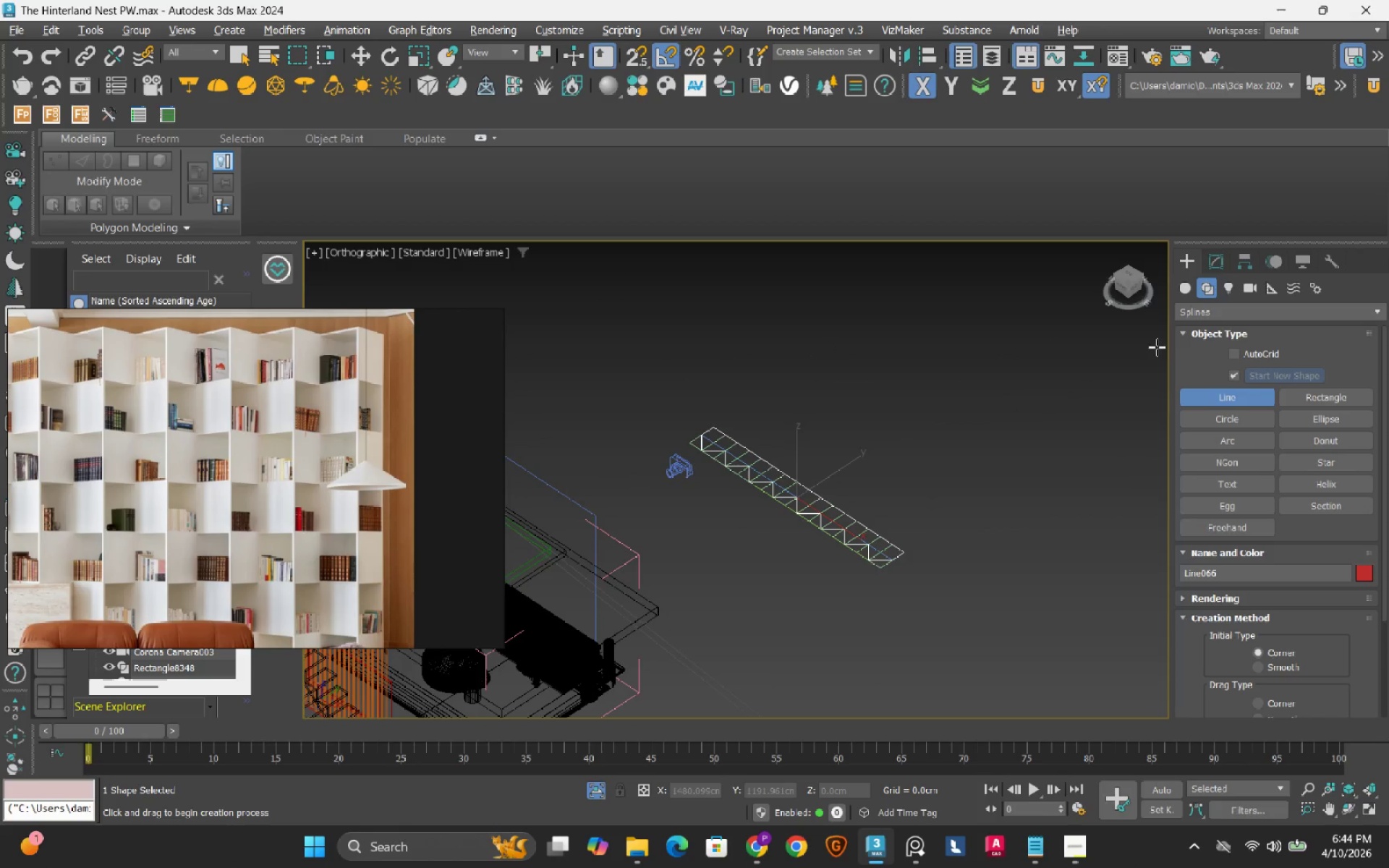 
left_click([1212, 263])
 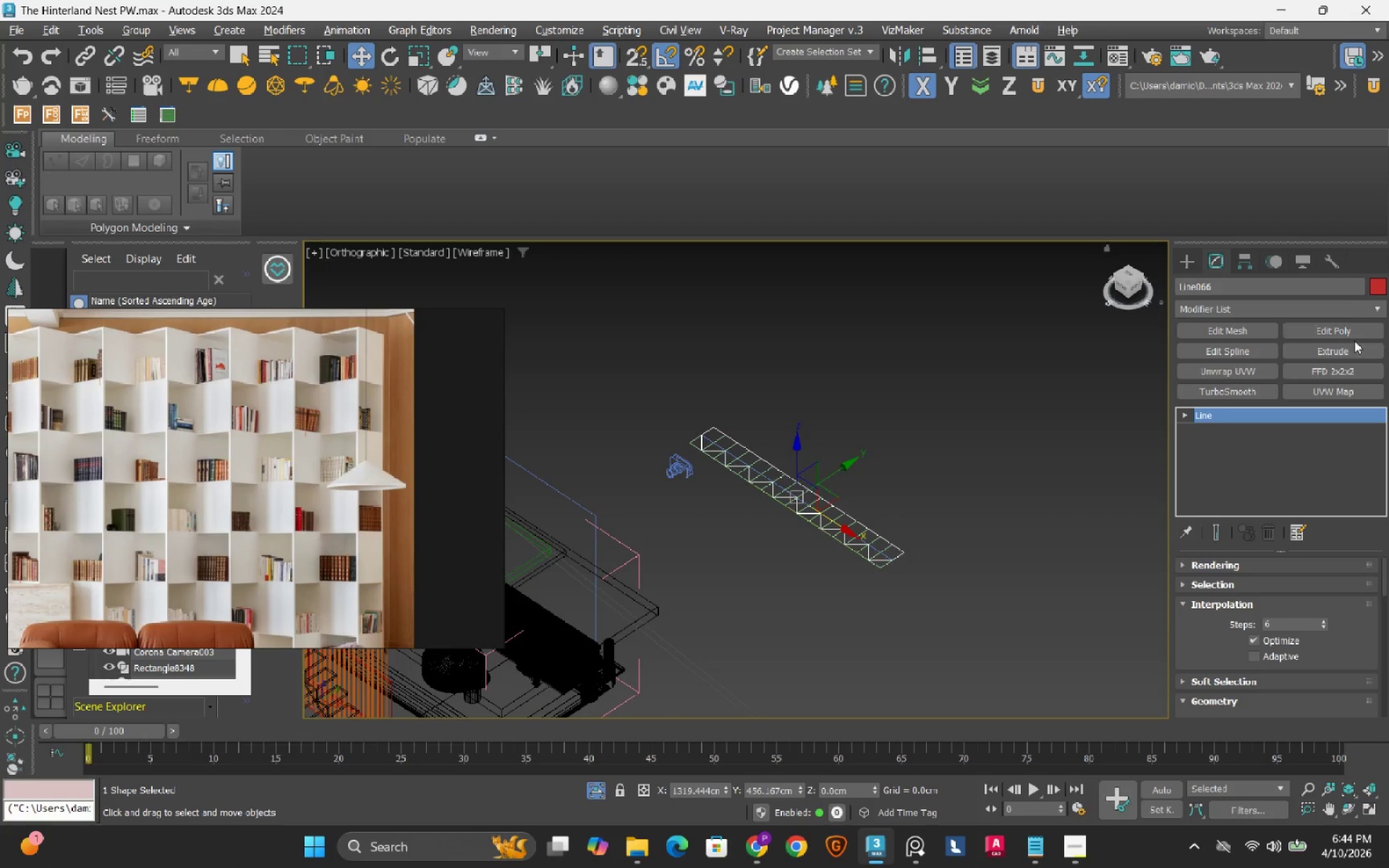 
left_click([1352, 346])
 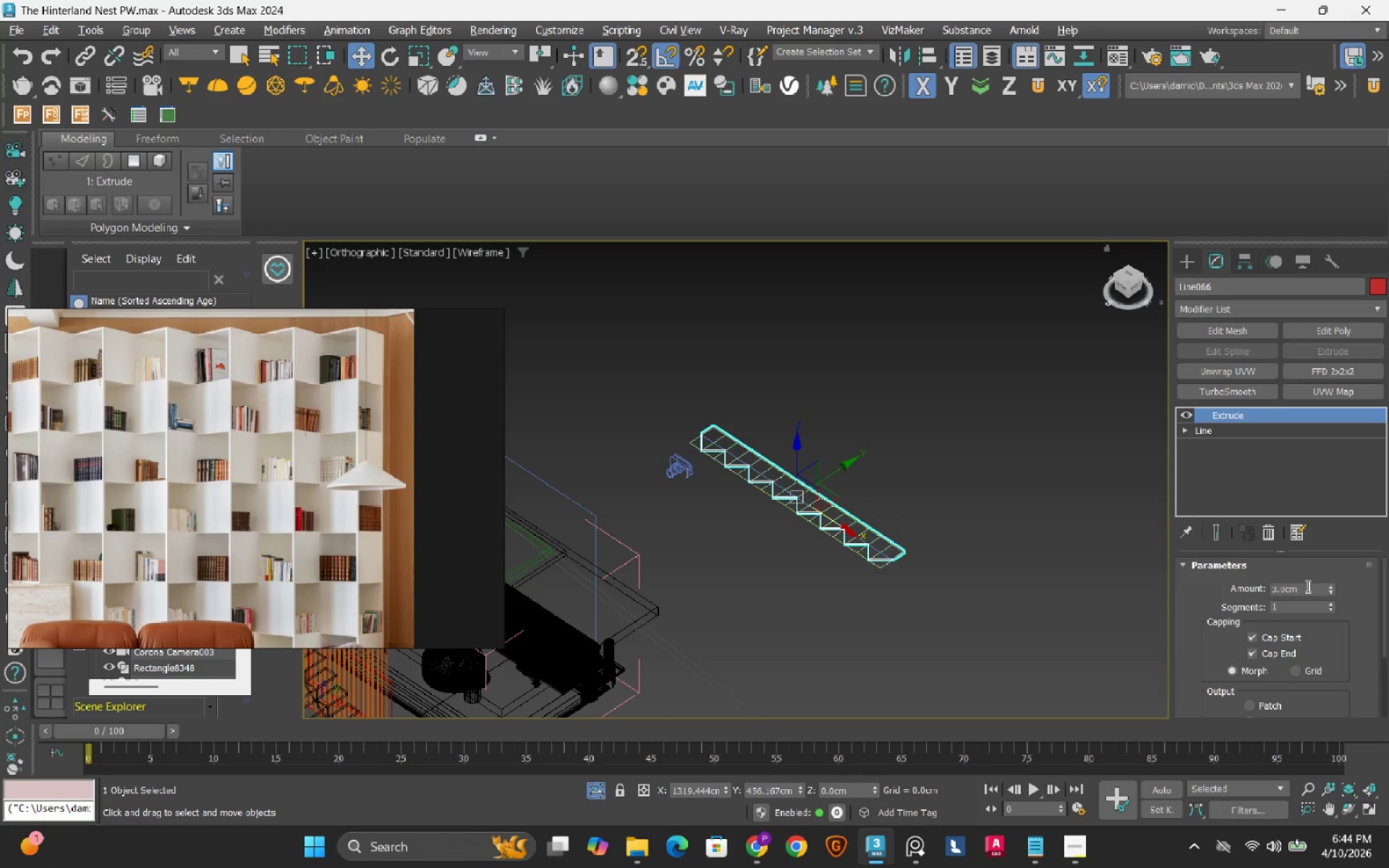 
double_click([1306, 586])
 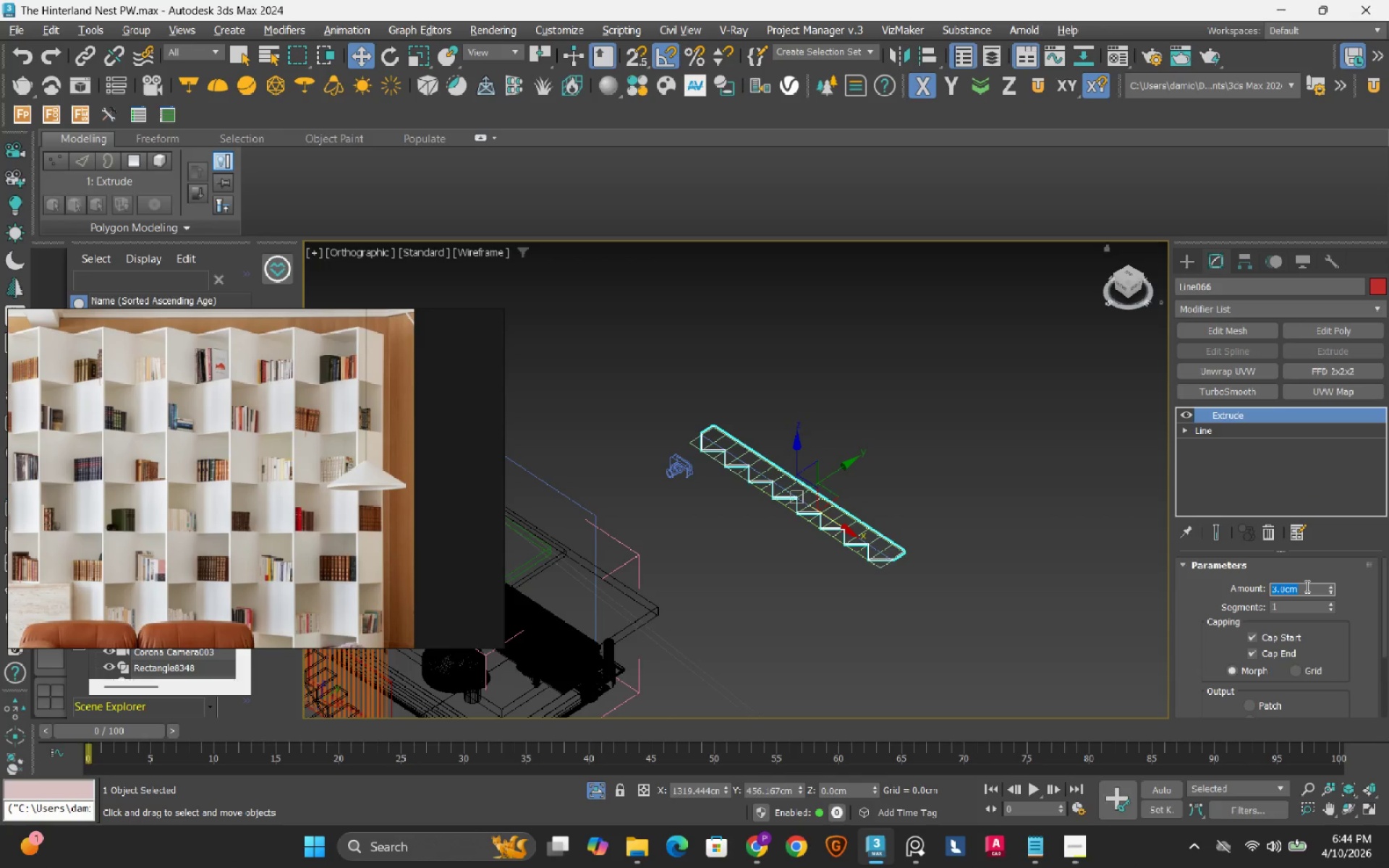 
key(Numpad3)
 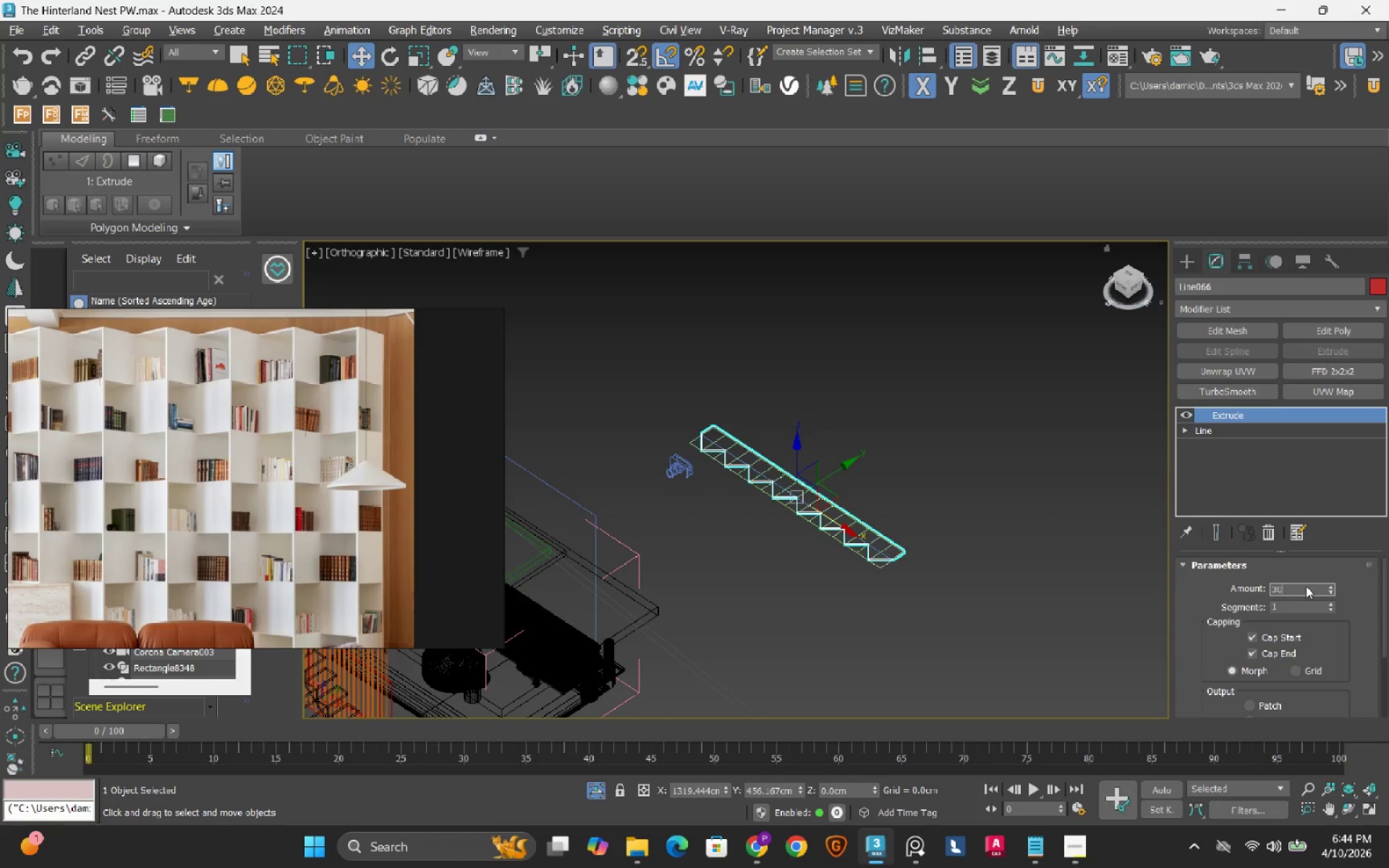 
key(Numpad0)
 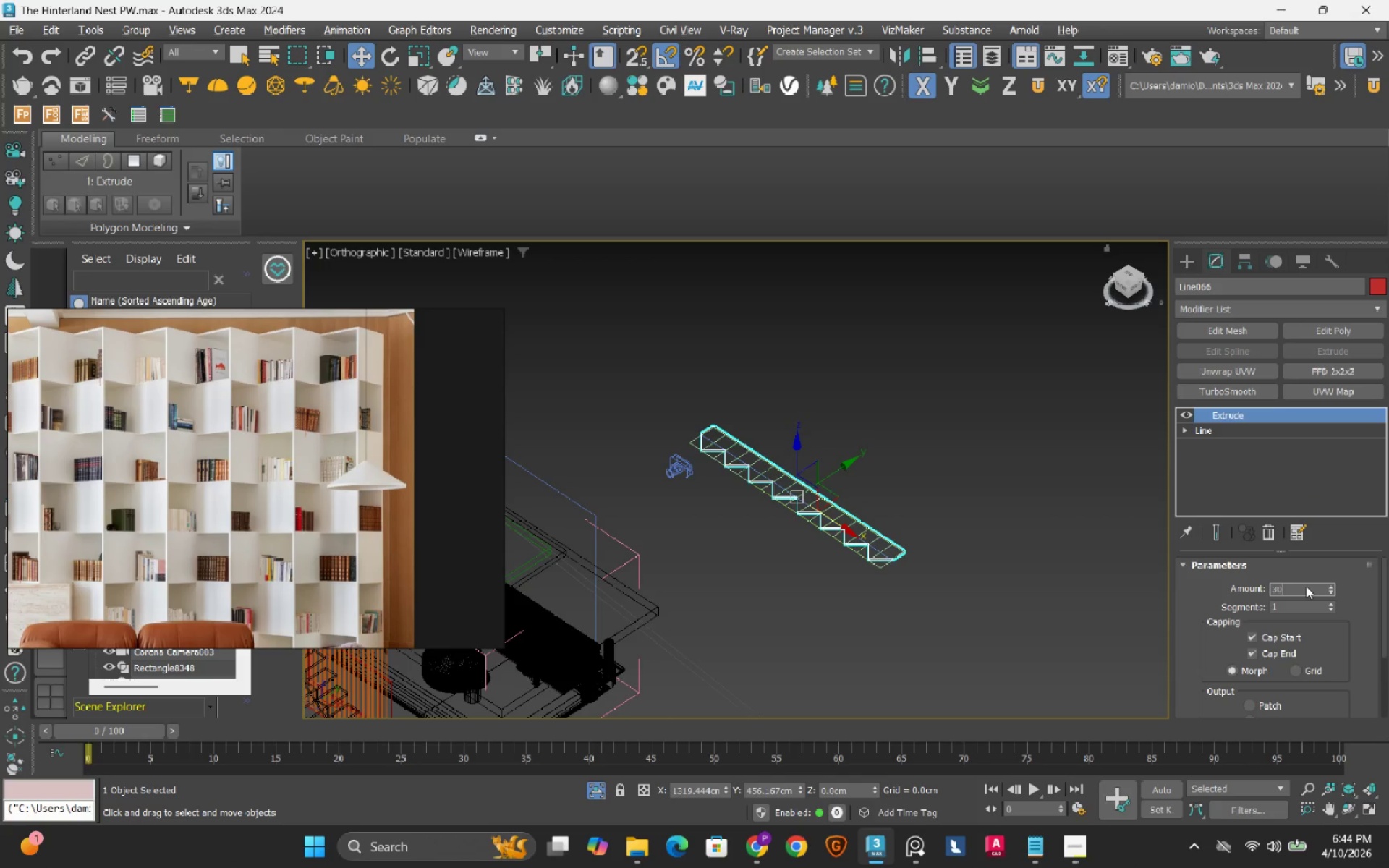 
key(Numpad0)
 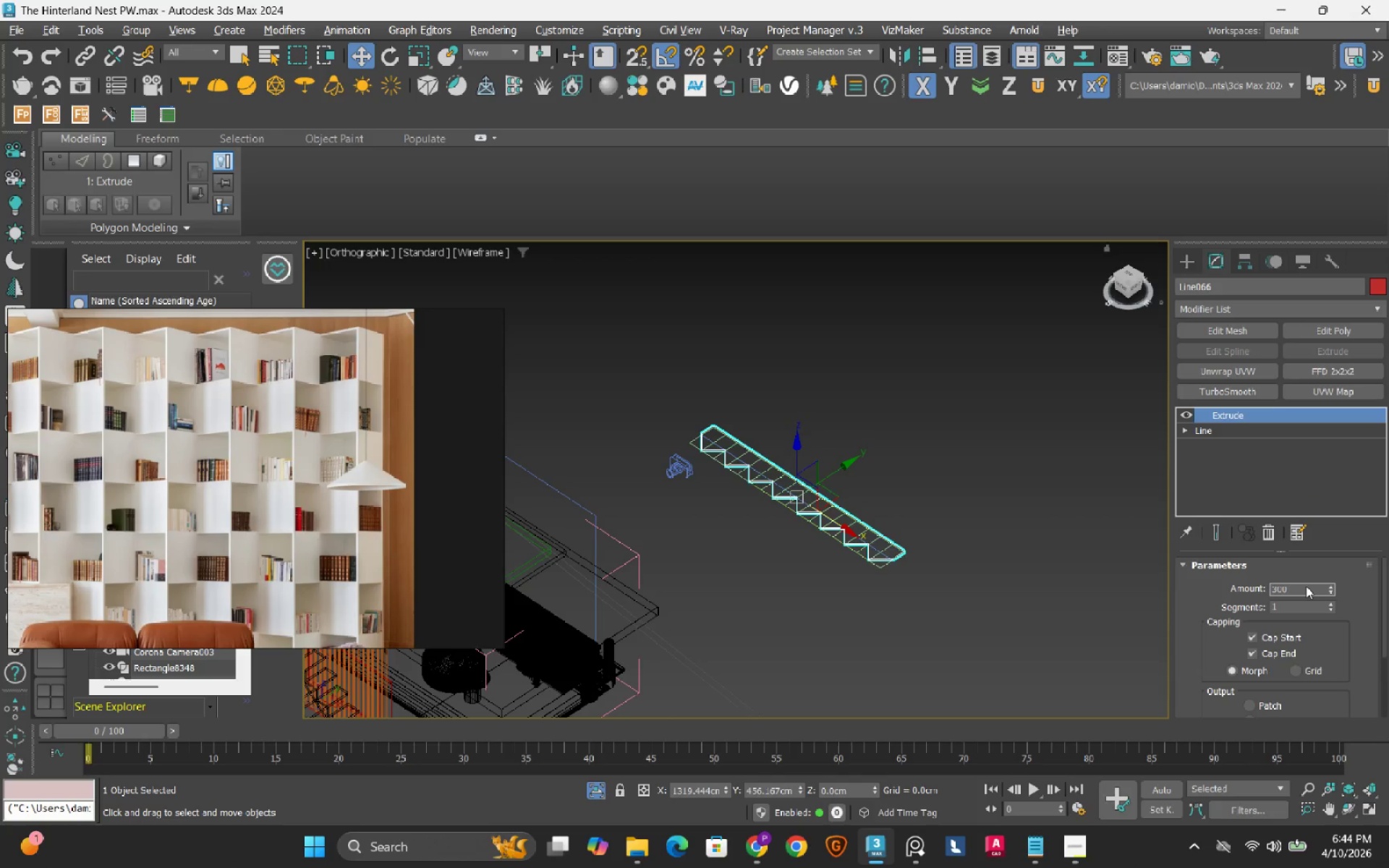 
key(NumpadEnter)
 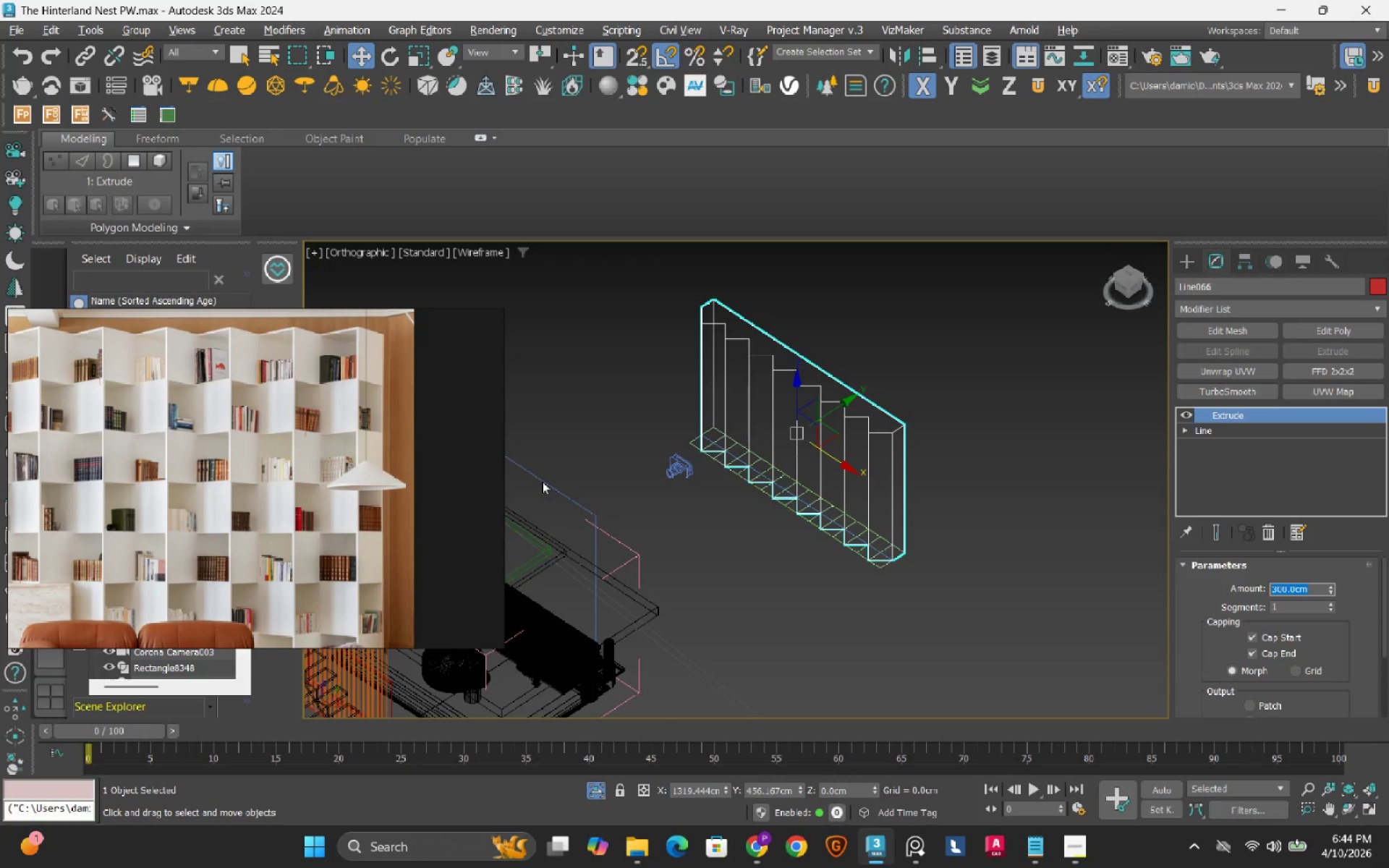 
scroll: coordinate [799, 527], scroll_direction: down, amount: 1.0
 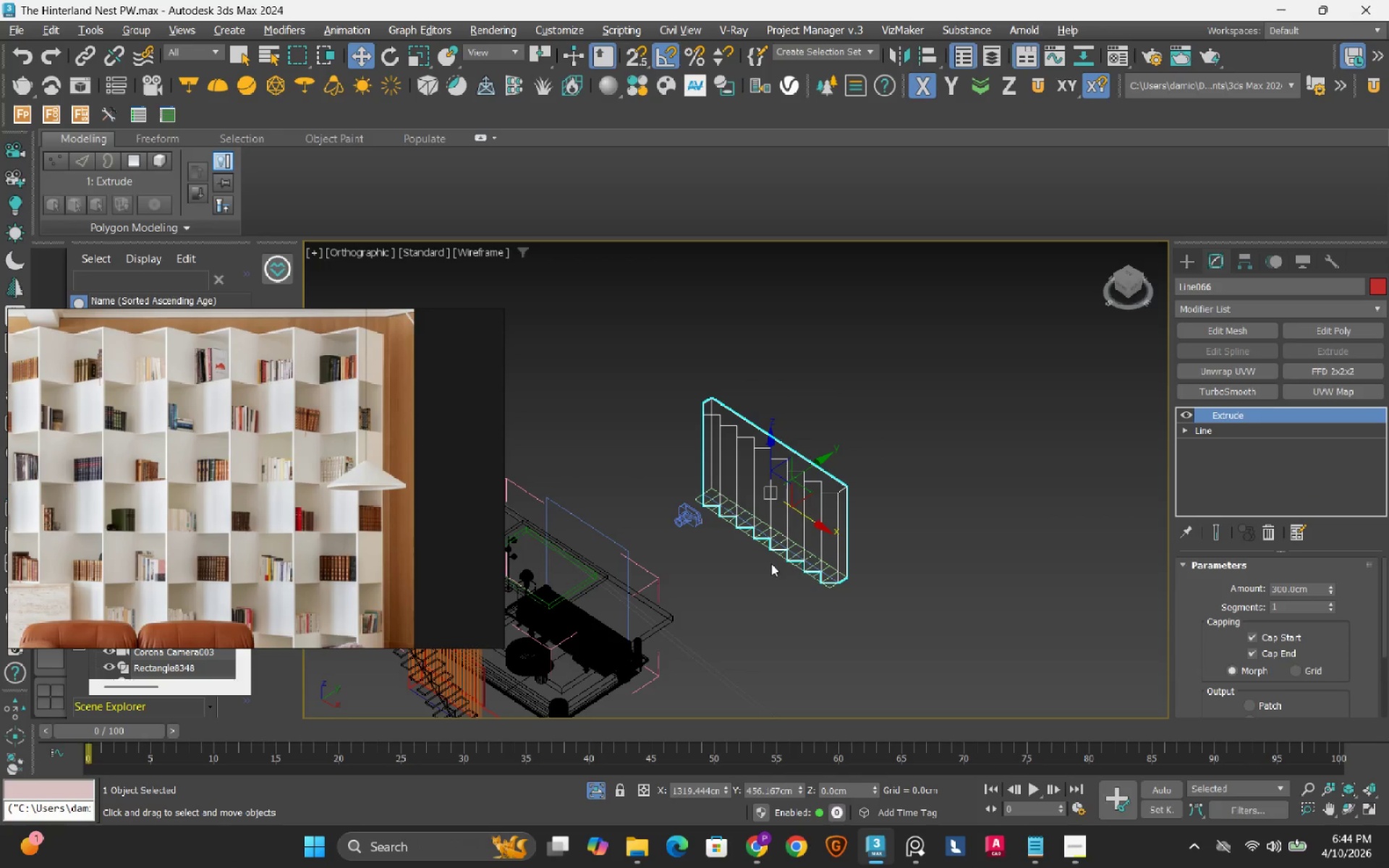 
left_click([770, 563])
 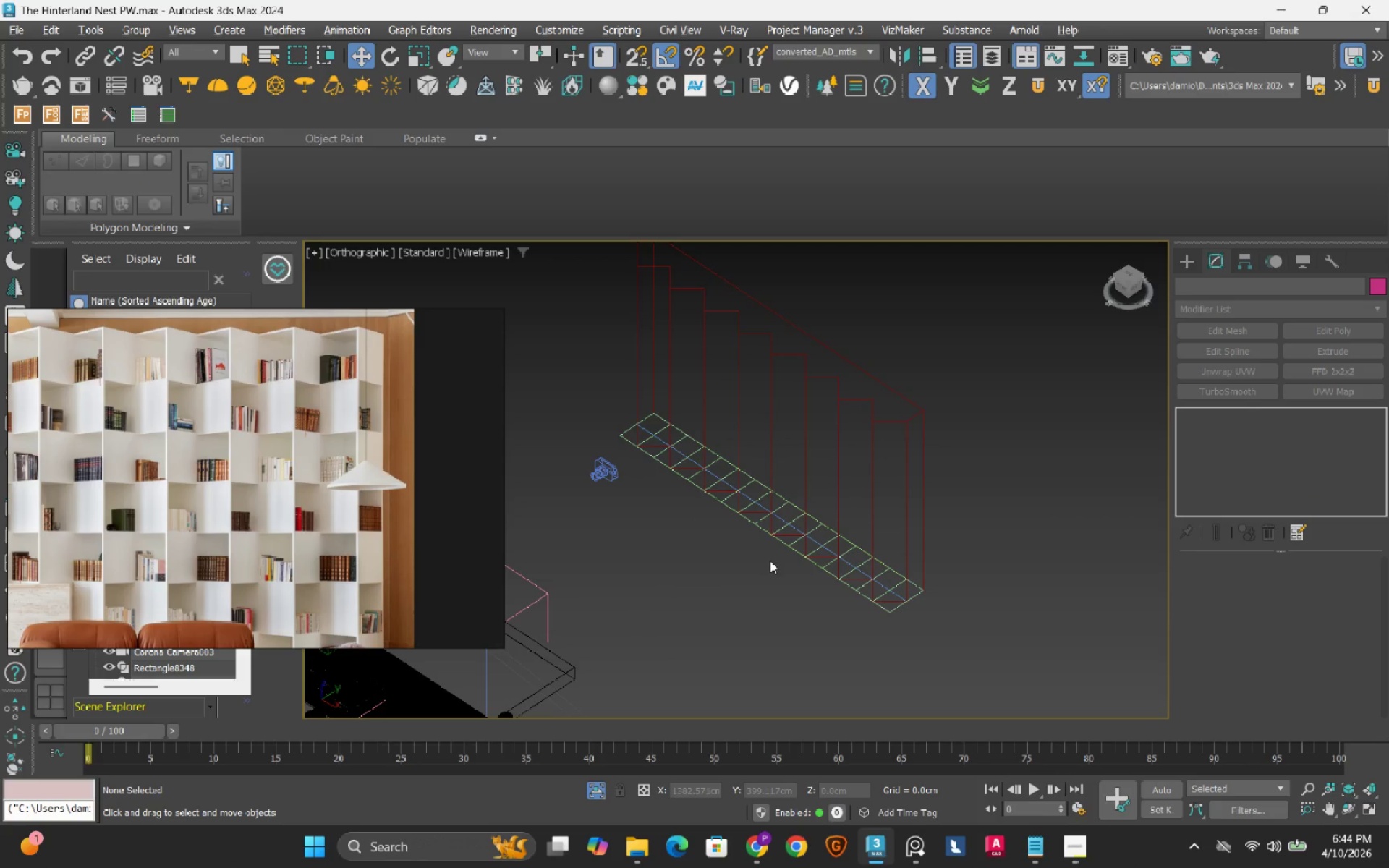 
scroll: coordinate [770, 563], scroll_direction: up, amount: 2.0
 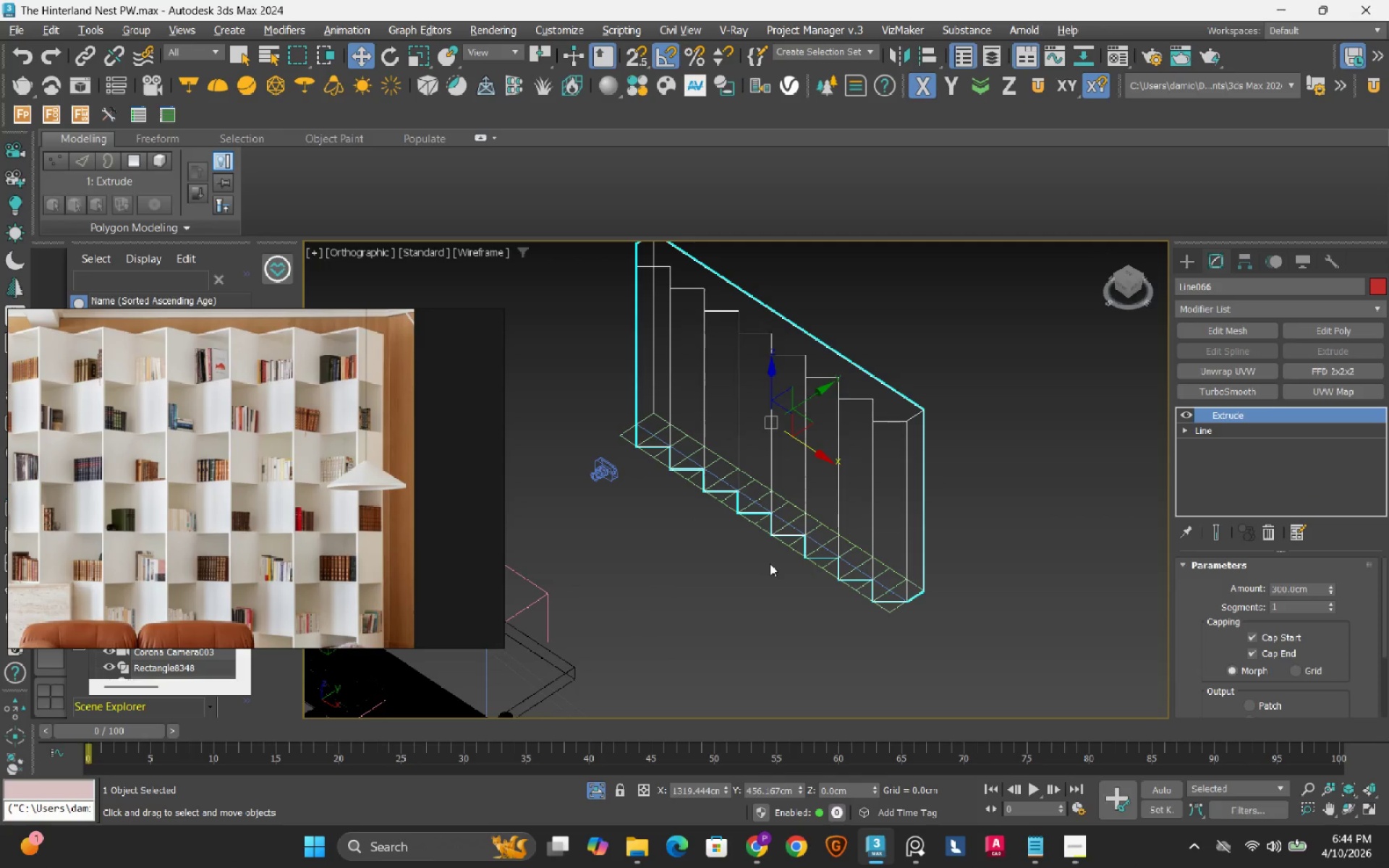 
scroll: coordinate [770, 561], scroll_direction: down, amount: 1.0
 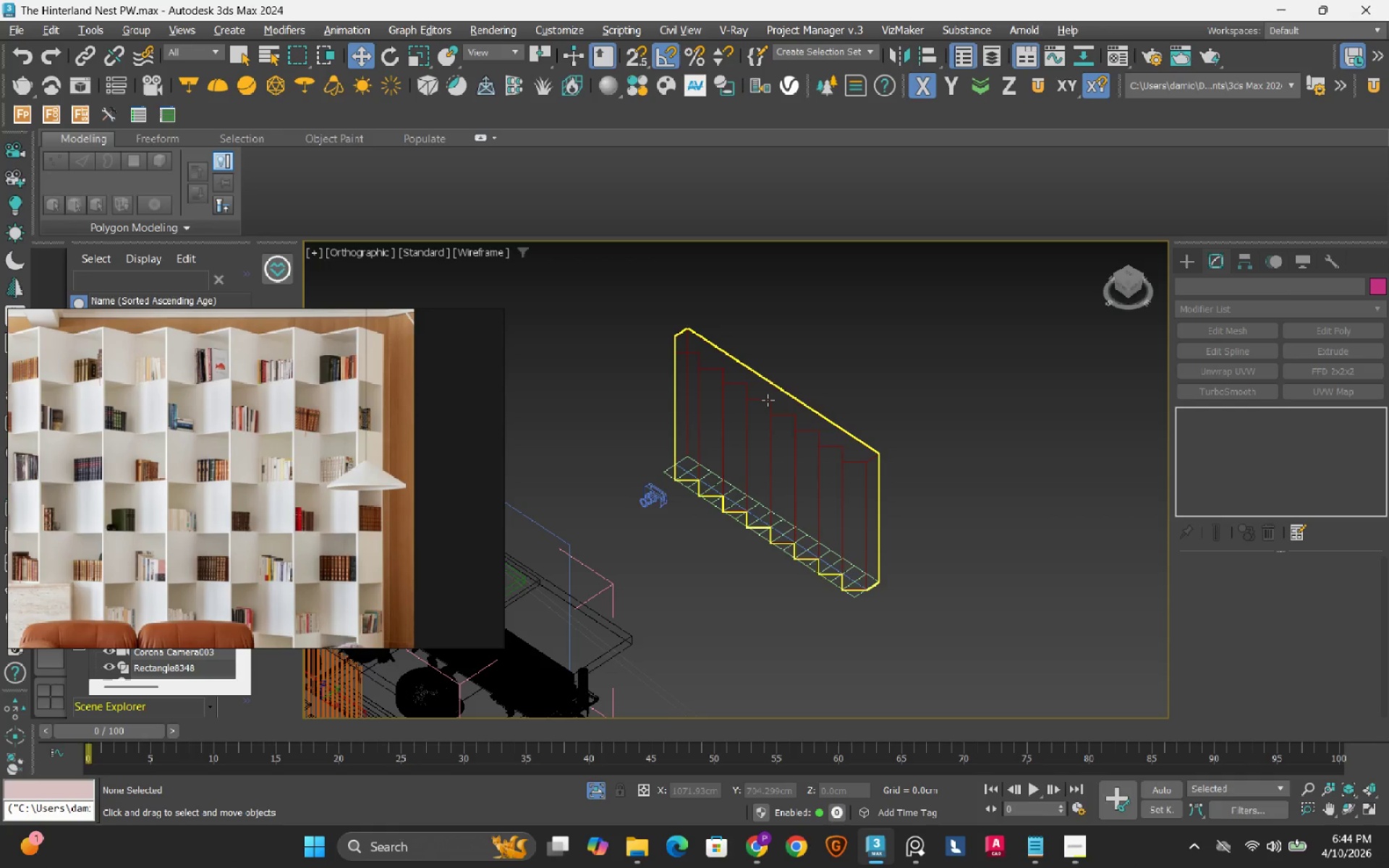 
left_click([768, 400])
 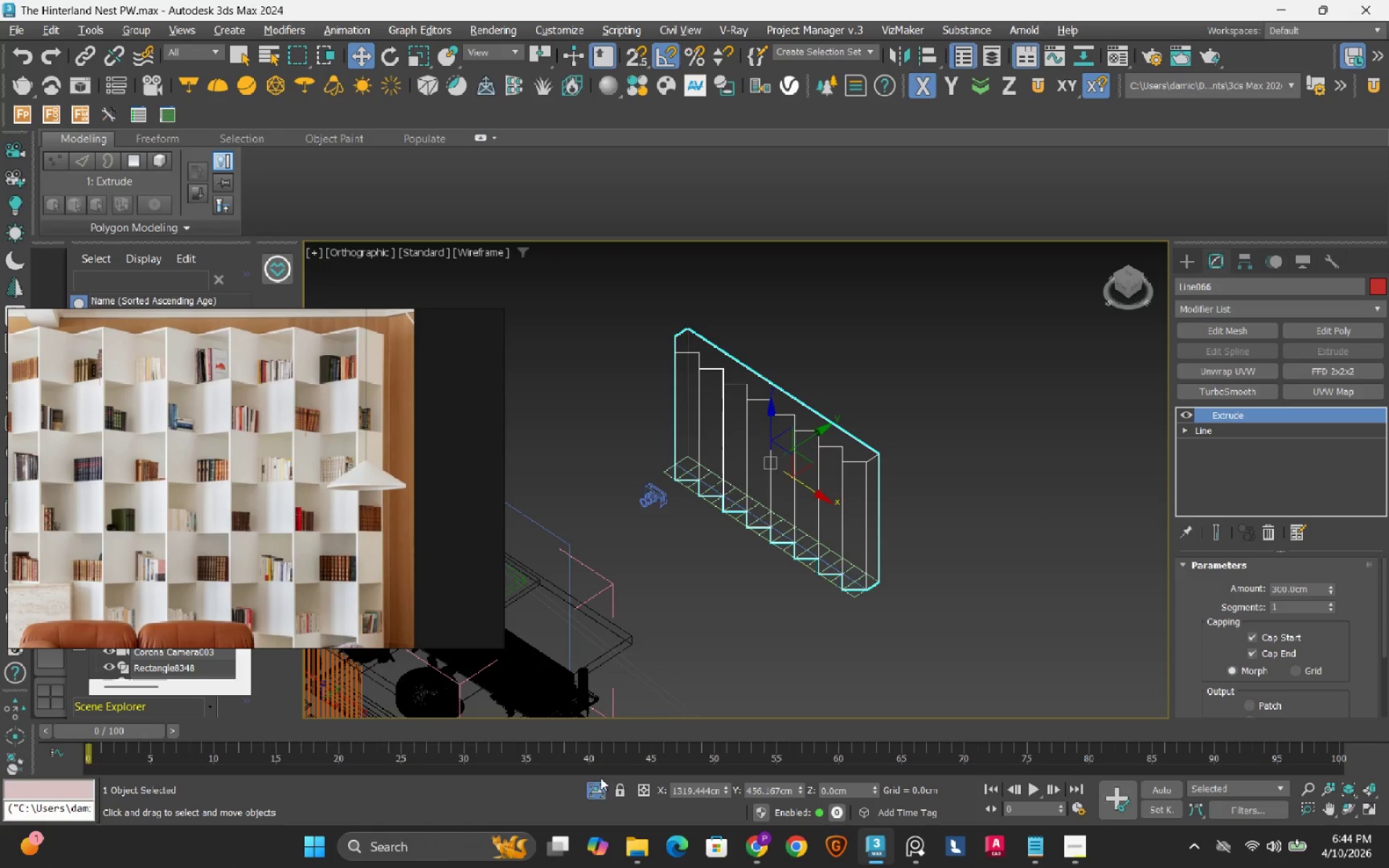 
left_click([598, 787])
 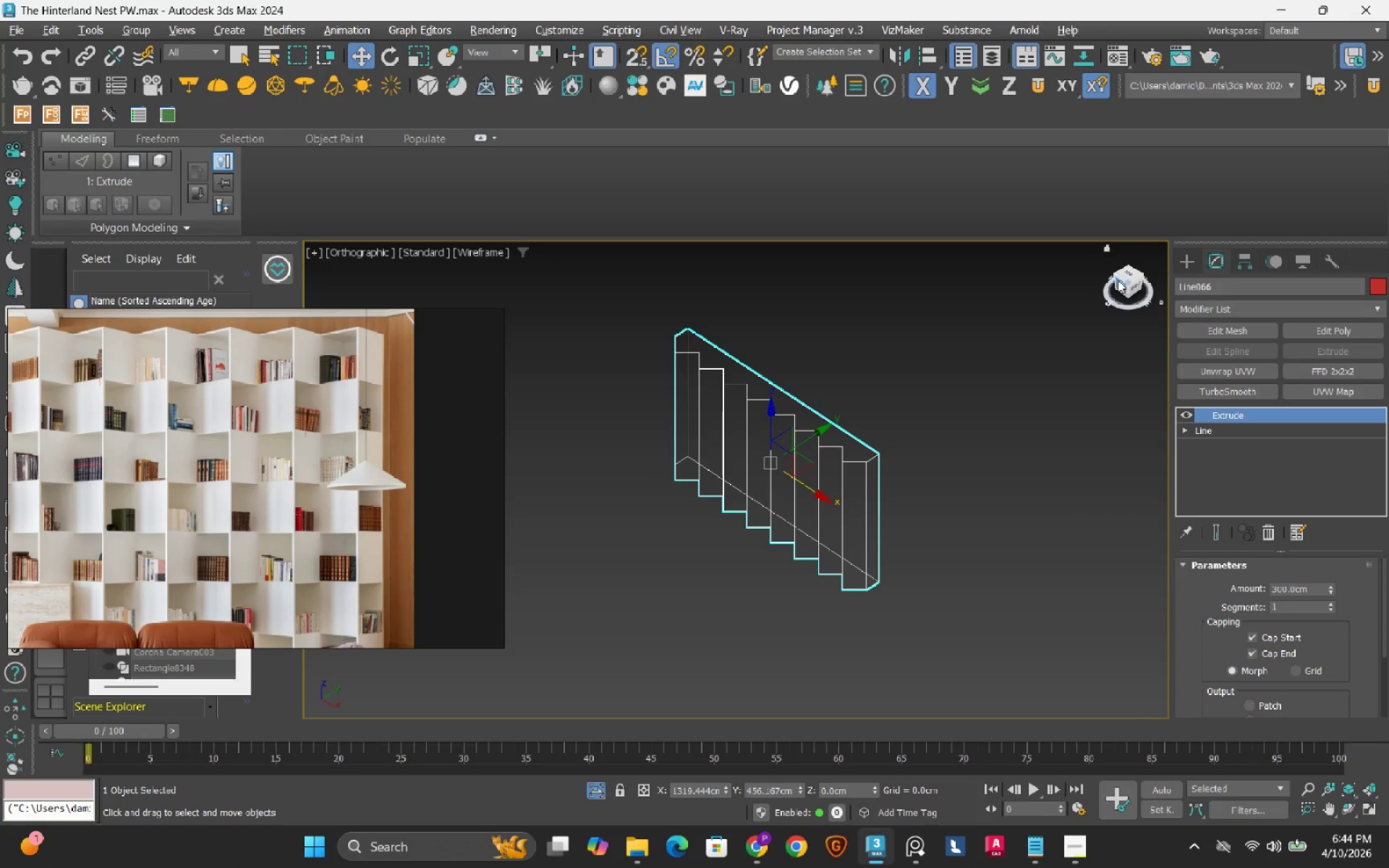 
left_click([1119, 284])
 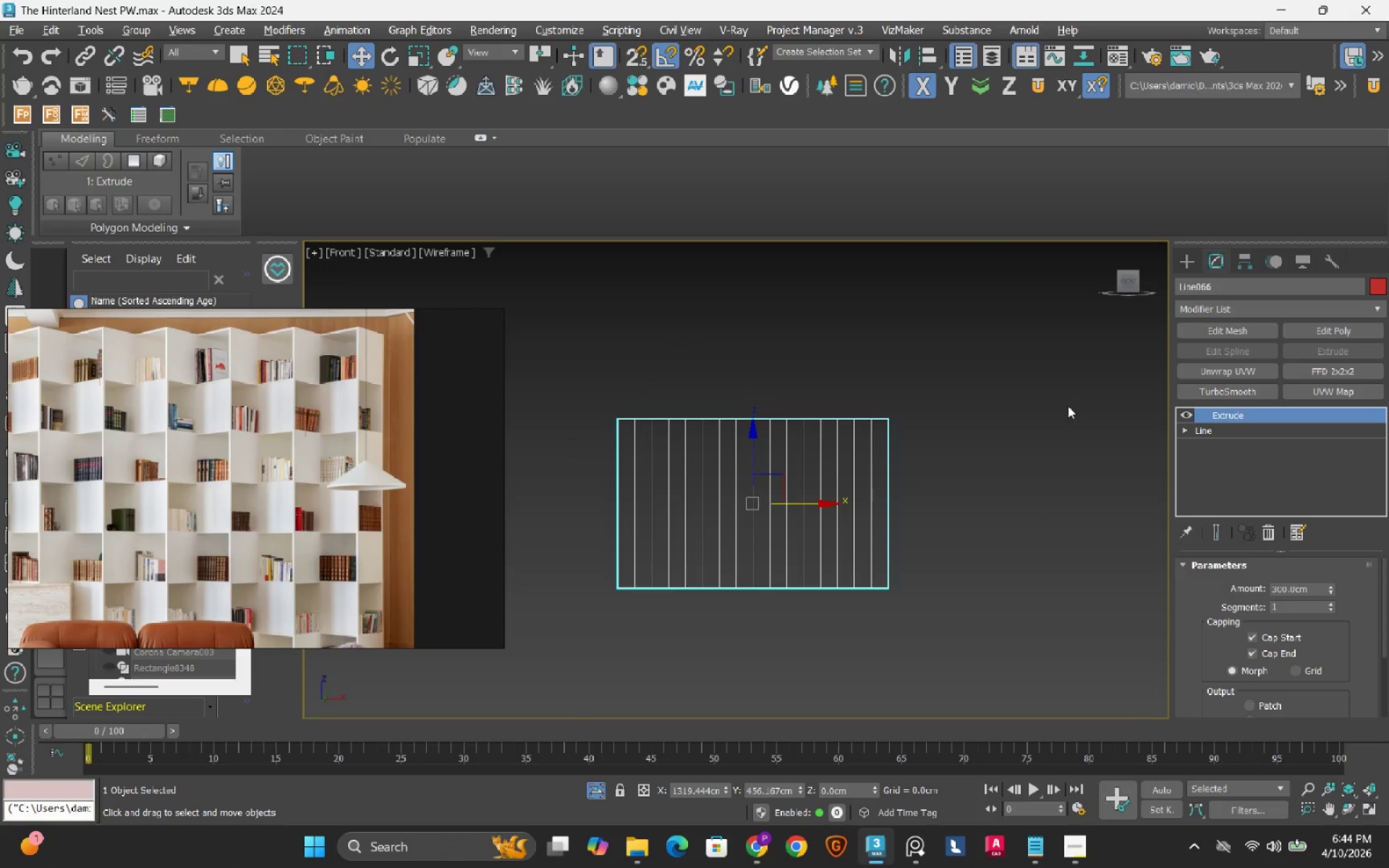 
left_click([1318, 326])
 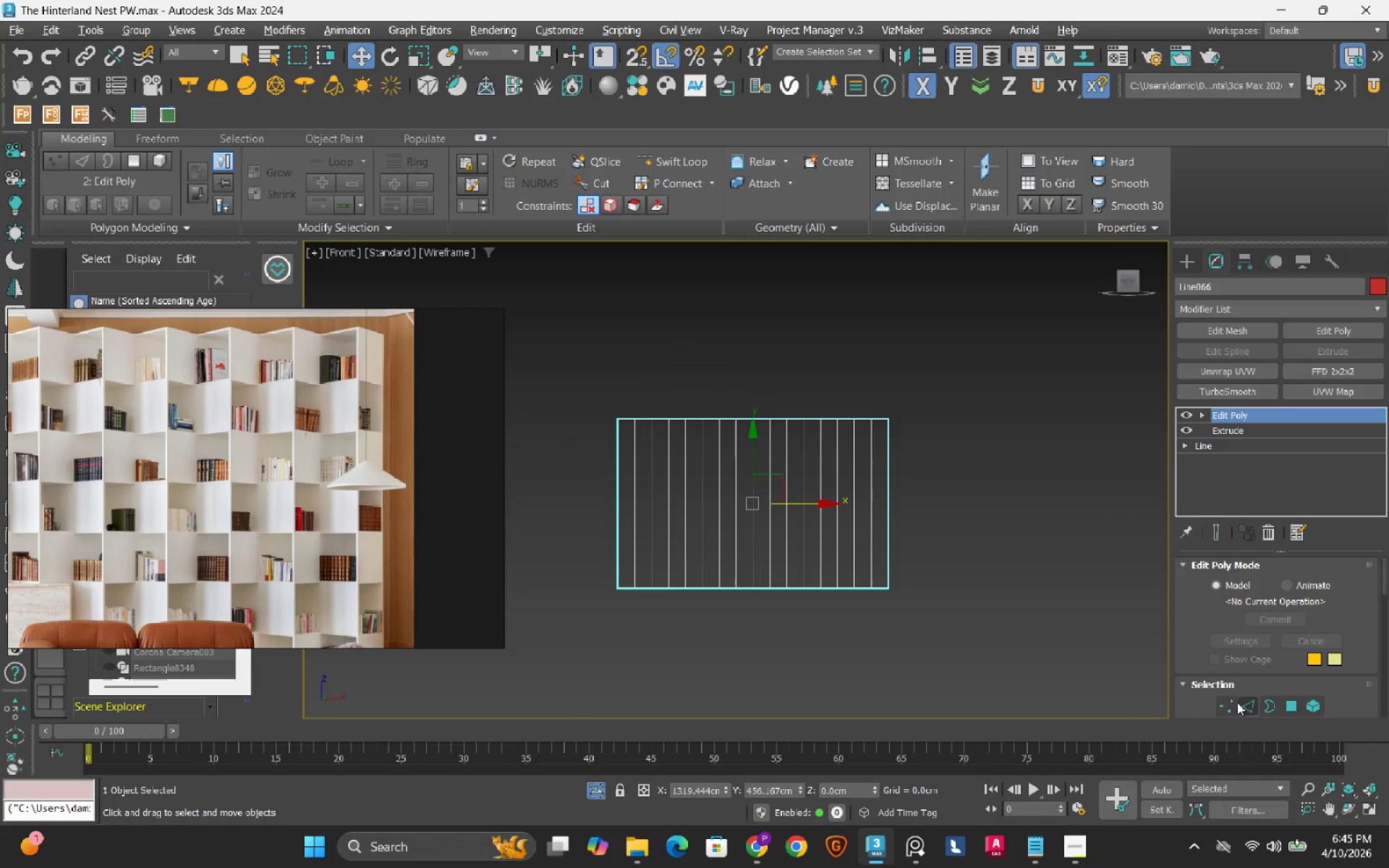 
left_click([1238, 707])
 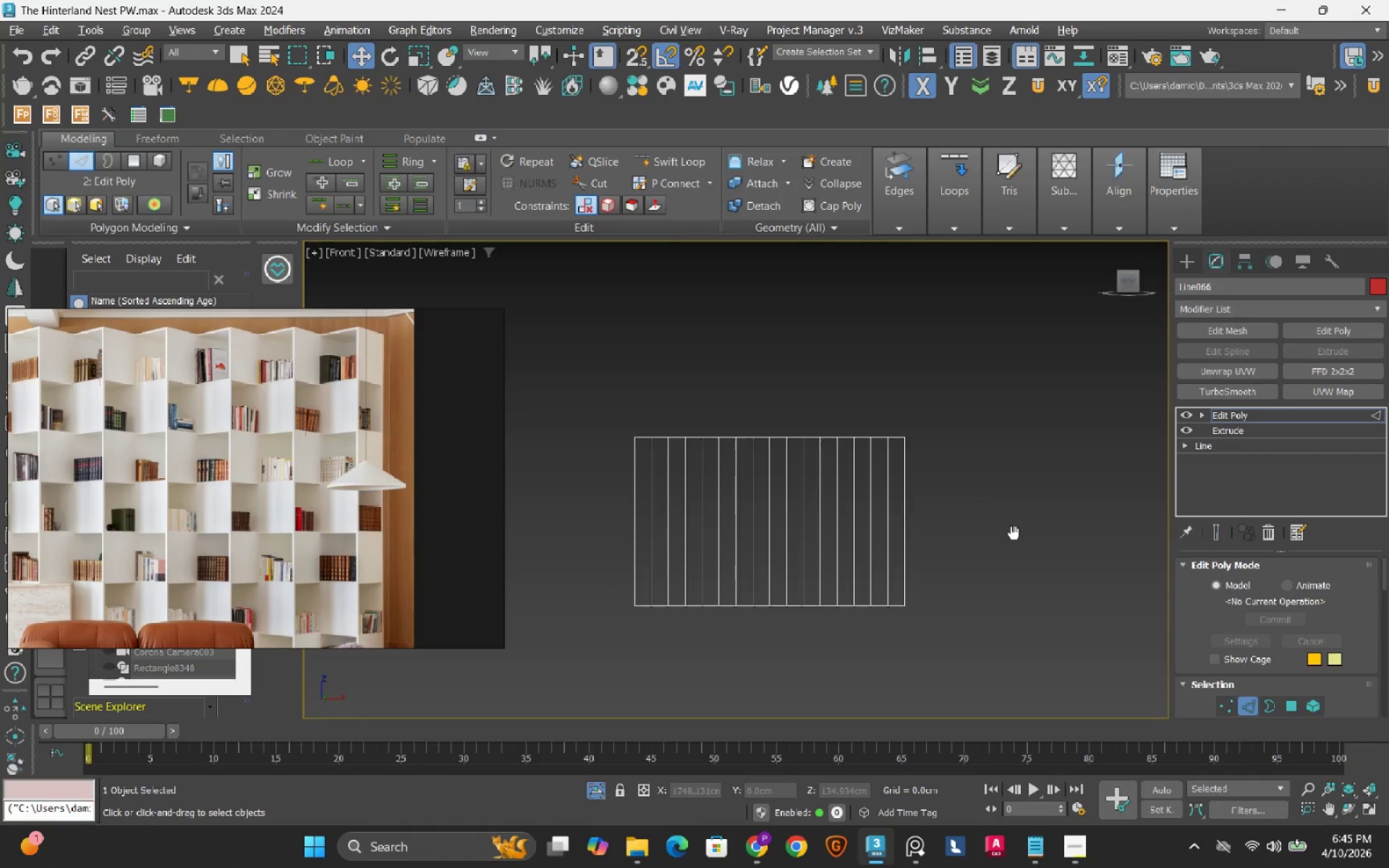 
left_click_drag(start_coordinate=[1008, 560], to_coordinate=[593, 494])
 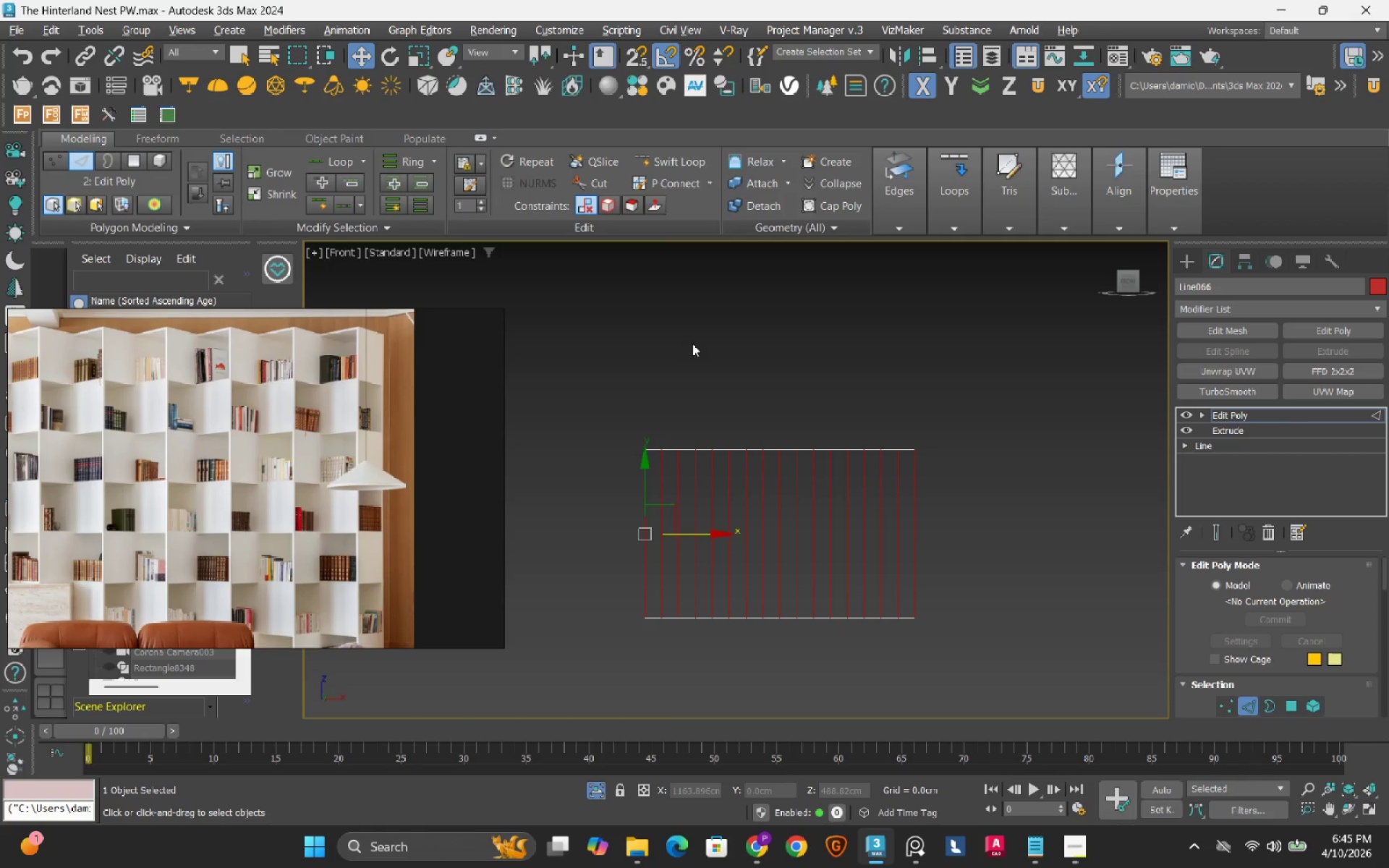 
right_click([692, 344])
 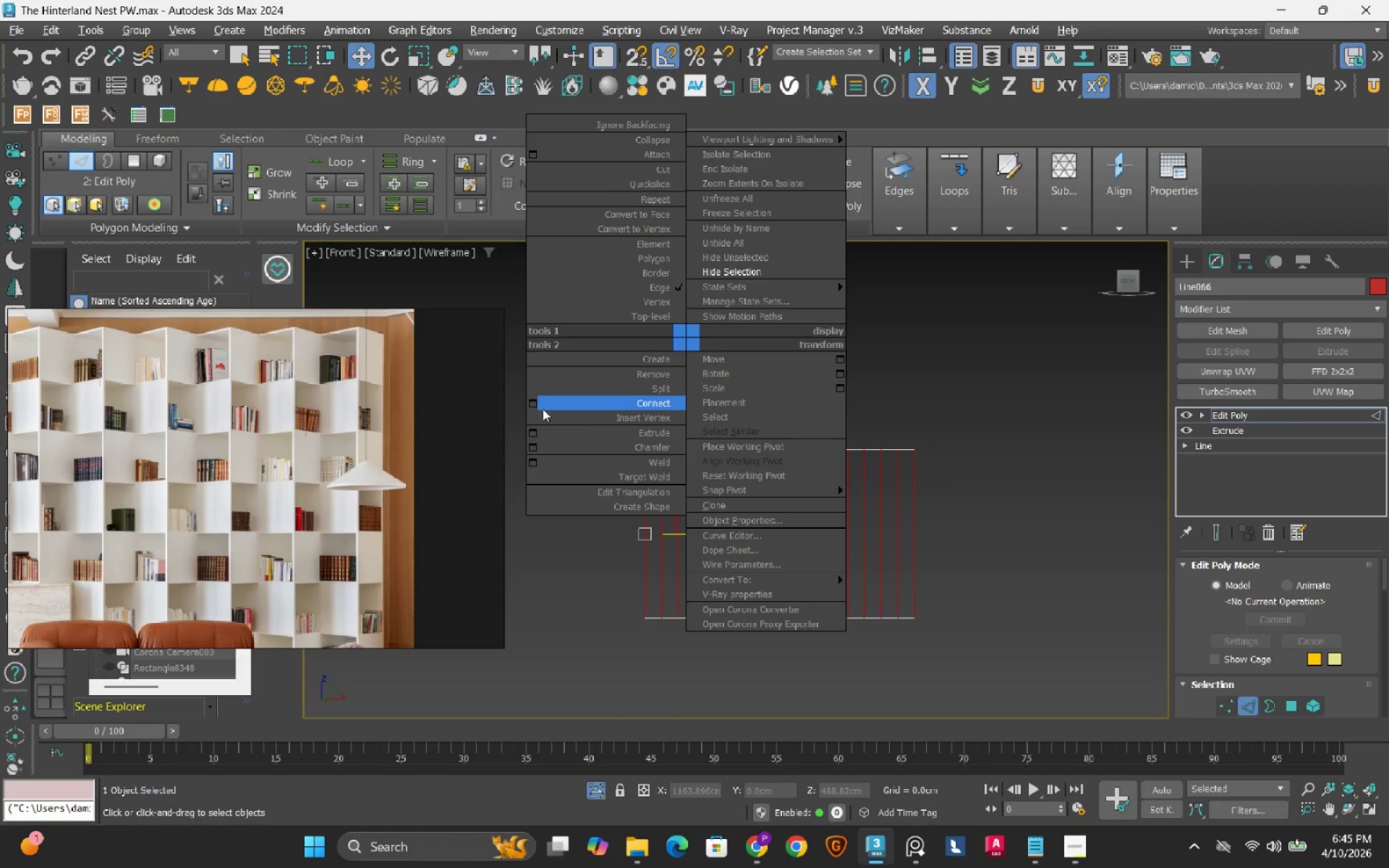 
left_click([534, 406])
 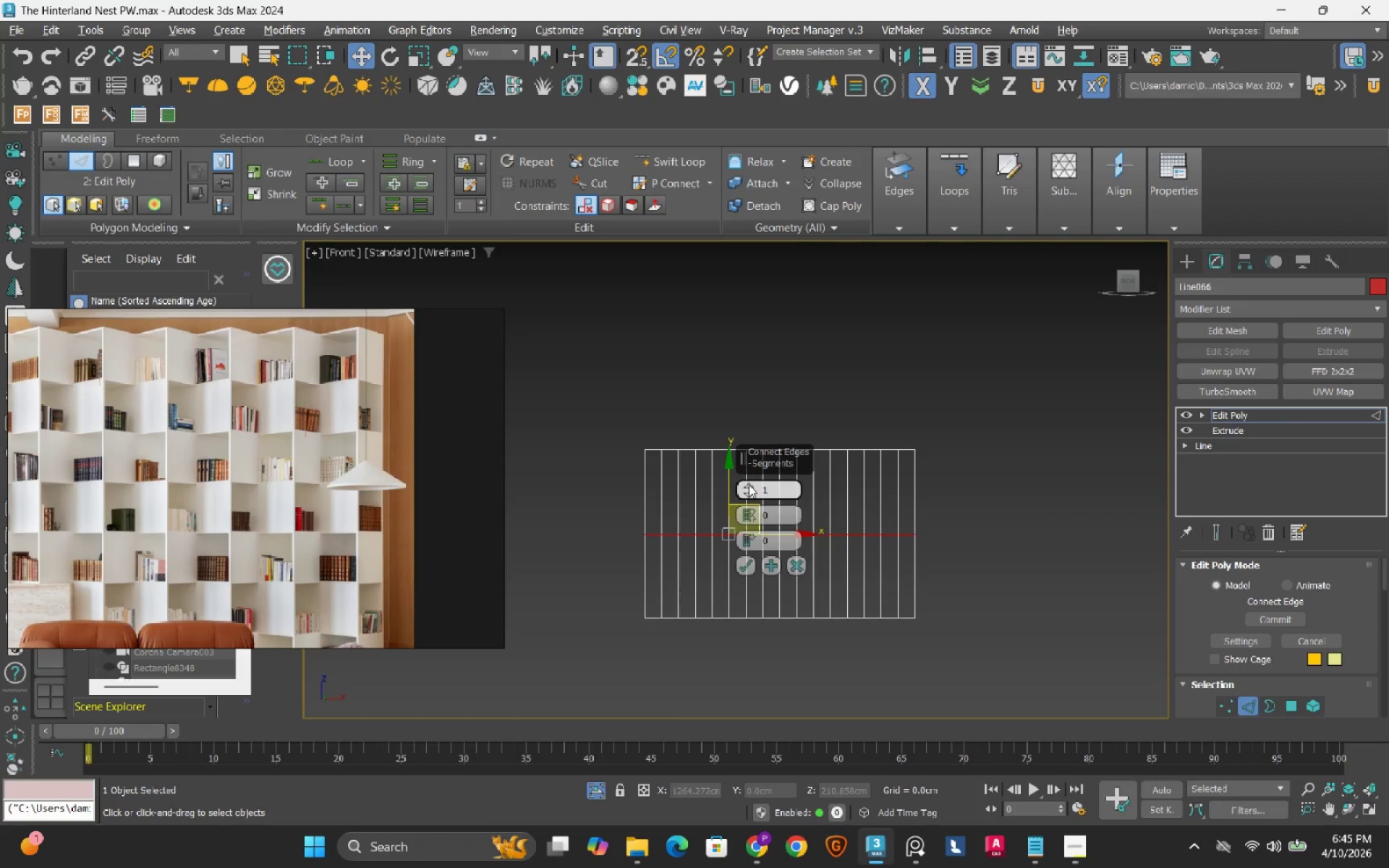 
double_click([749, 485])
 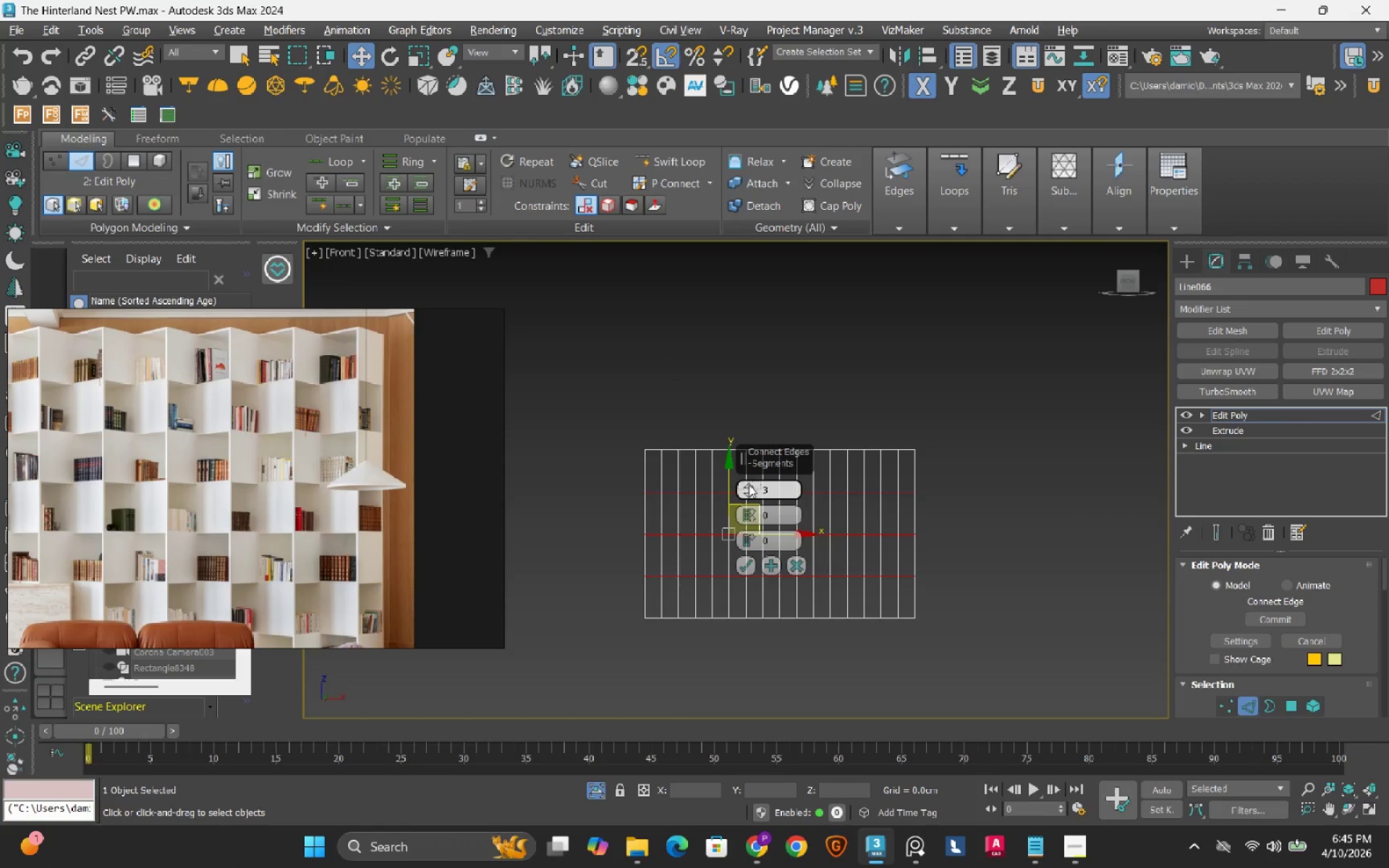 
triple_click([749, 485])
 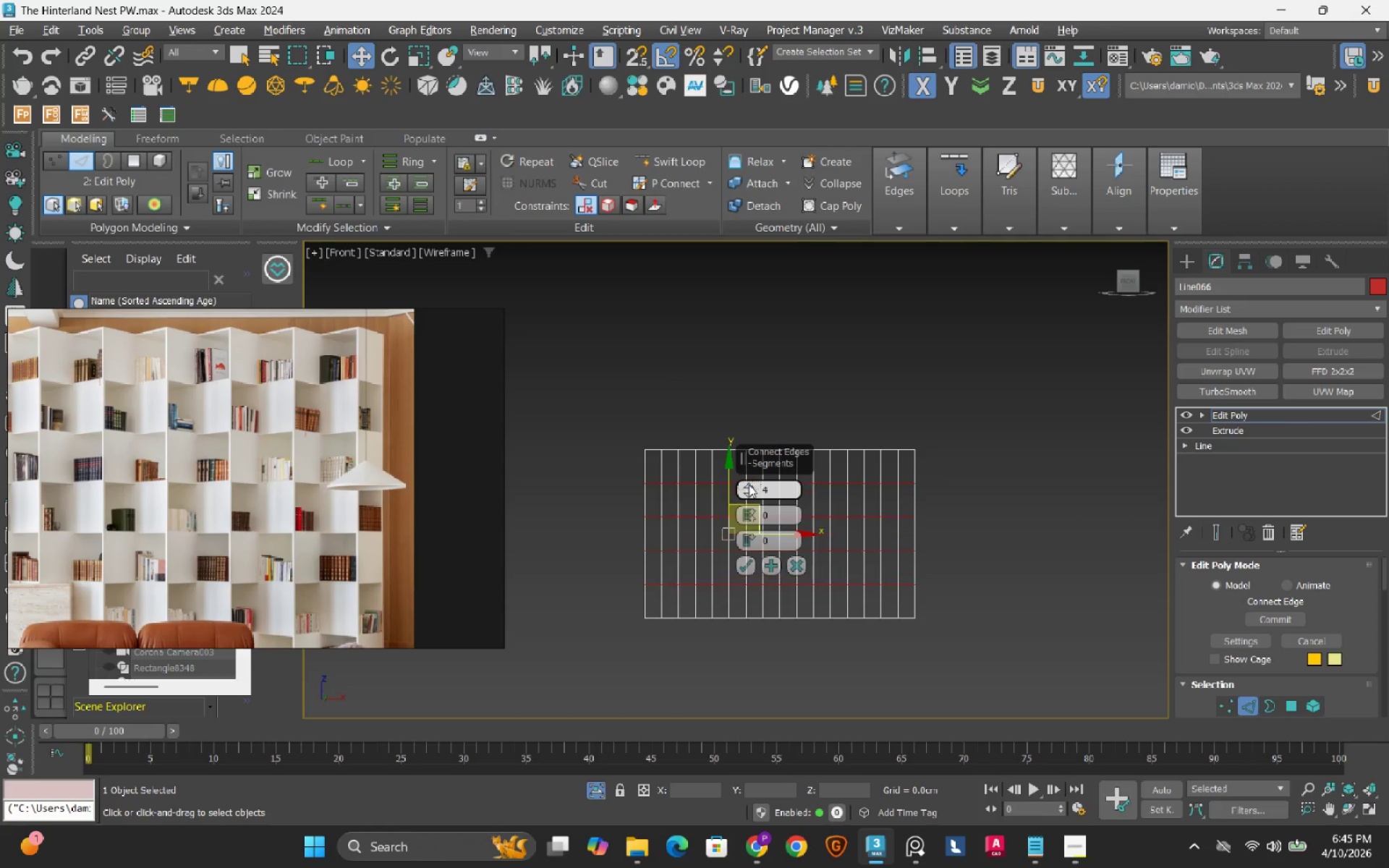 
triple_click([749, 485])
 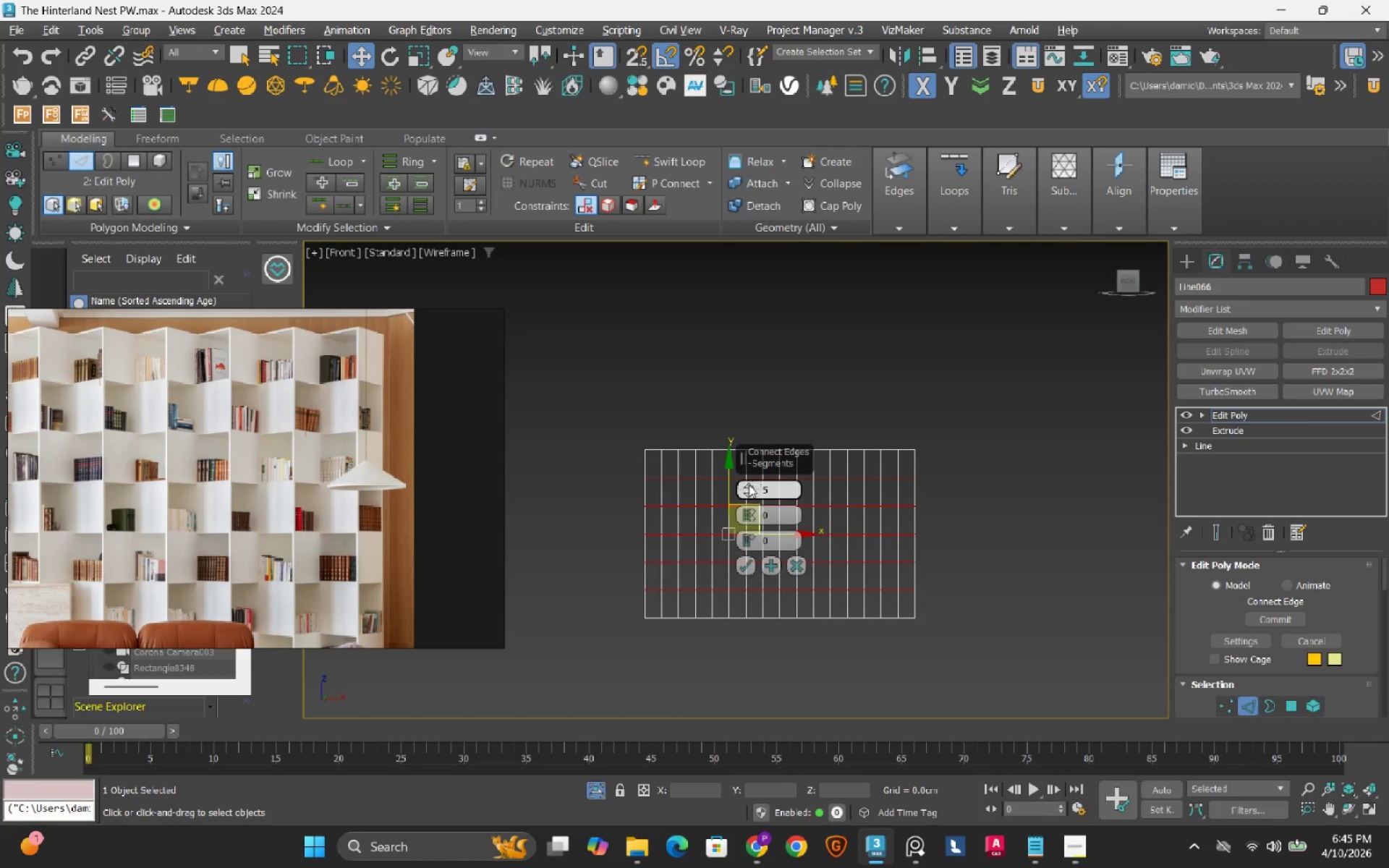 
wait(8.86)
 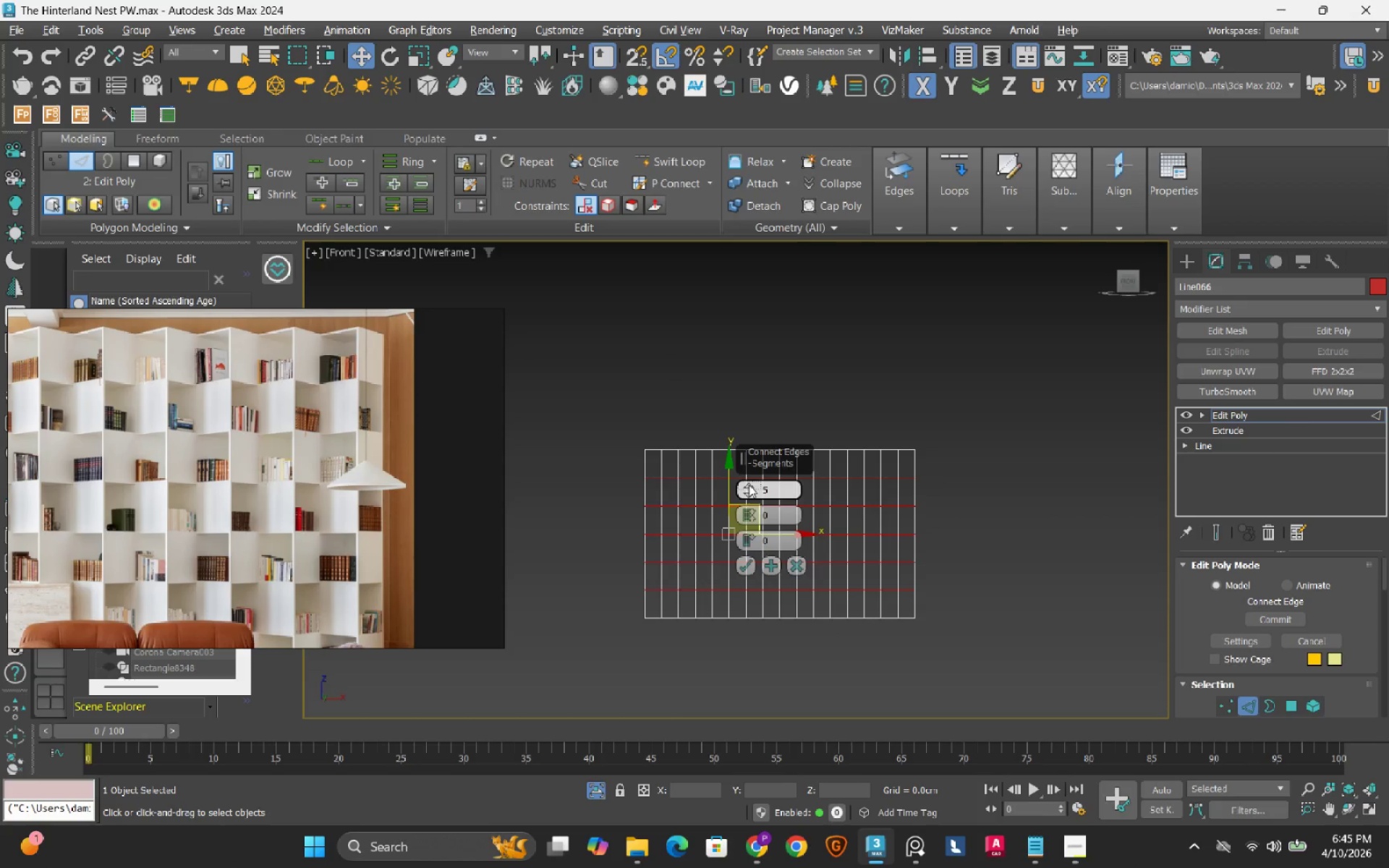 
left_click([749, 485])
 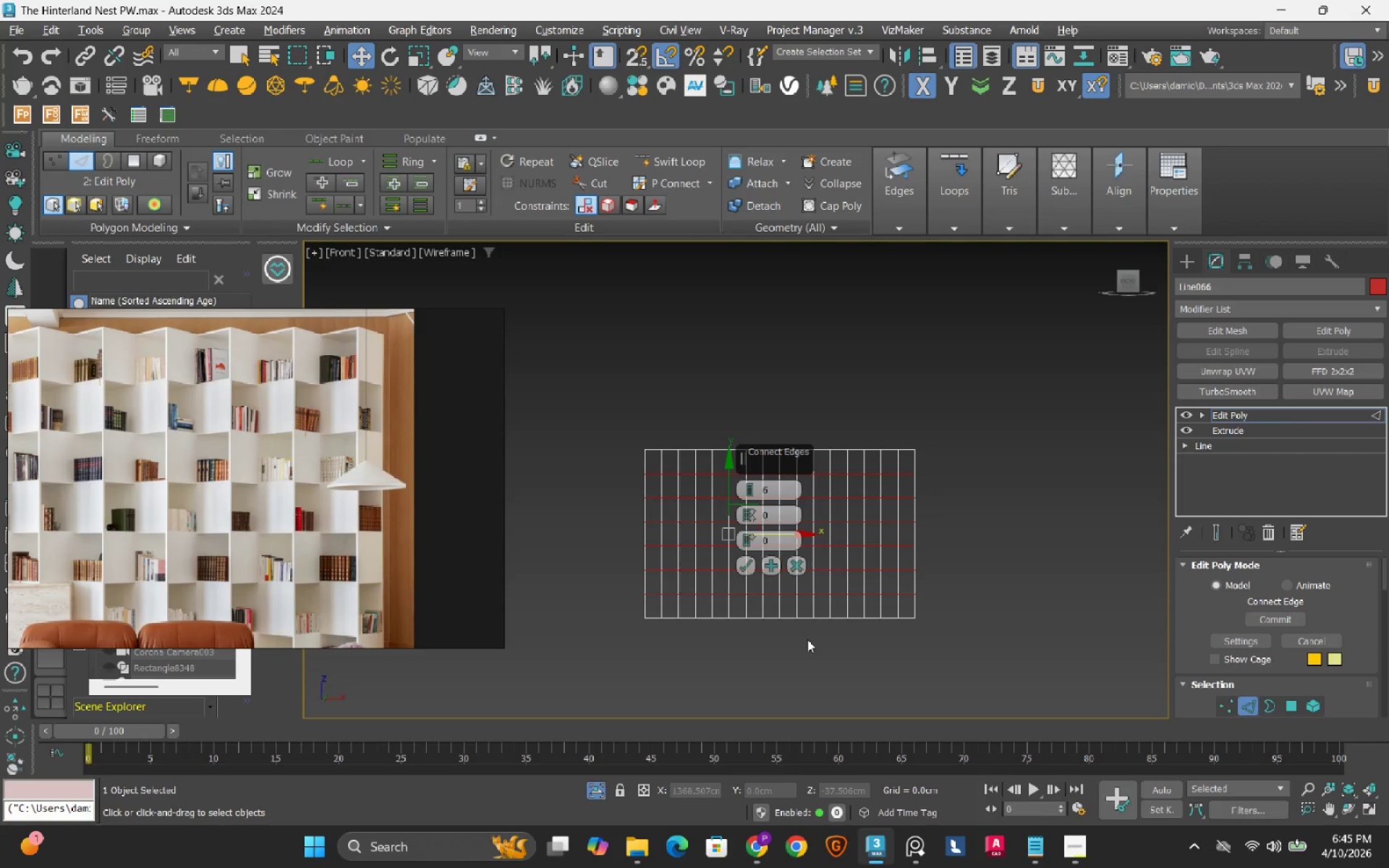 
wait(9.3)
 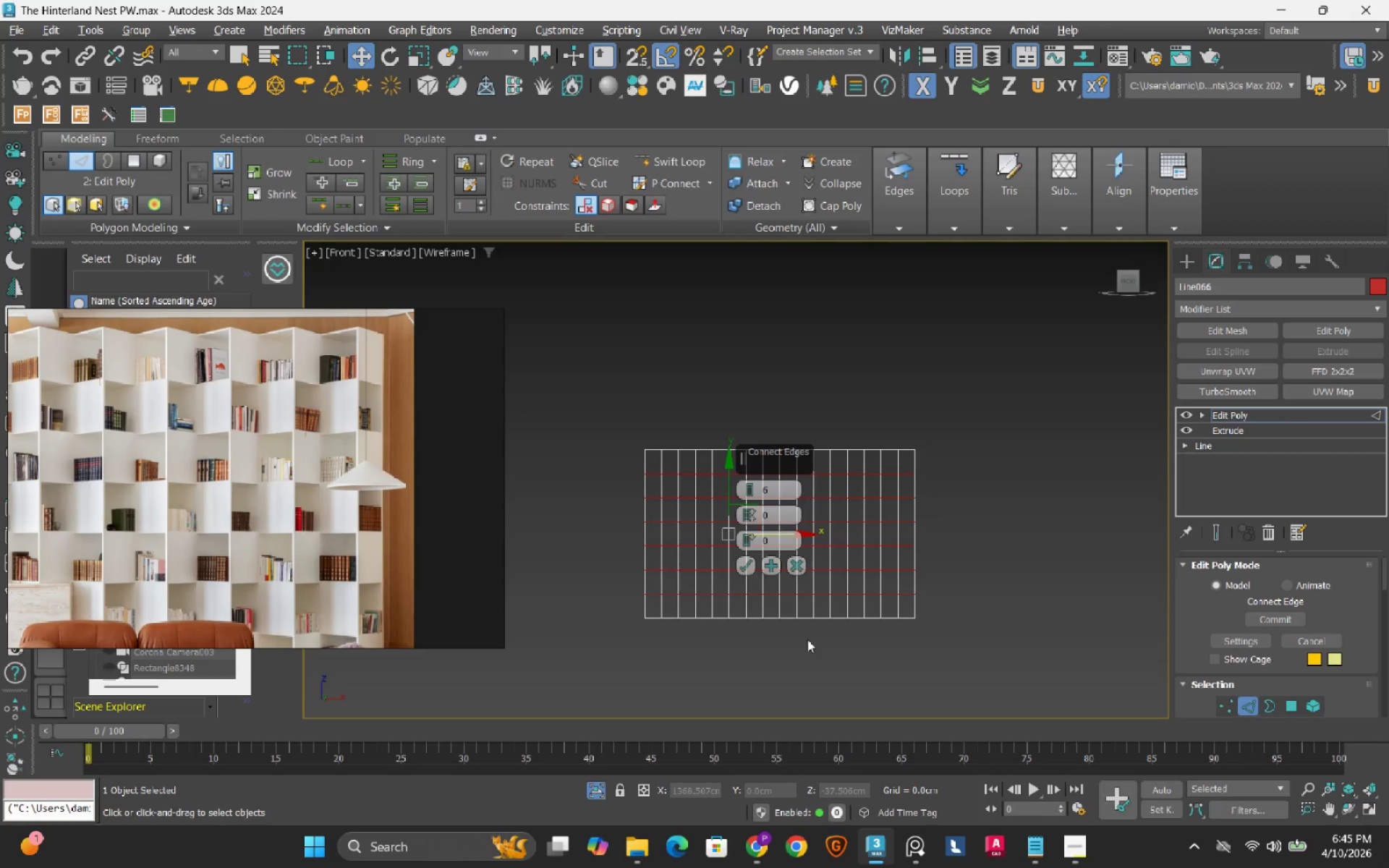 
left_click([749, 483])
 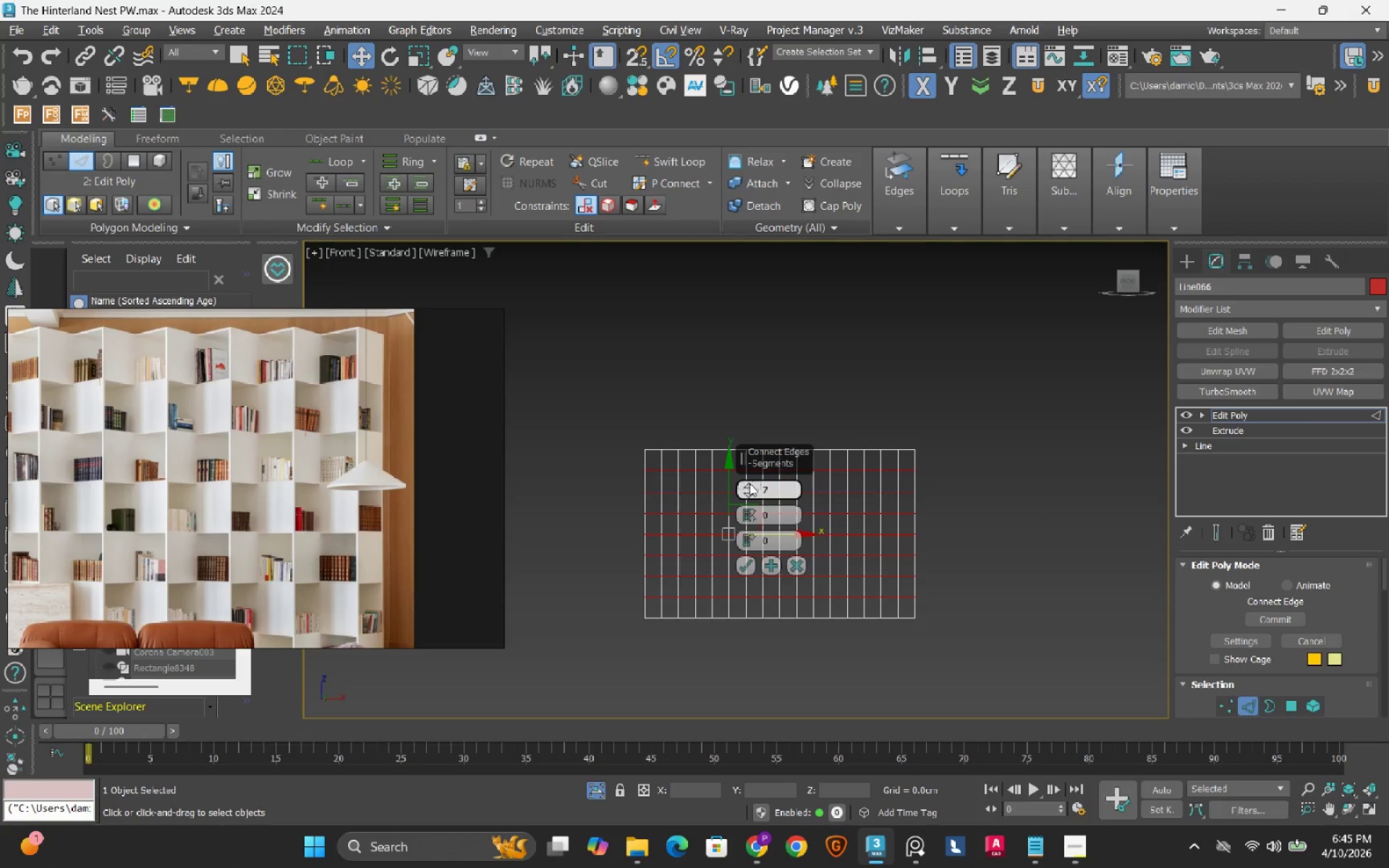 
left_click([749, 483])
 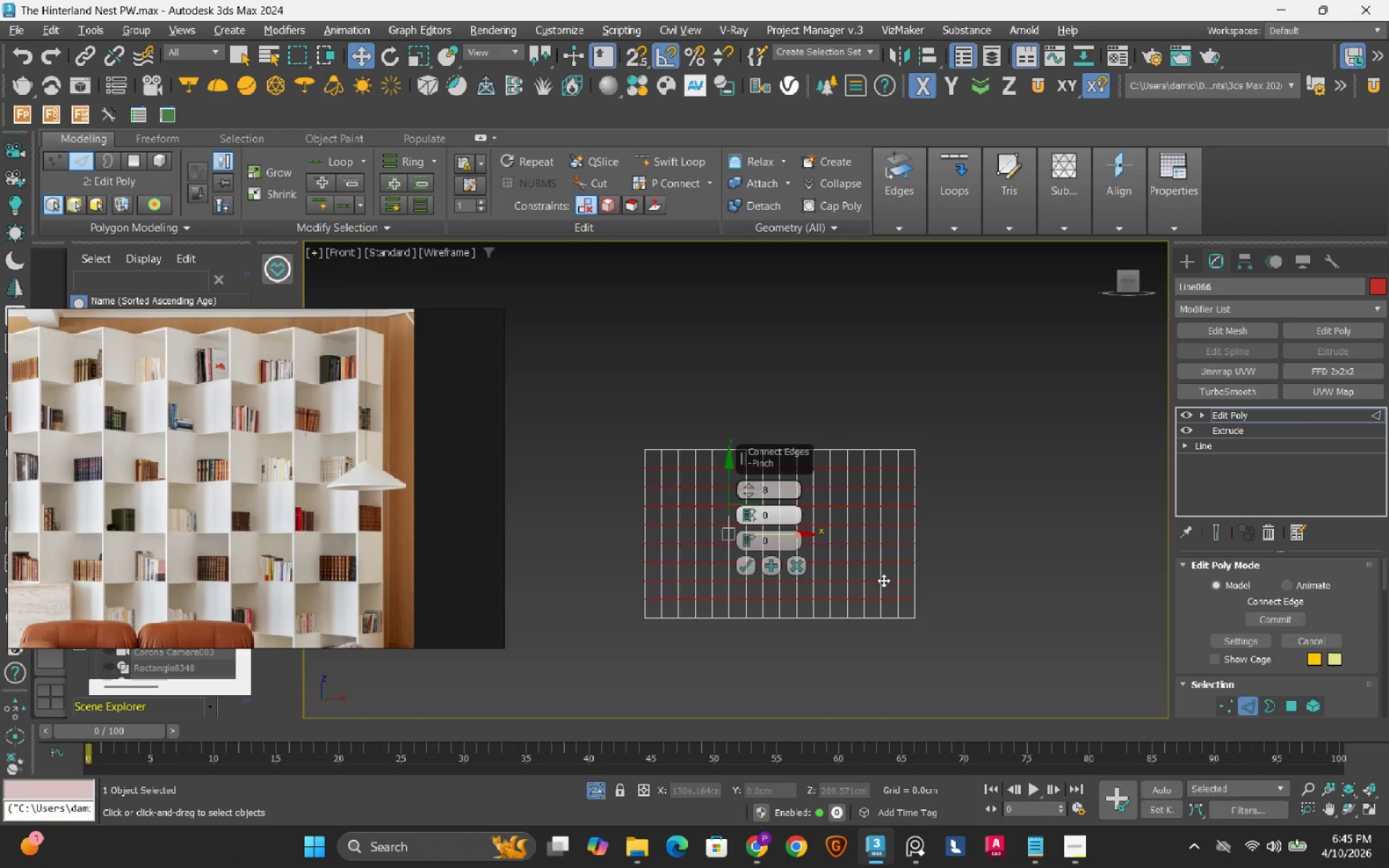 
wait(5.55)
 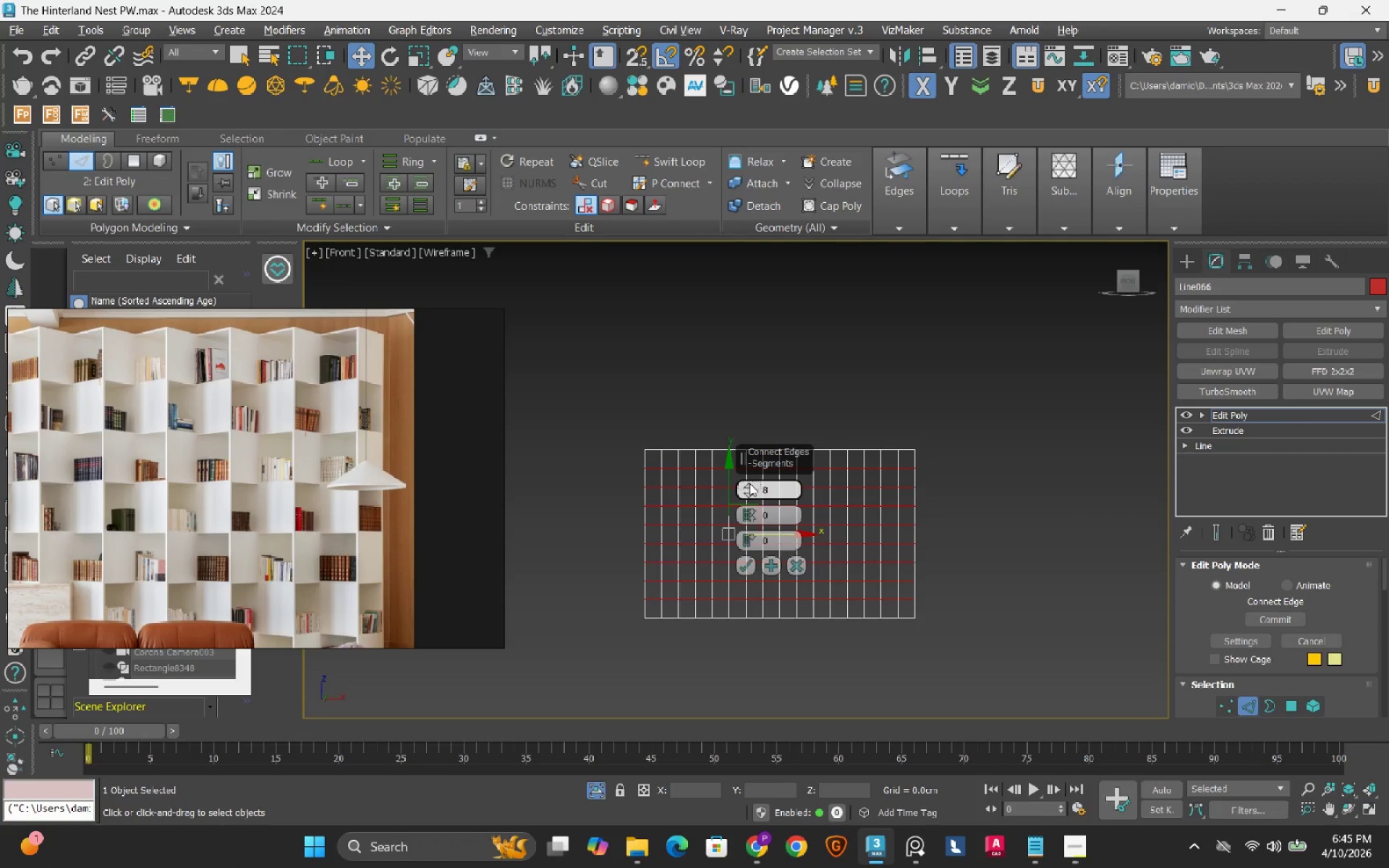 
key(Meta+MetaLeft)
 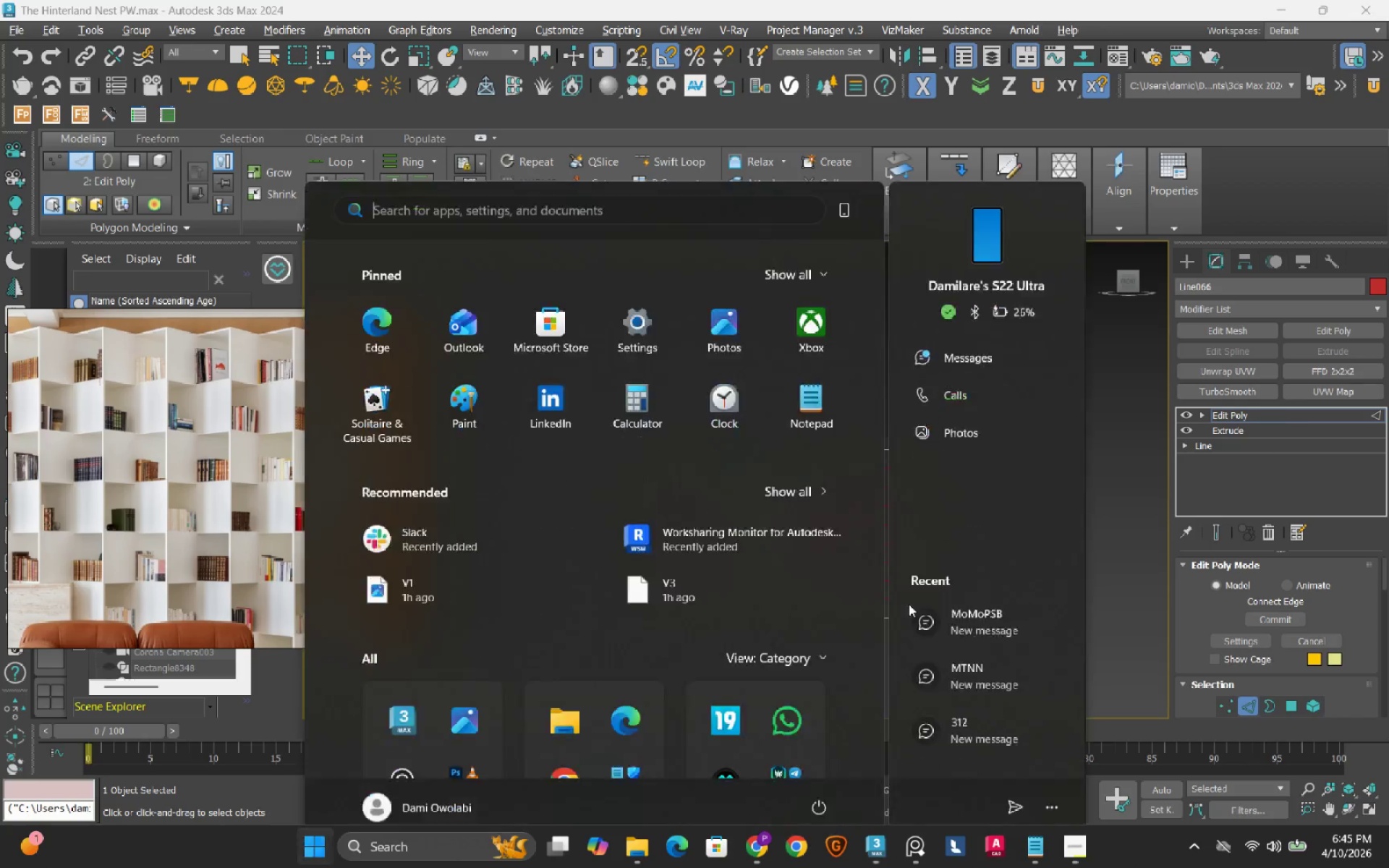 
type(ca)
 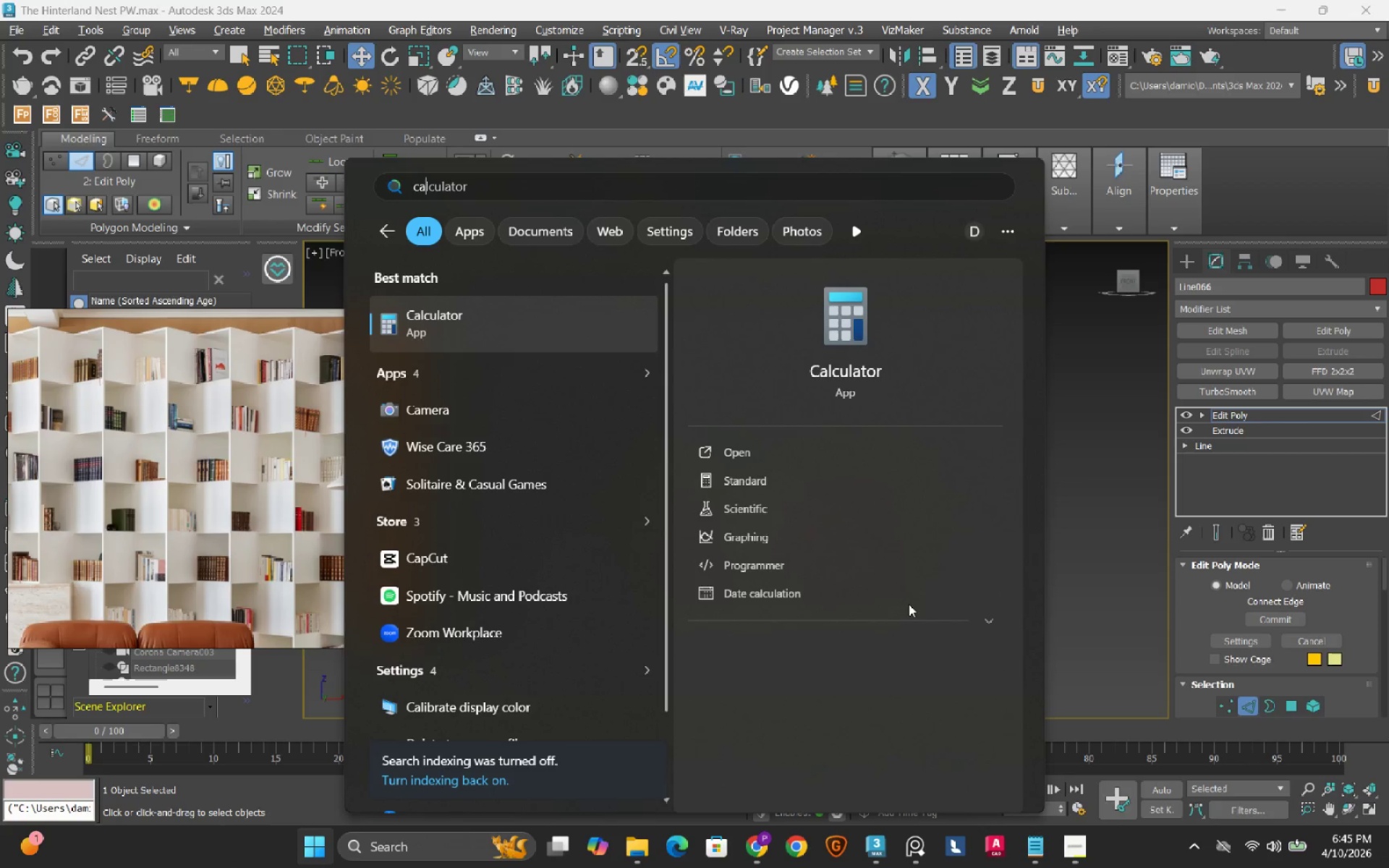 
key(Enter)
 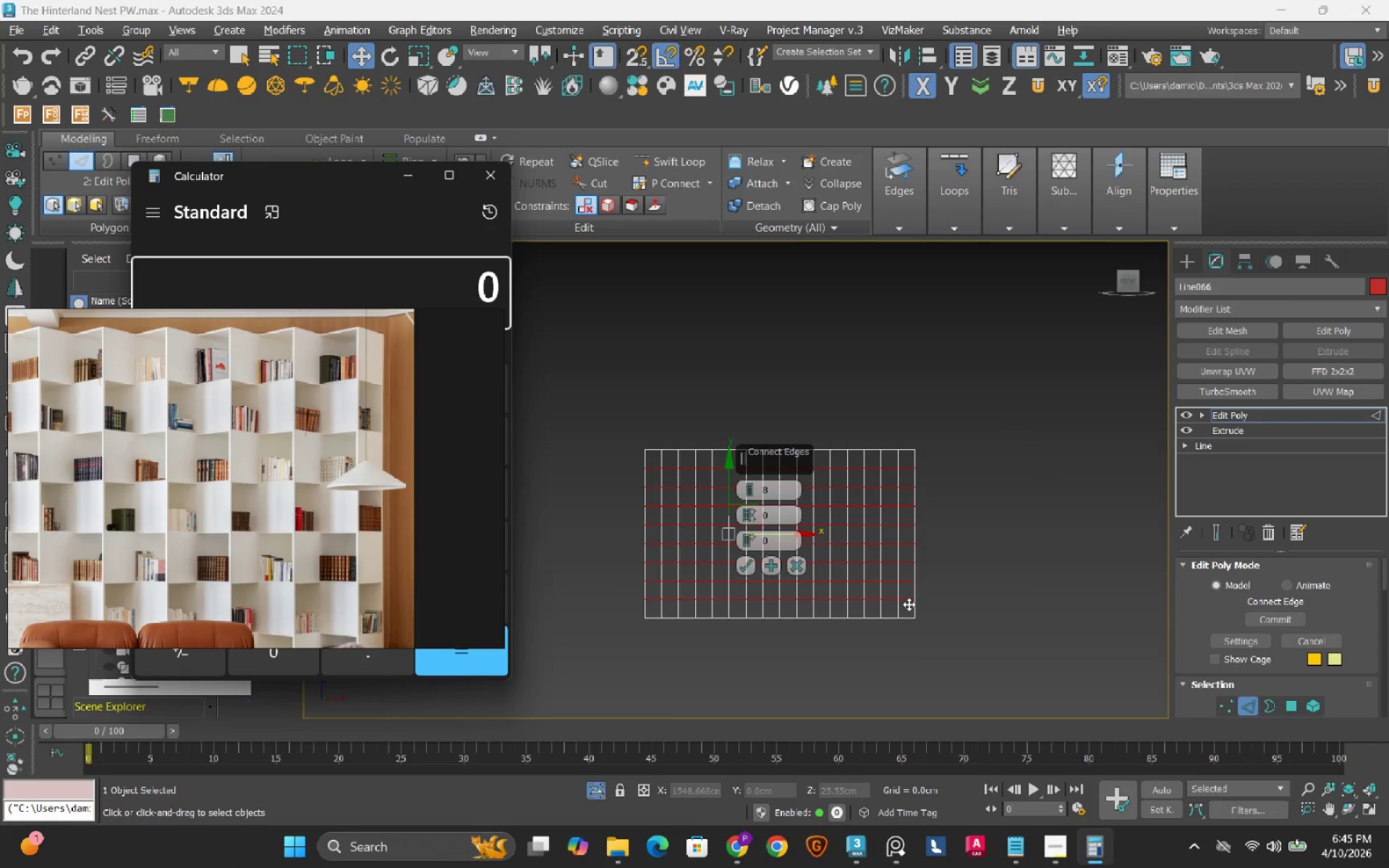 
key(Numpad3)
 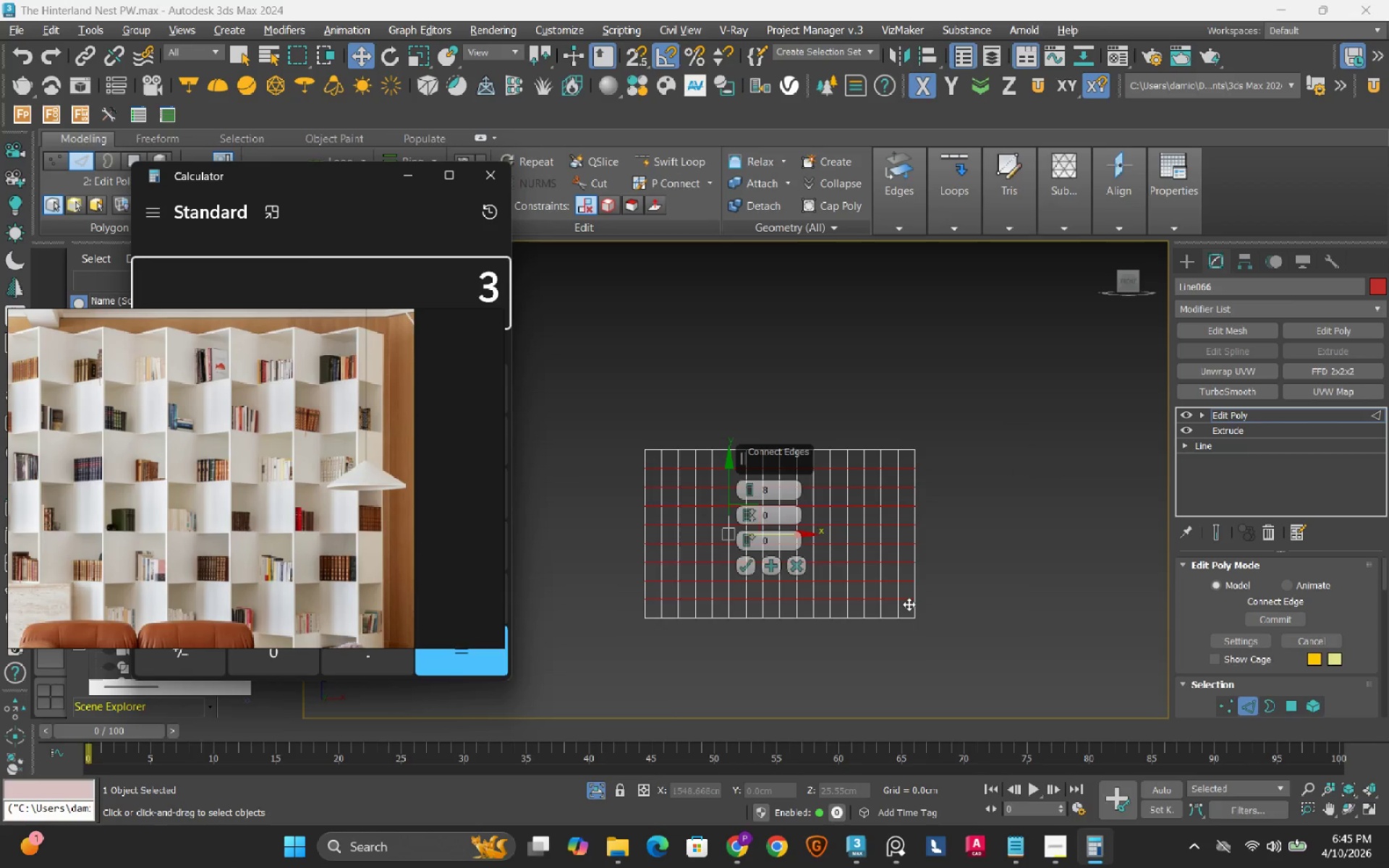 
key(Numpad0)
 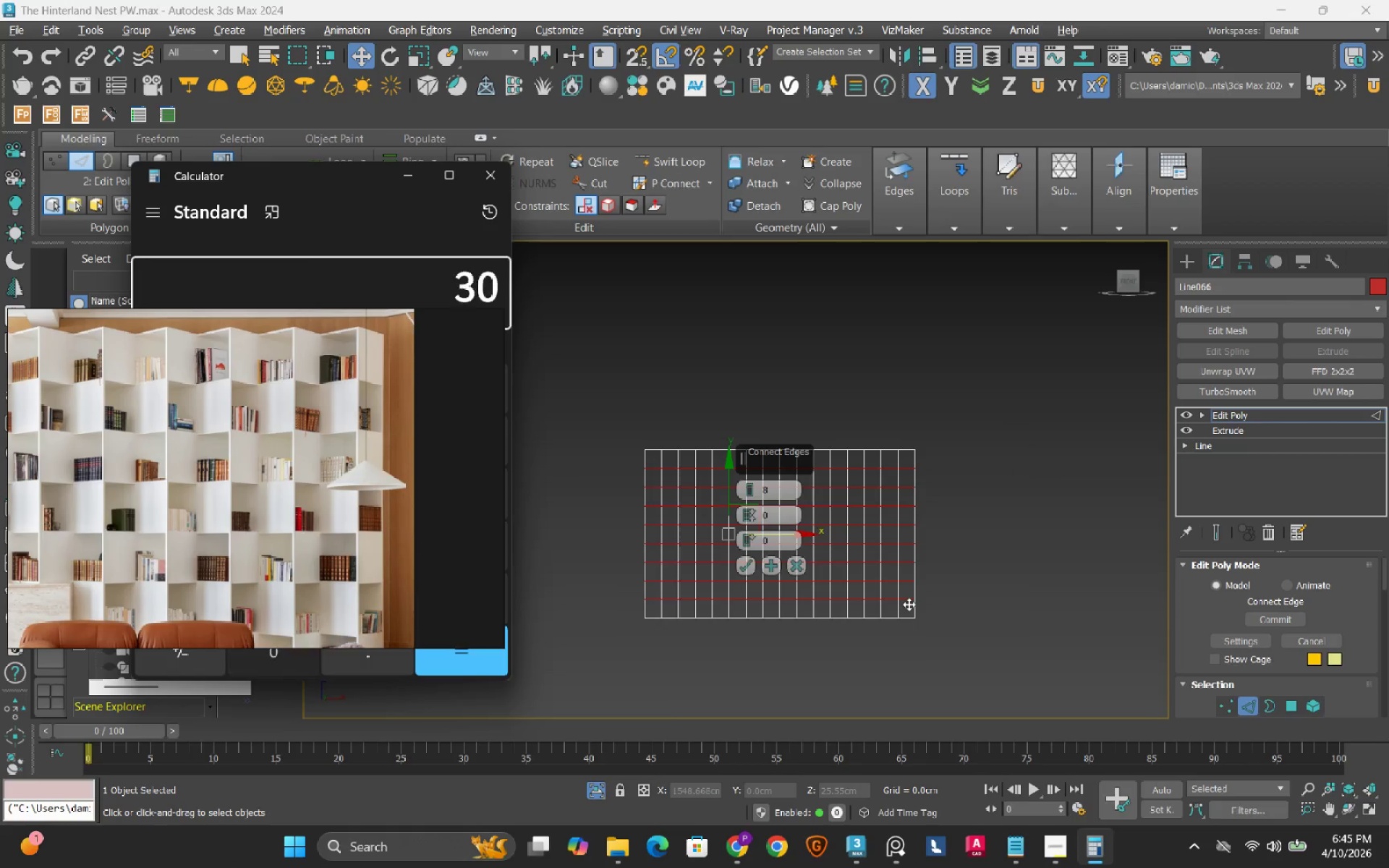 
key(Numpad0)
 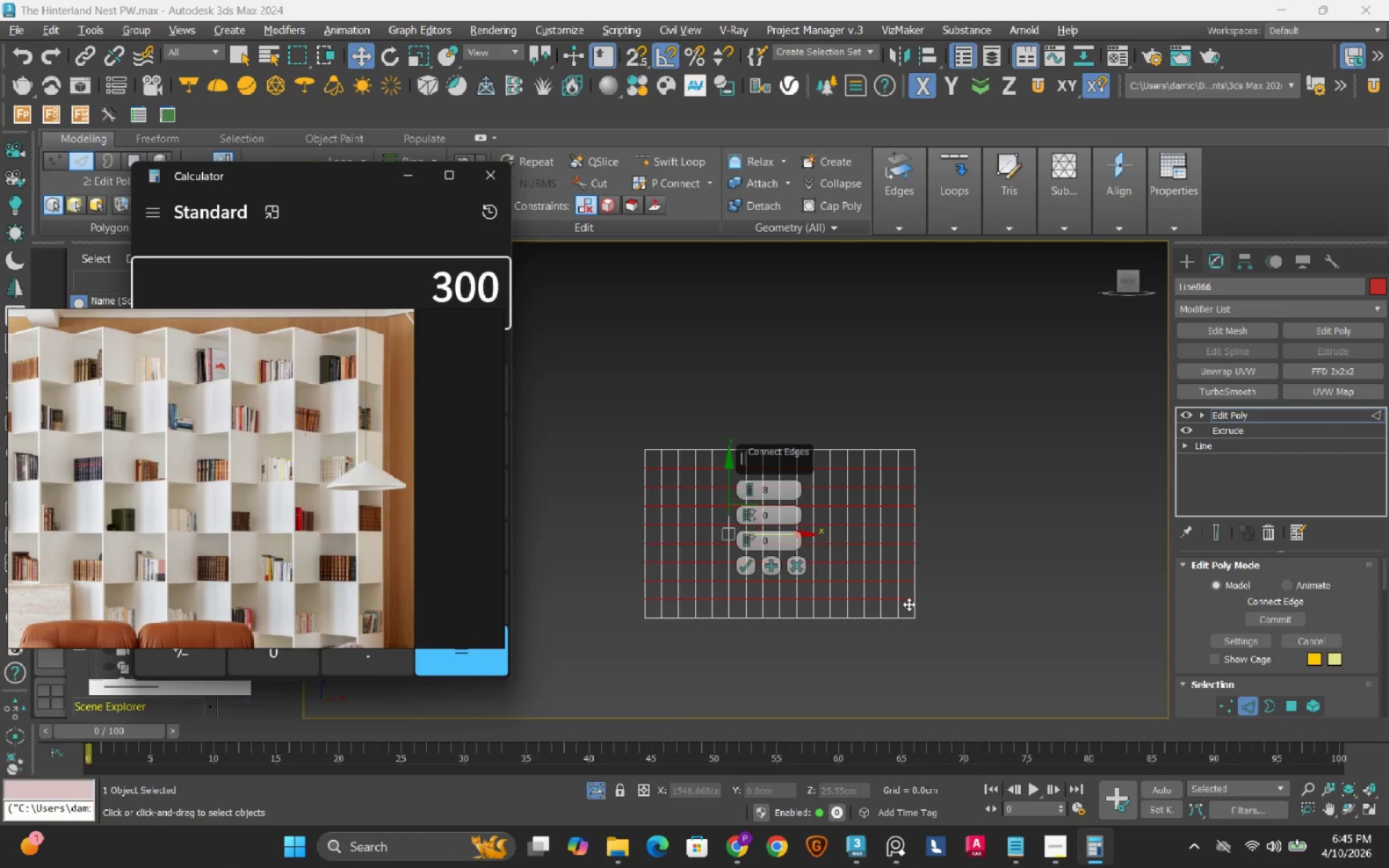 
key(Numpad0)
 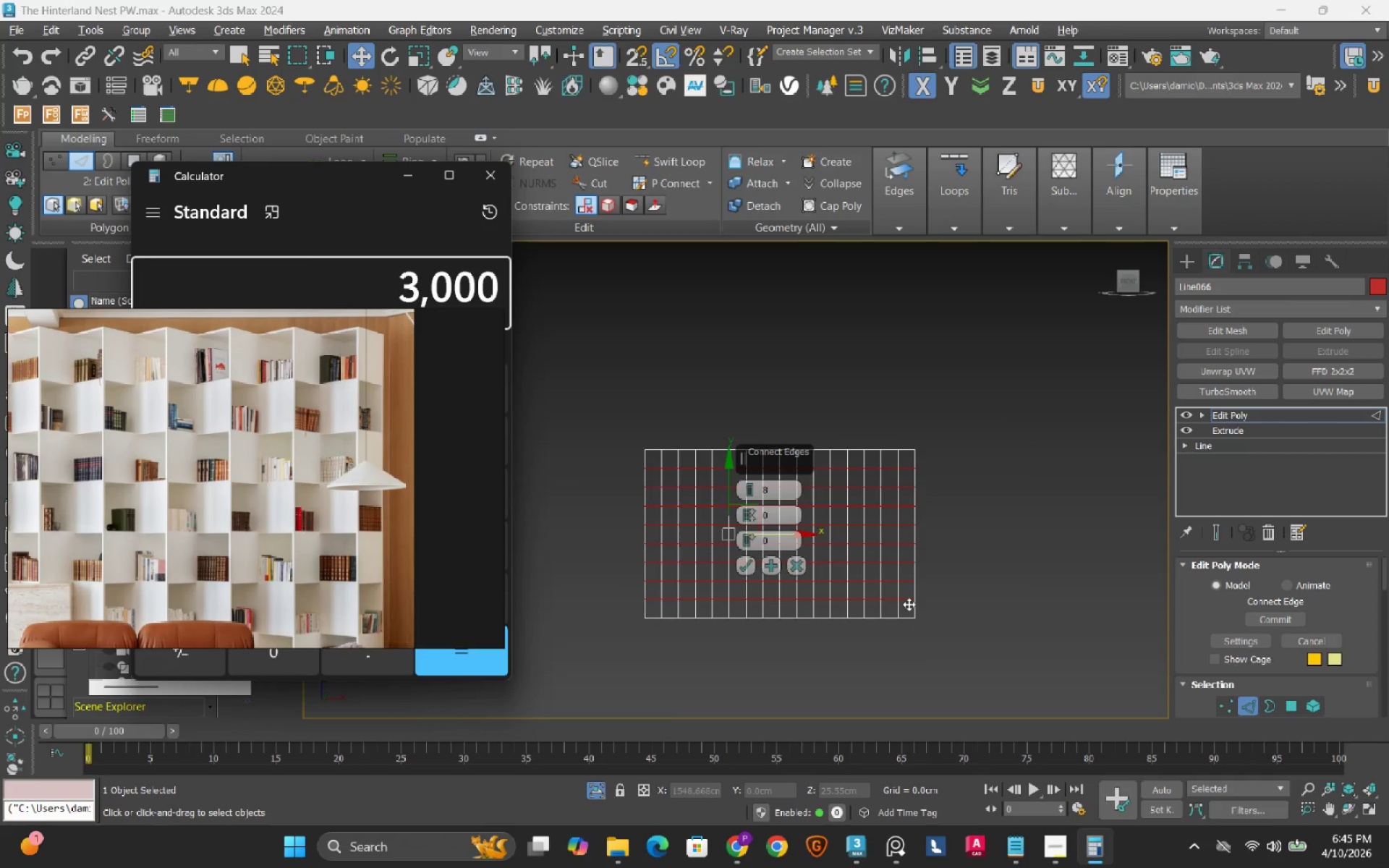 
key(NumpadDivide)
 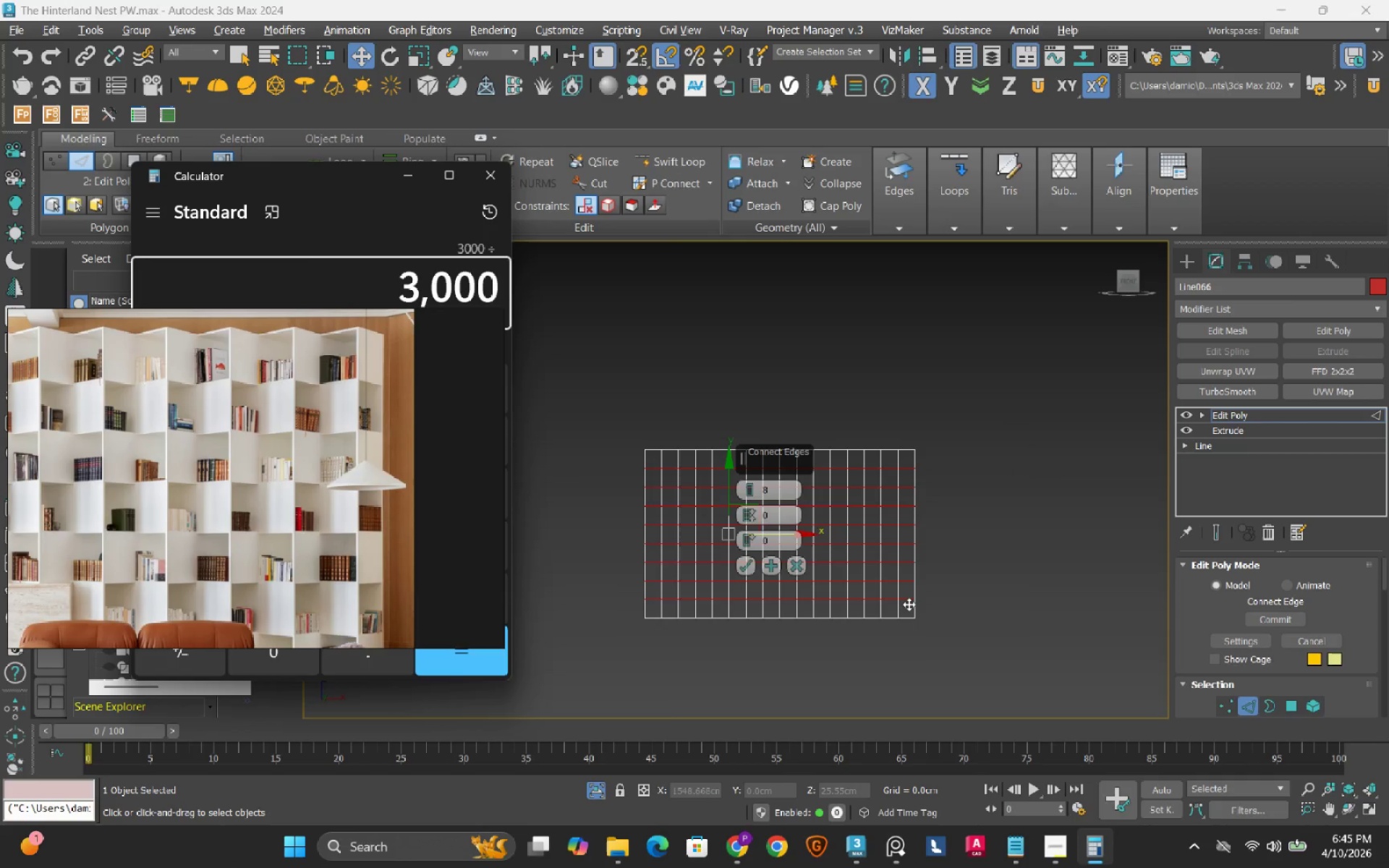 
key(Numpad4)
 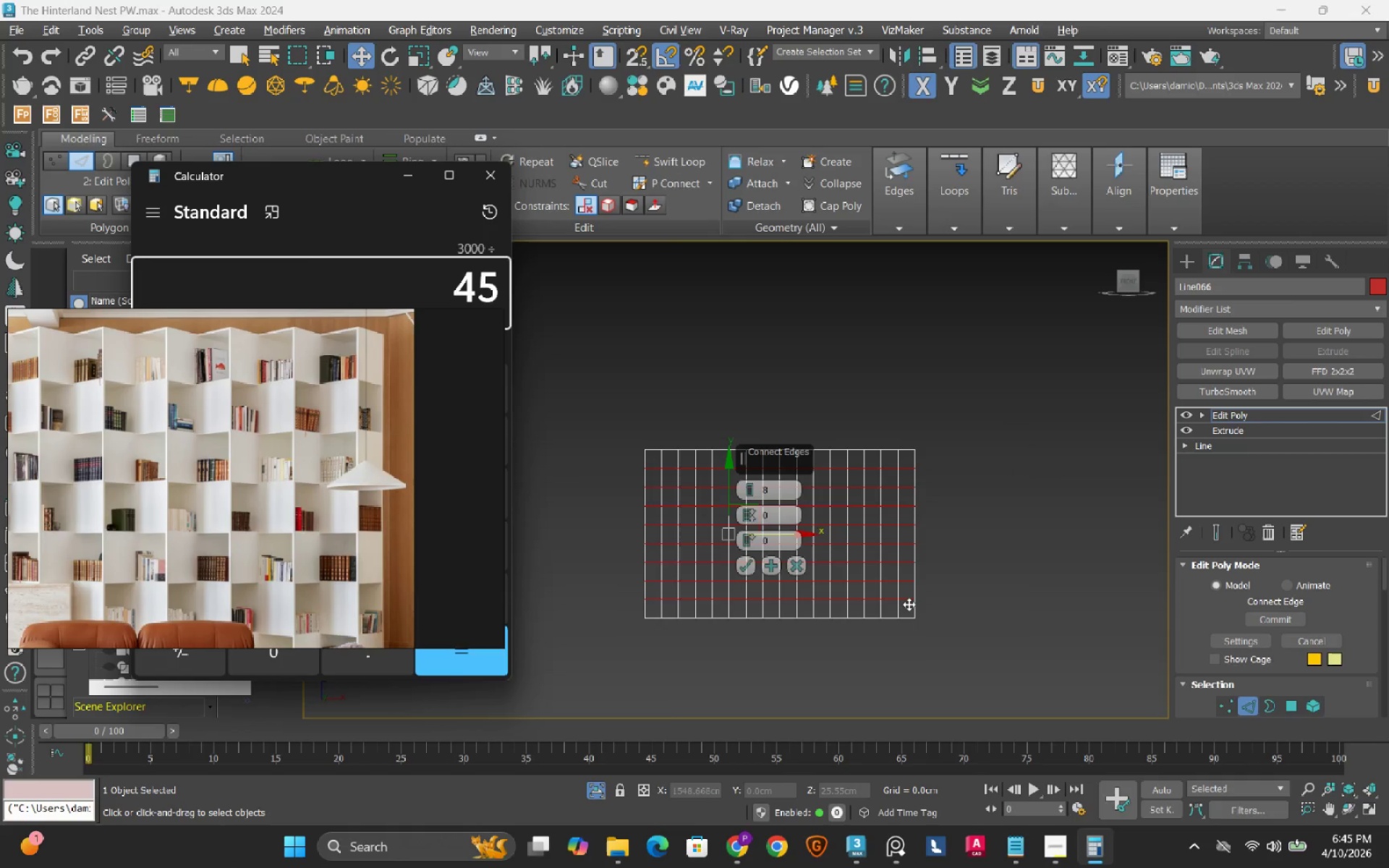 
key(Numpad5)
 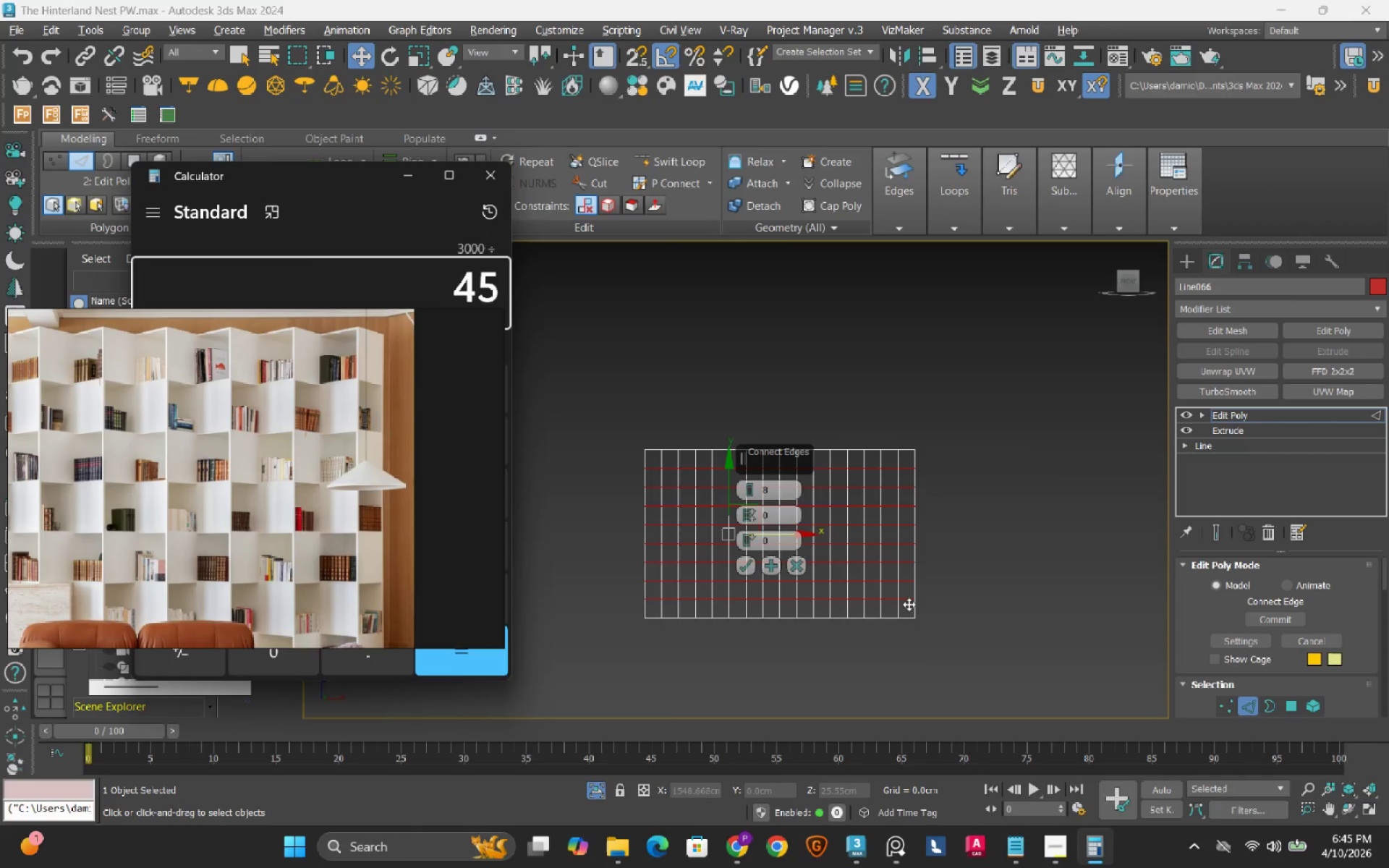 
key(Numpad0)
 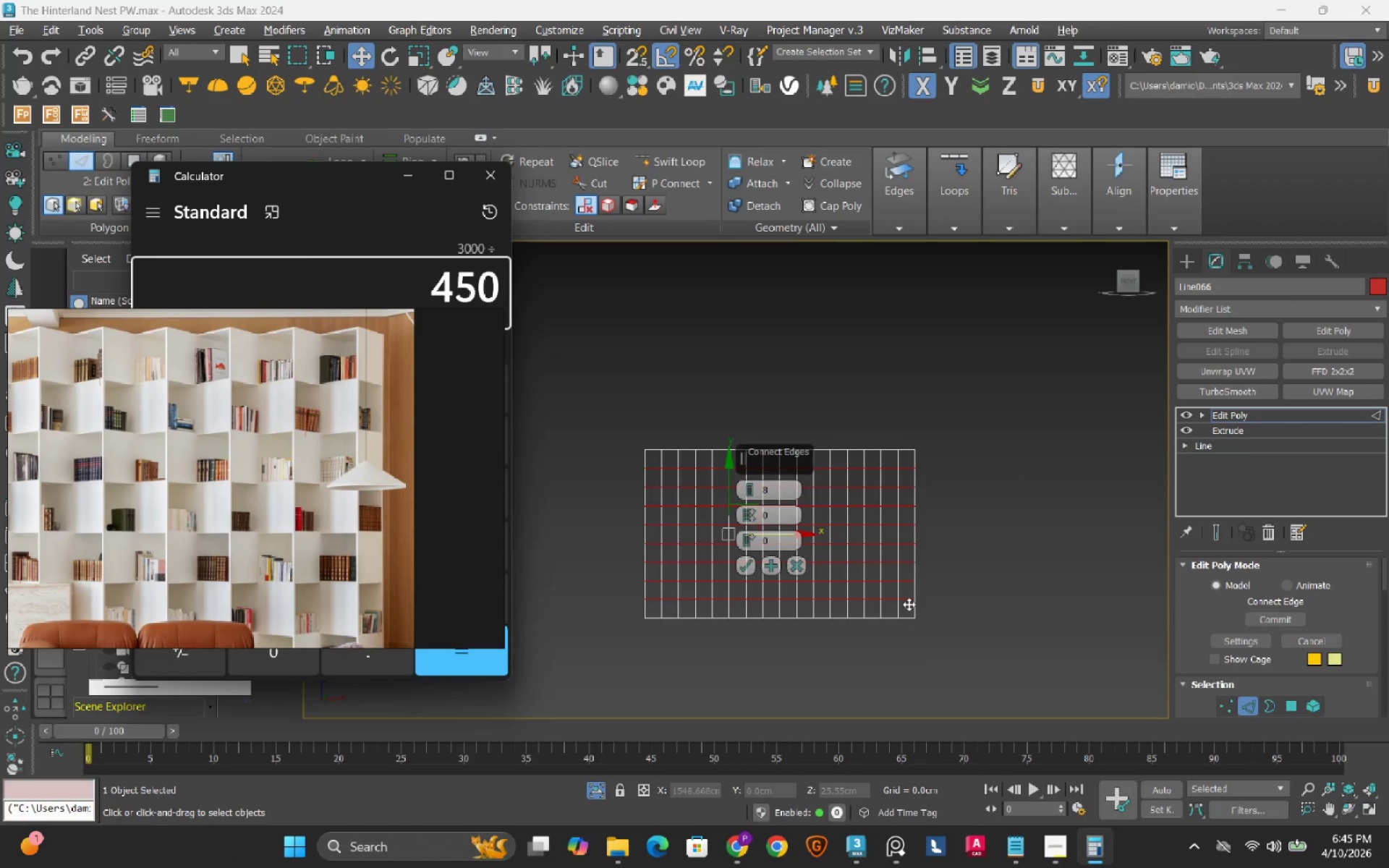 
key(NumpadEnter)
 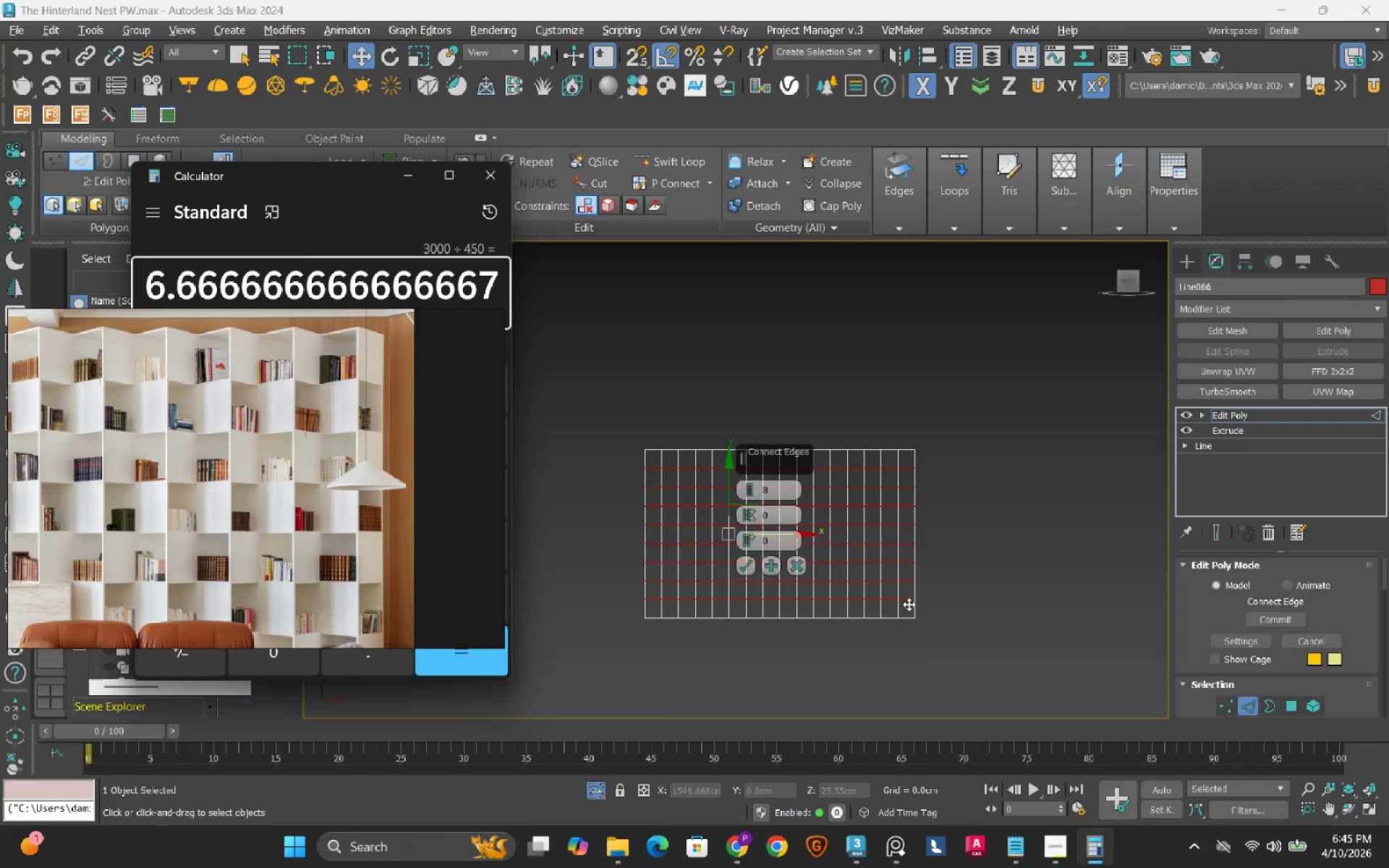 
key(Numpad3)
 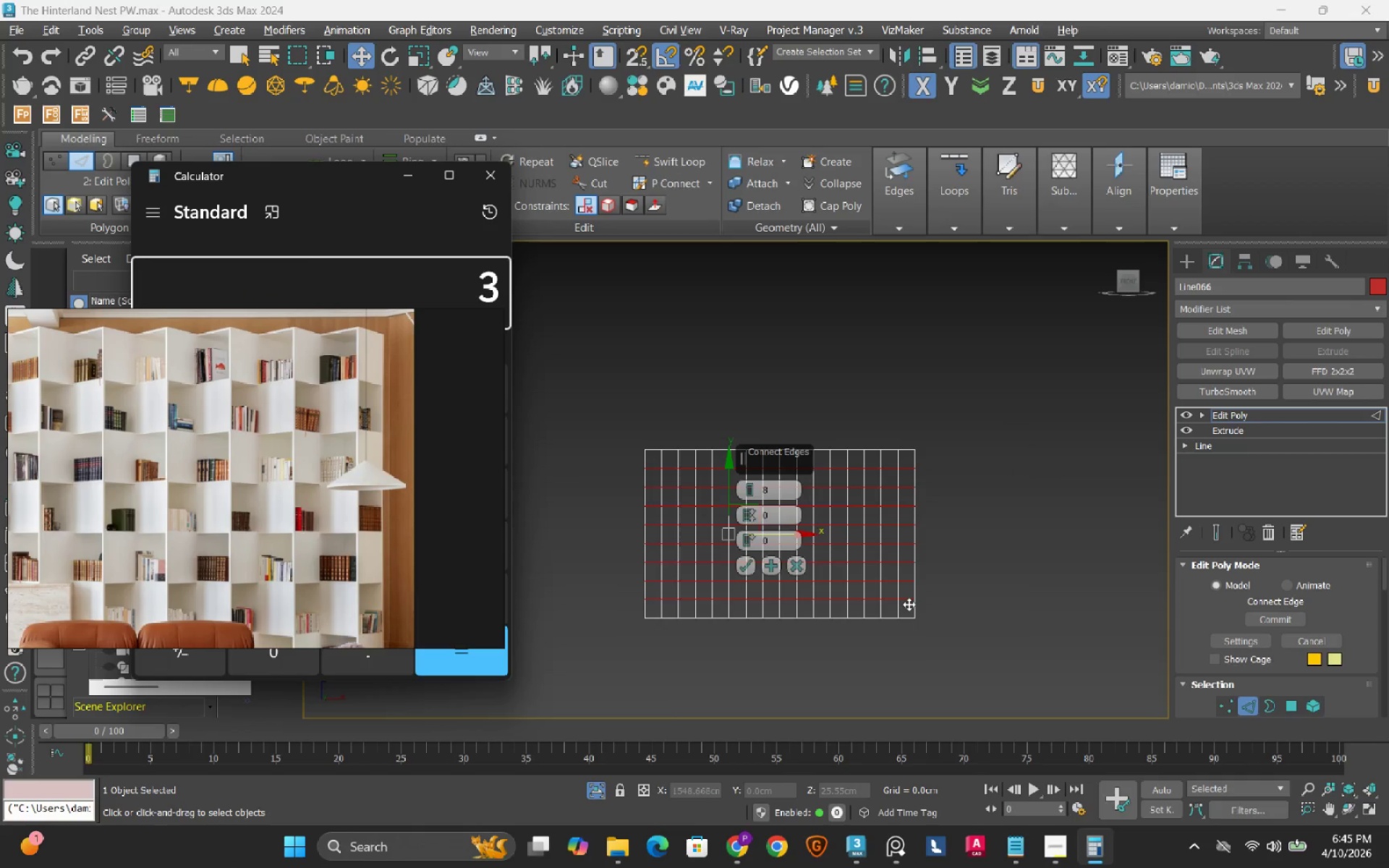 
key(Numpad0)
 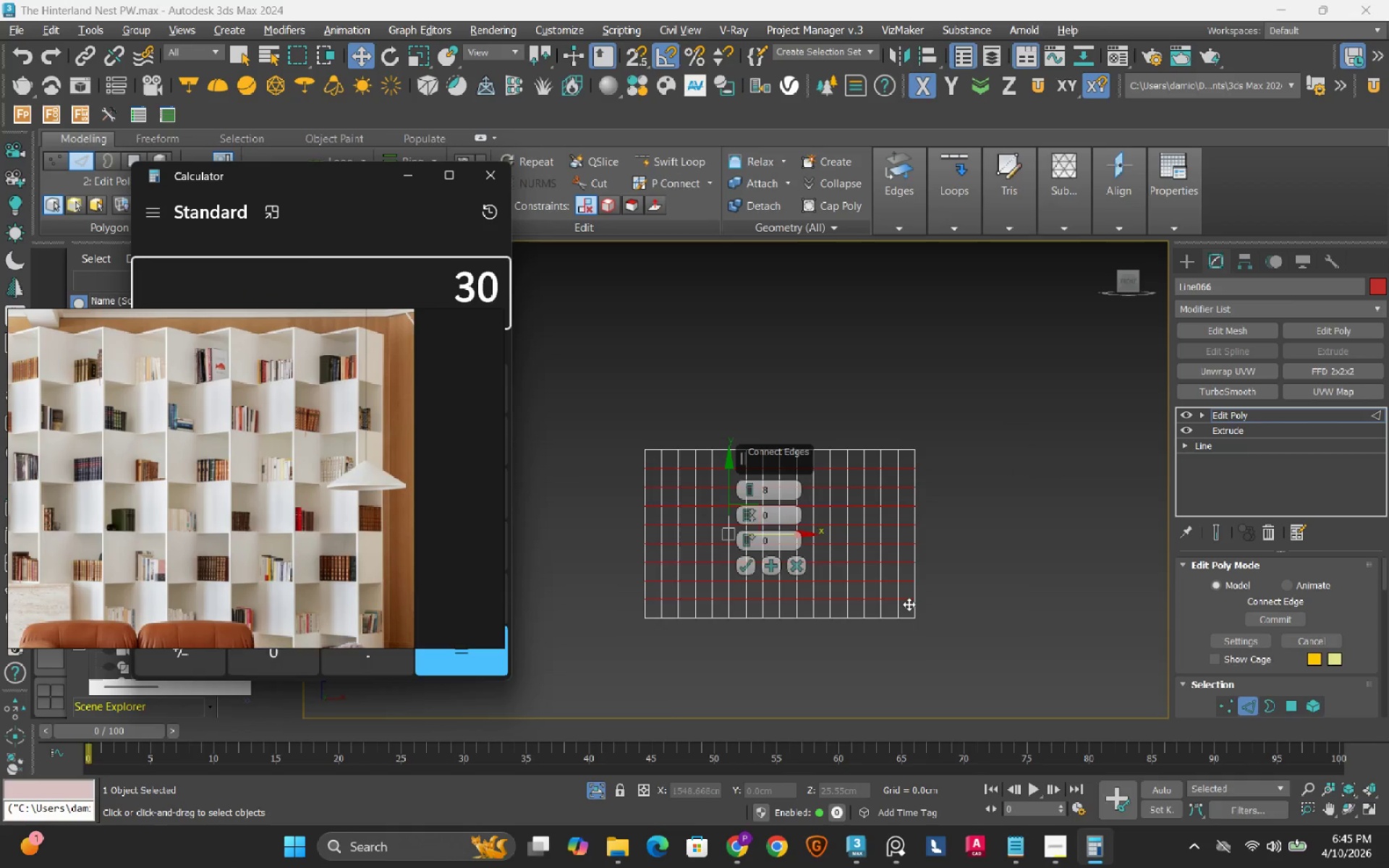 
key(Numpad0)
 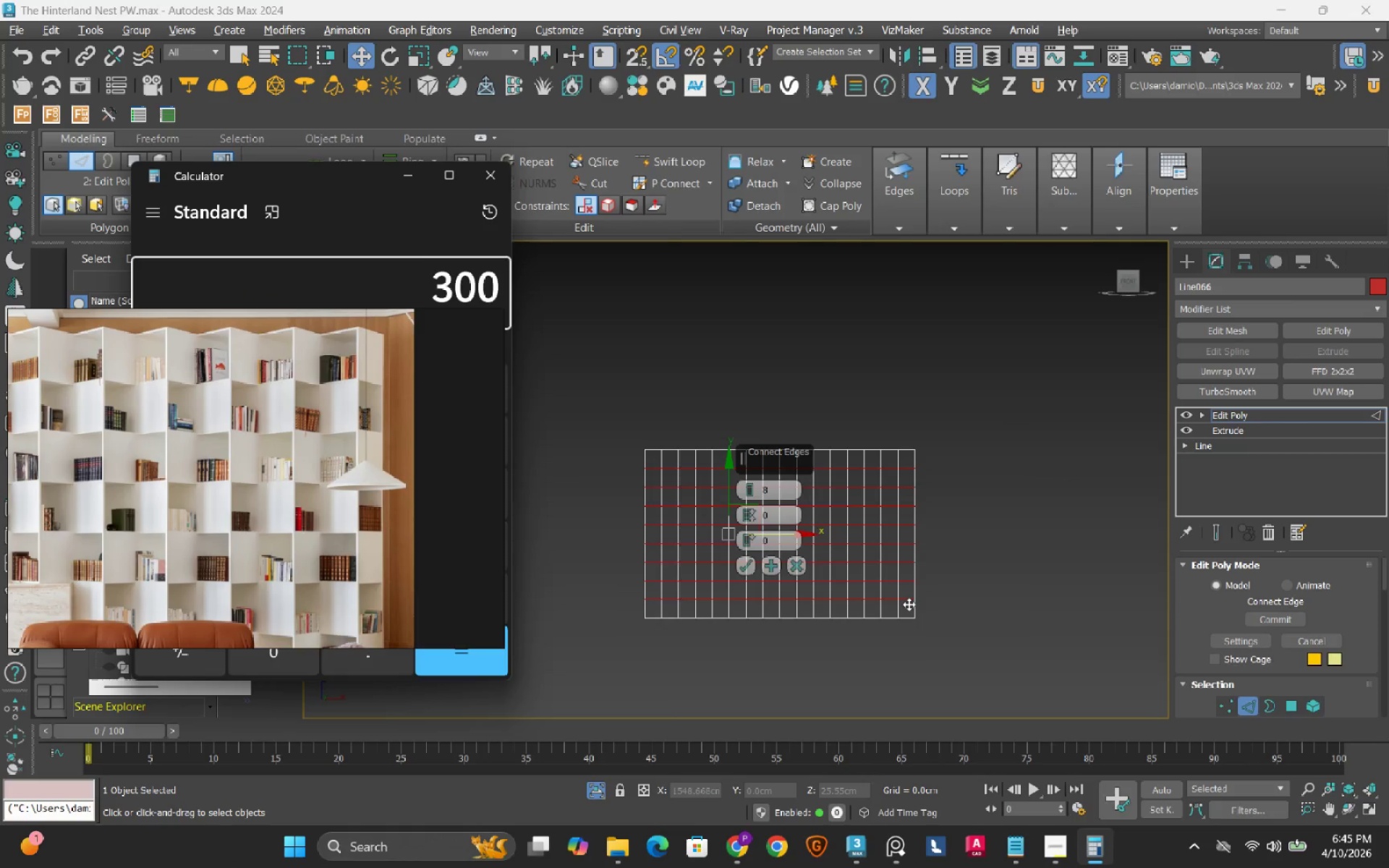 
key(Numpad0)
 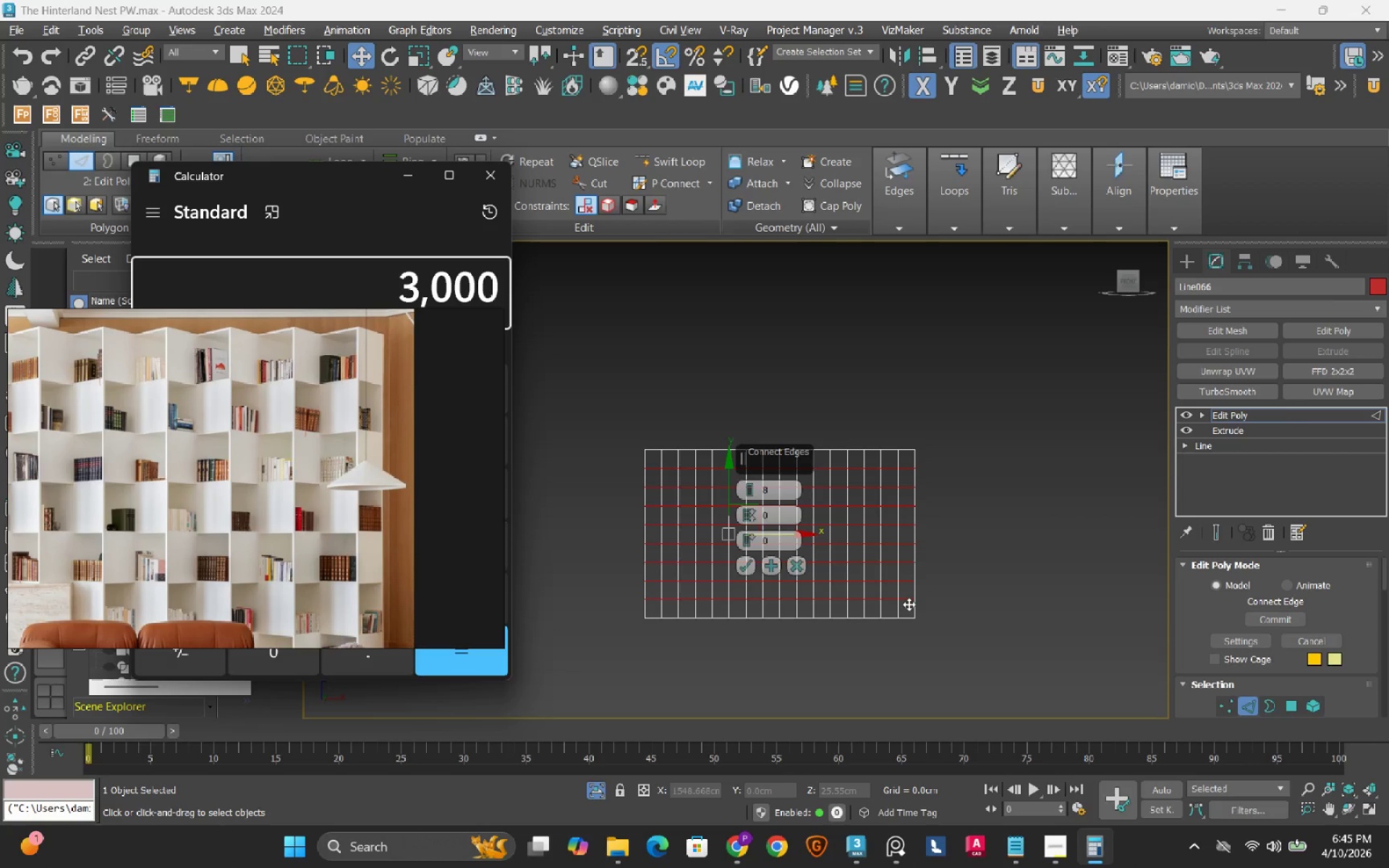 
key(NumpadDivide)
 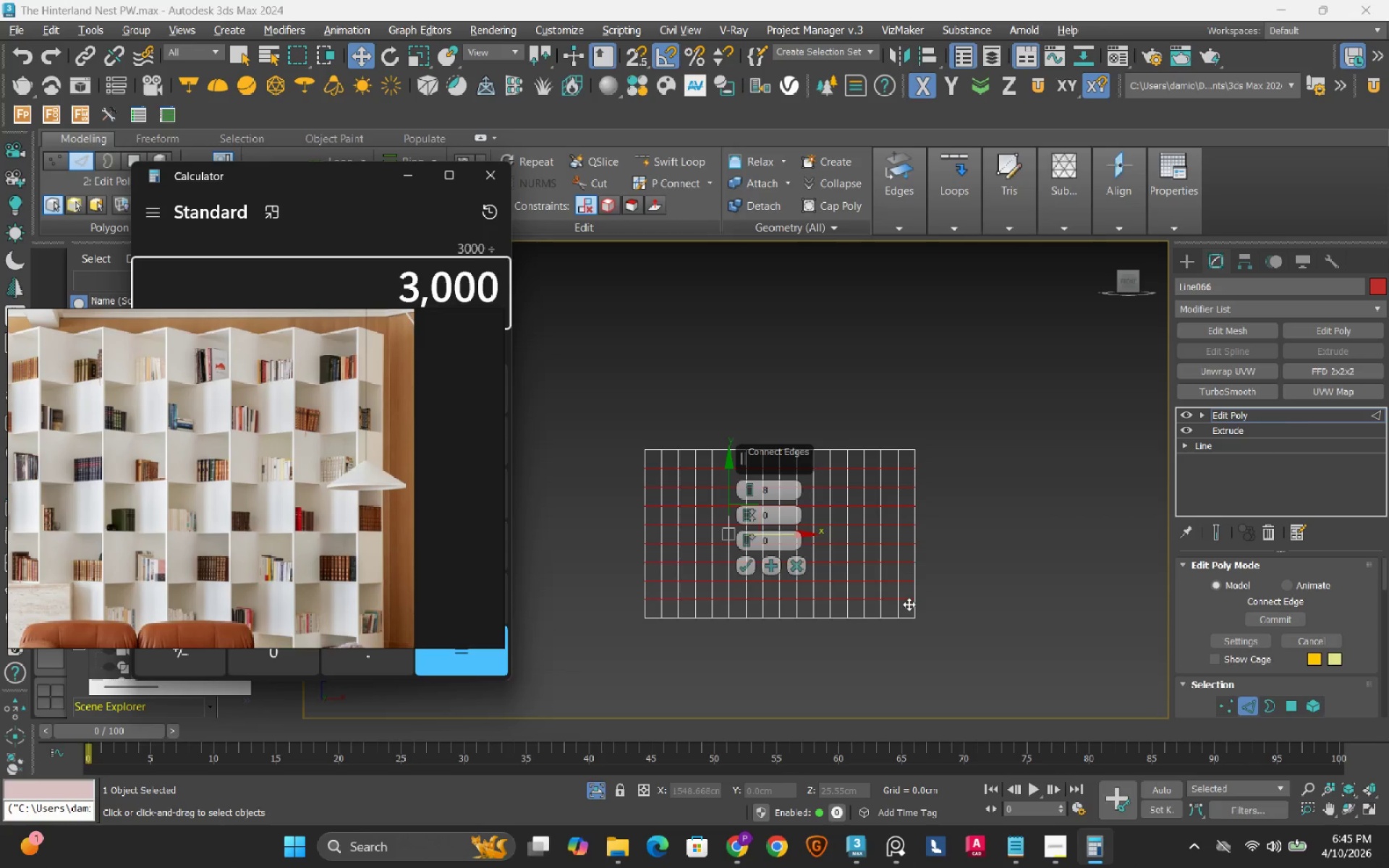 
key(Numpad6)
 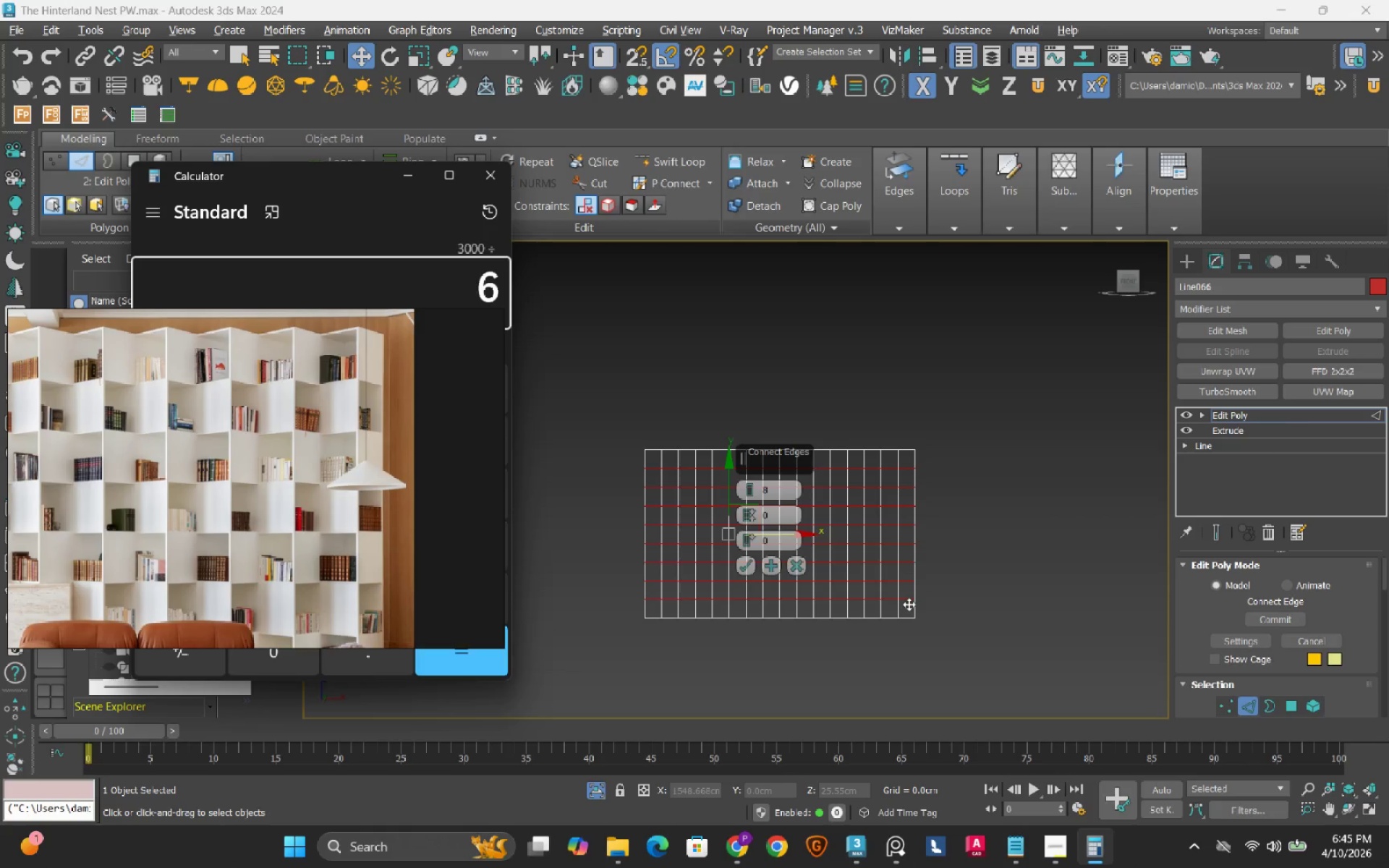 
key(NumpadEnter)
 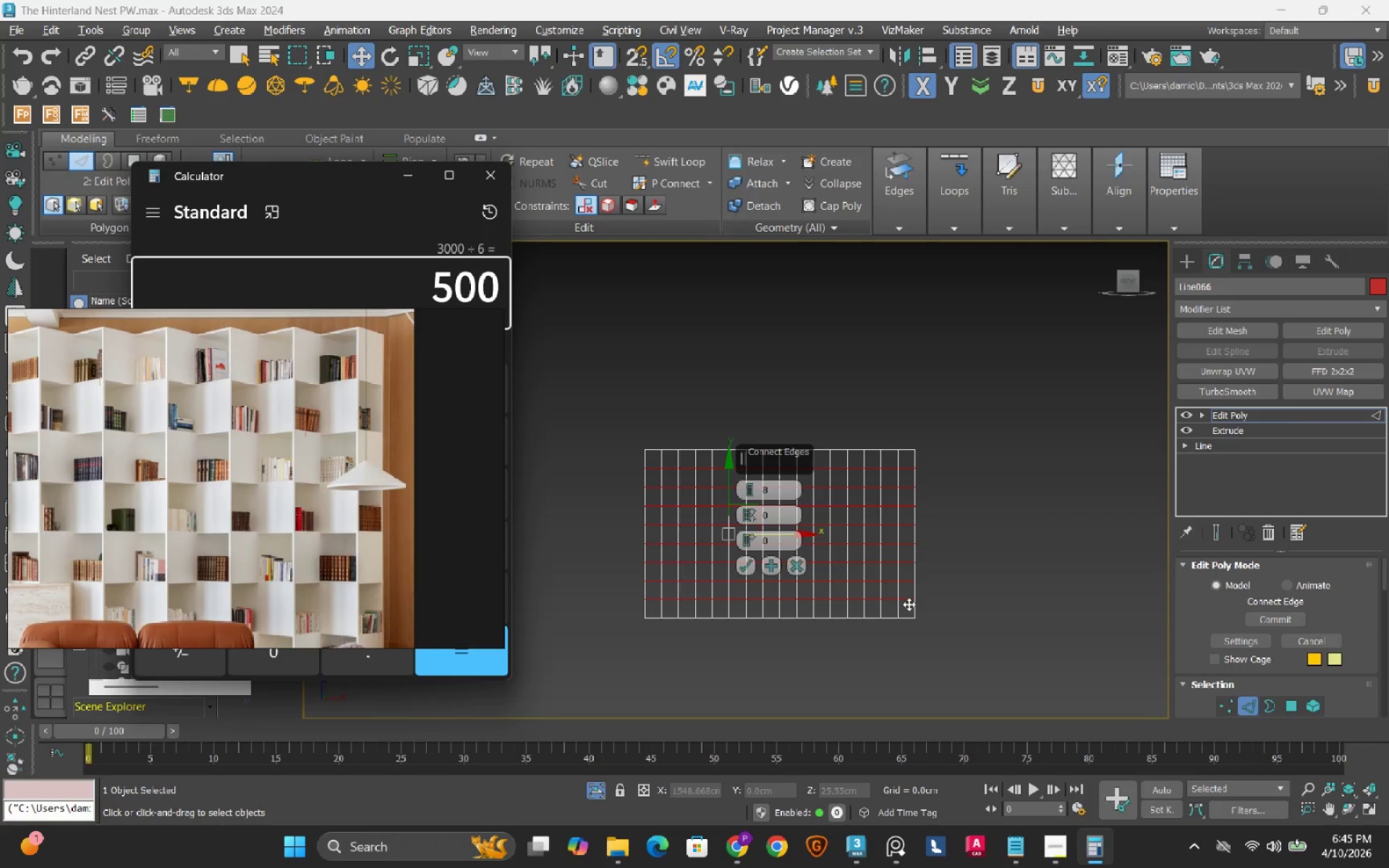 
wait(5.09)
 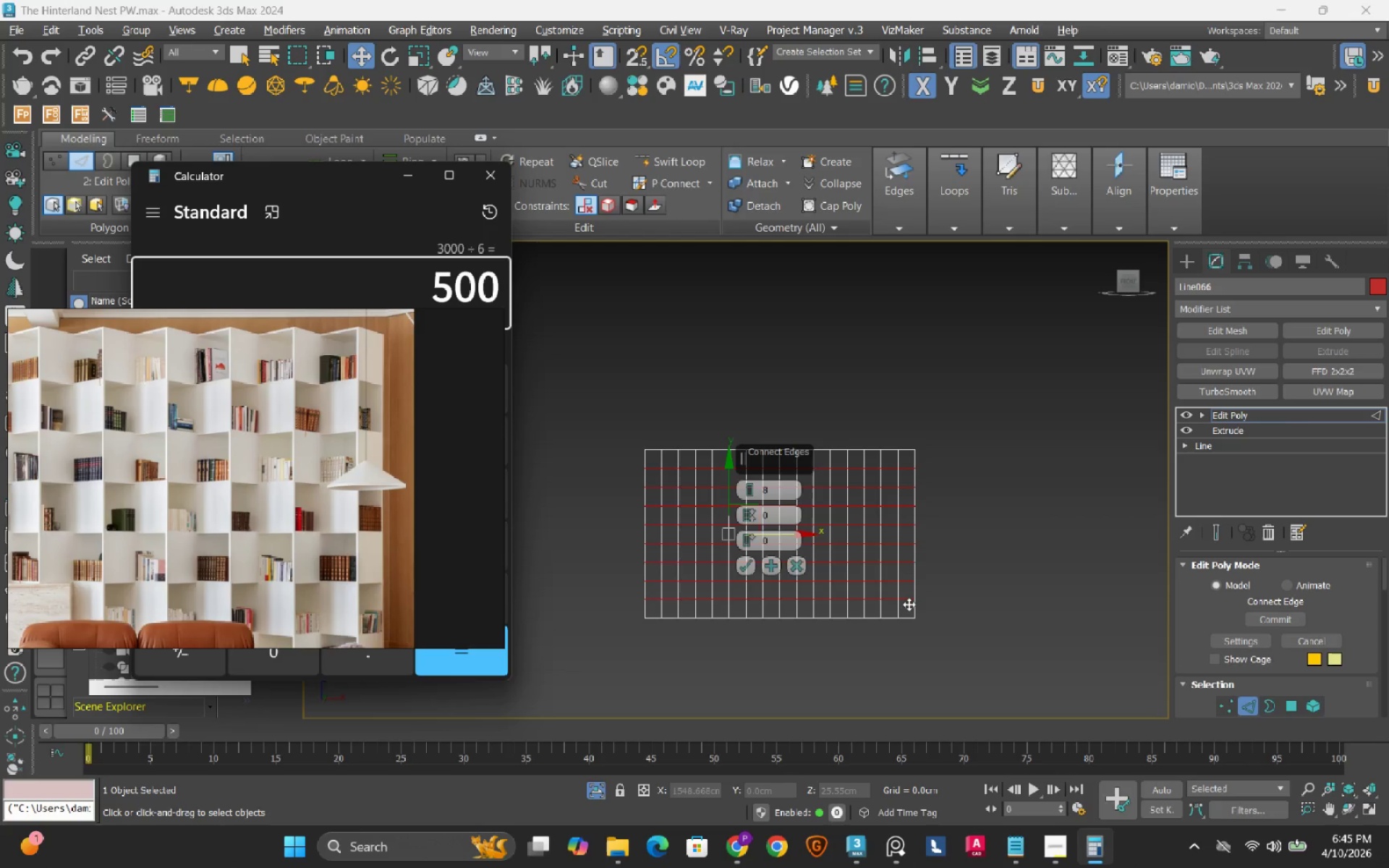 
key(Numpad3)
 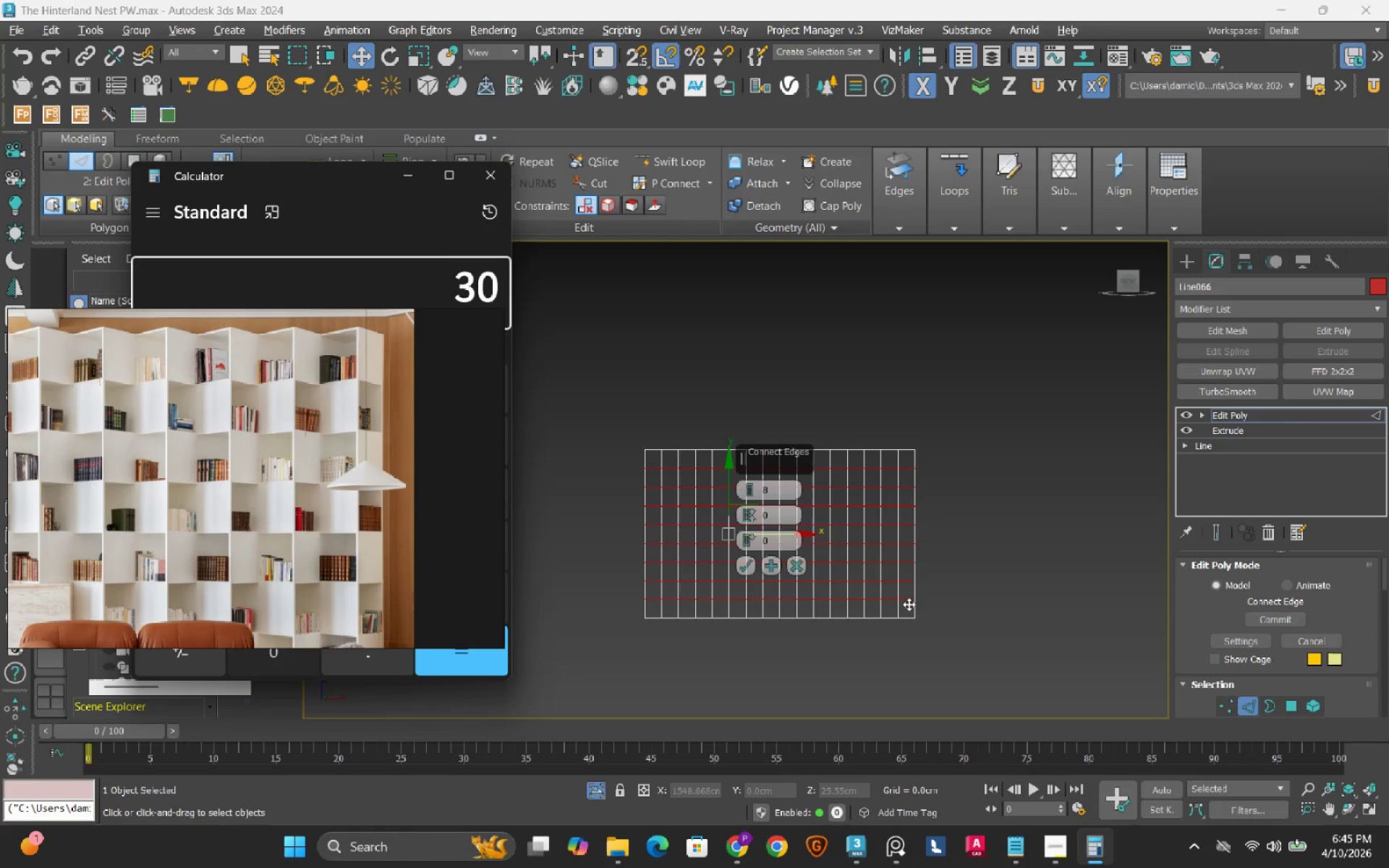 
key(Numpad0)
 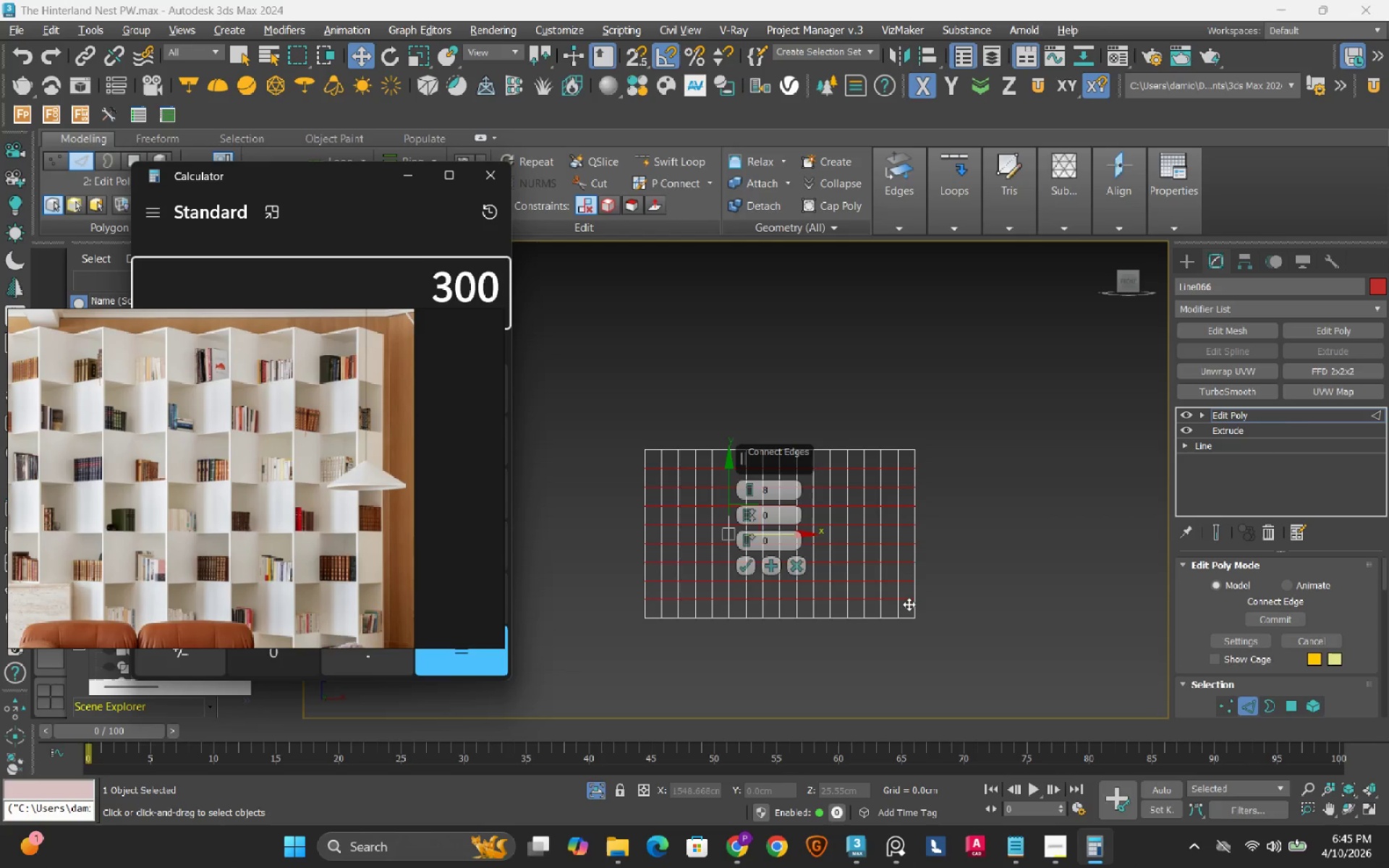 
key(Numpad0)
 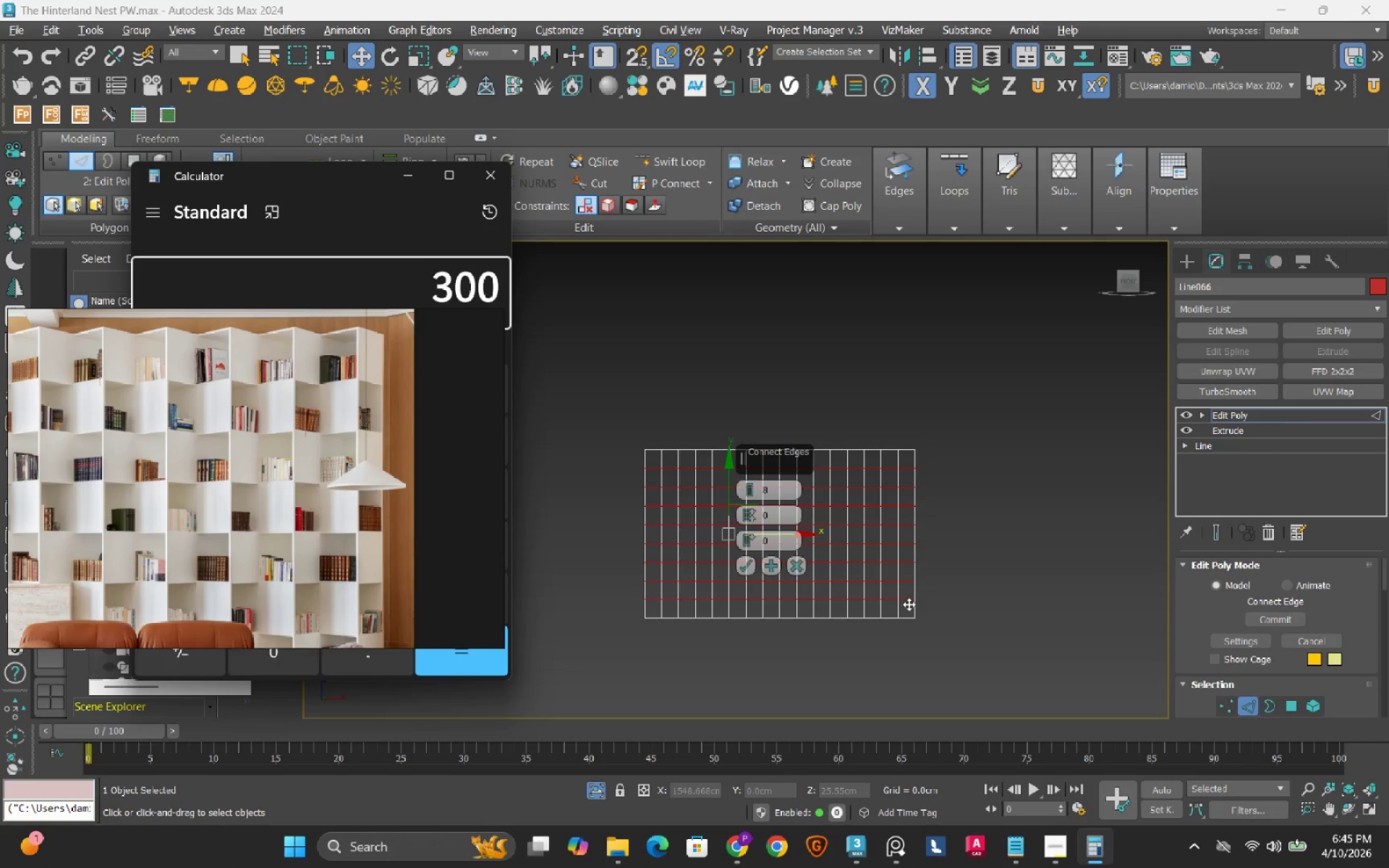 
key(Numpad0)
 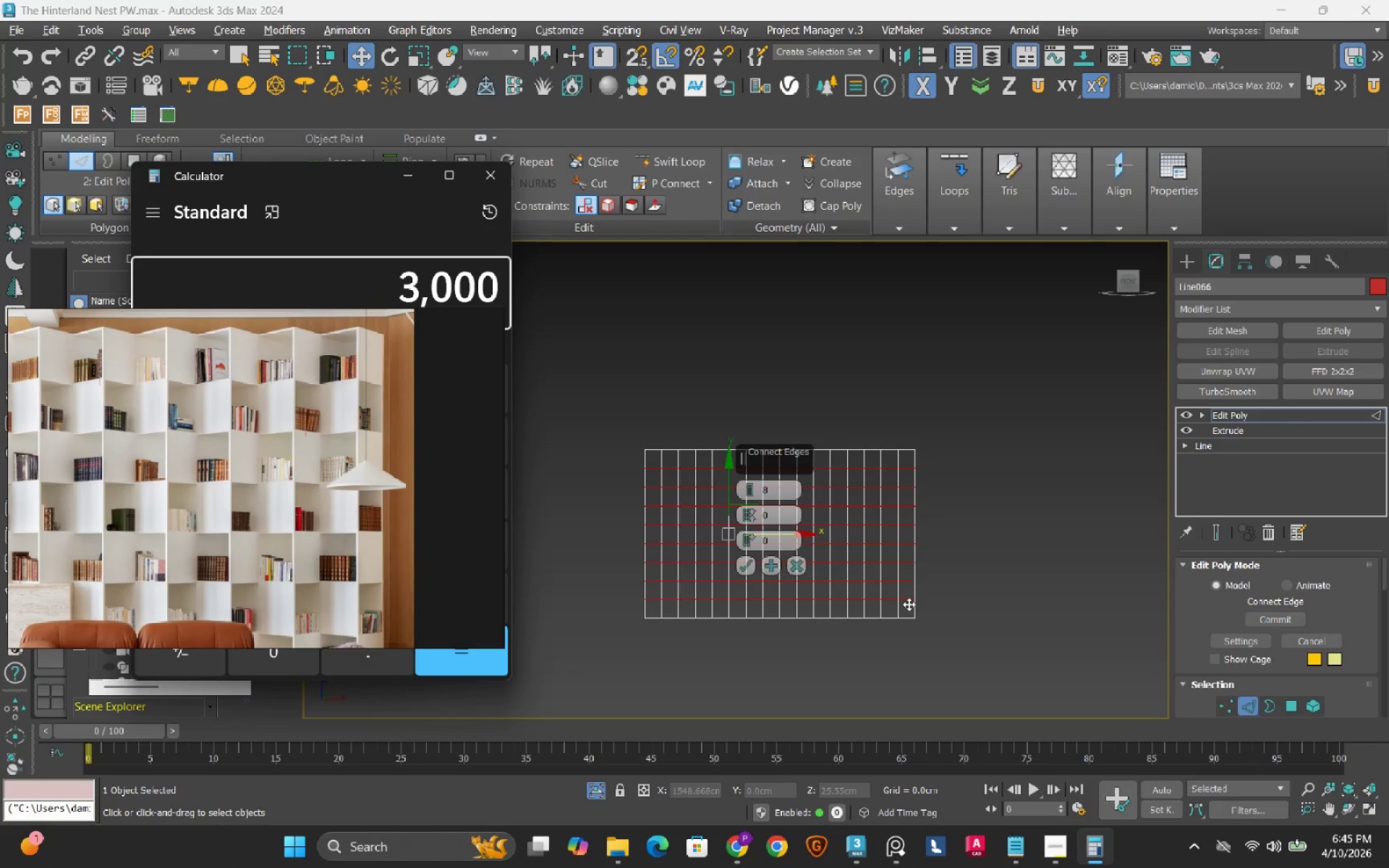 
key(NumpadDivide)
 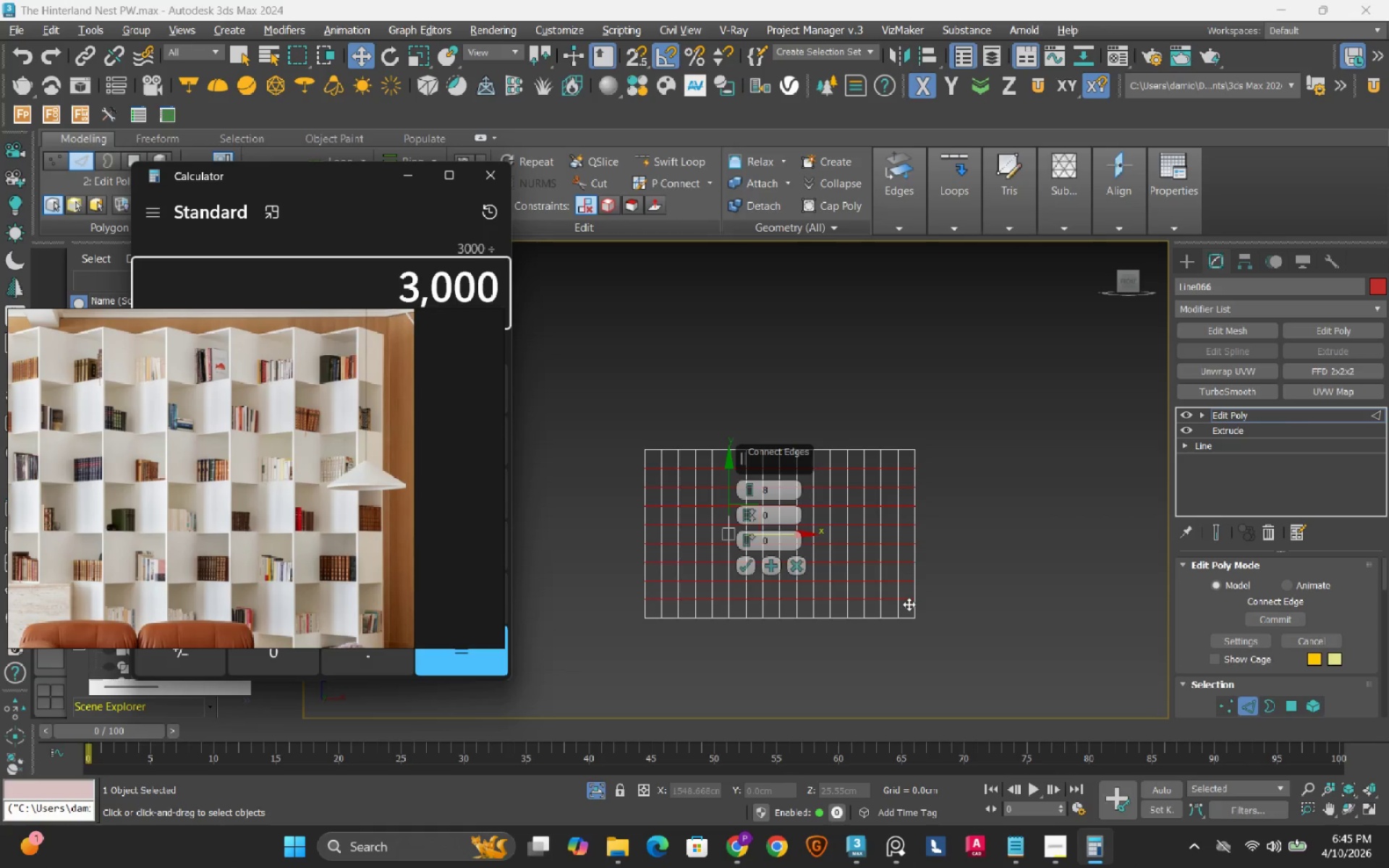 
key(Numpad4)
 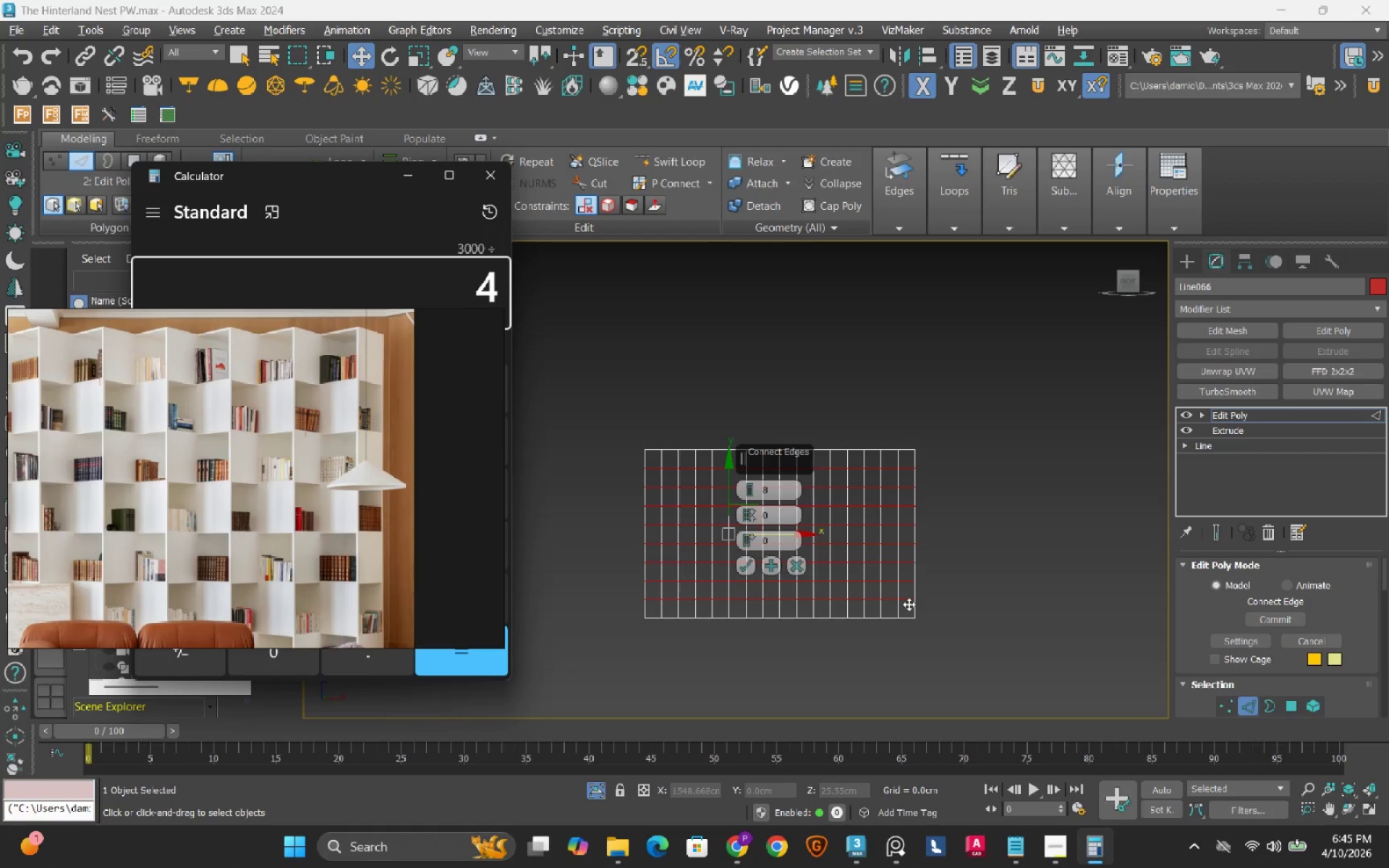 
key(Numpad0)
 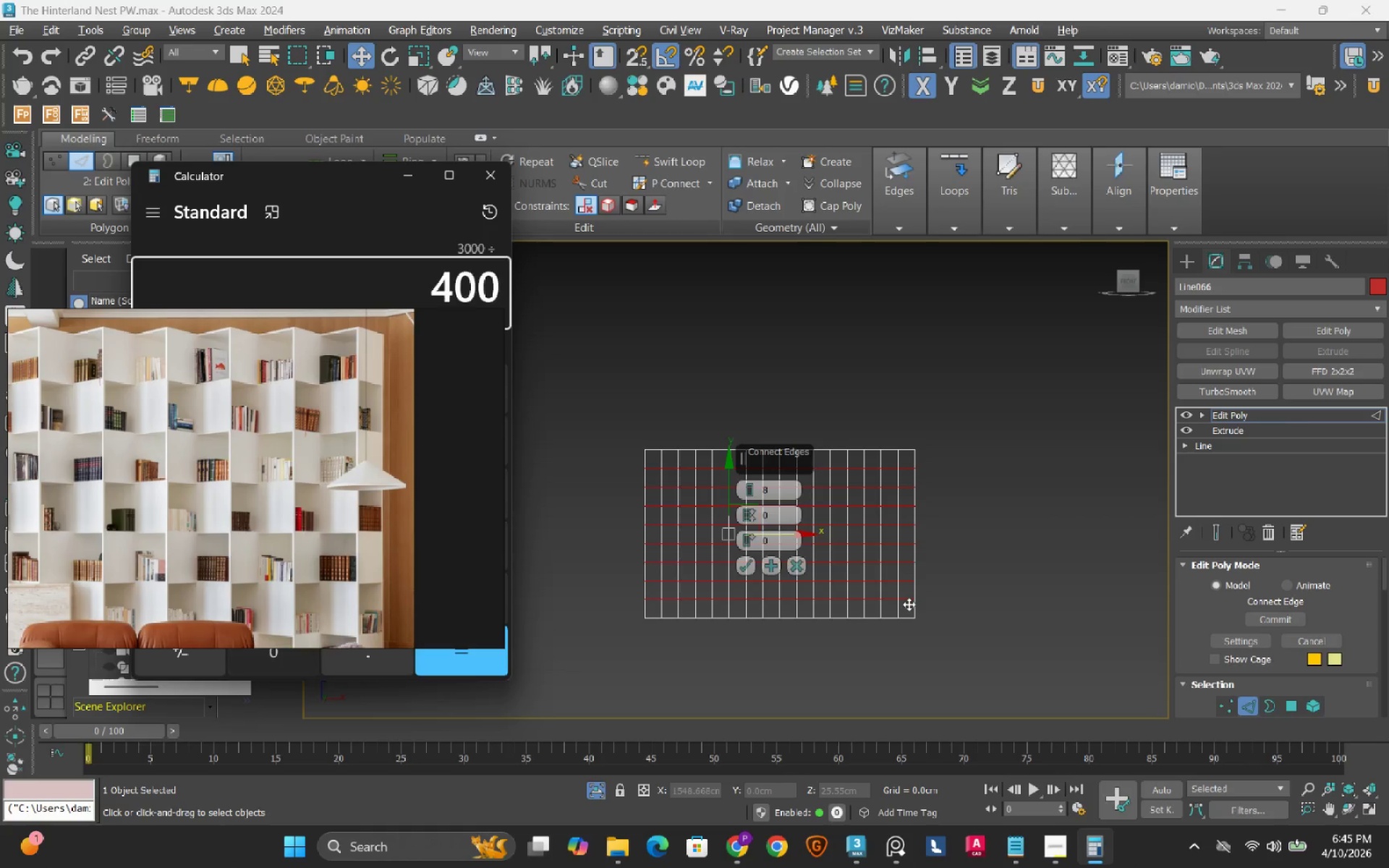 
key(Numpad0)
 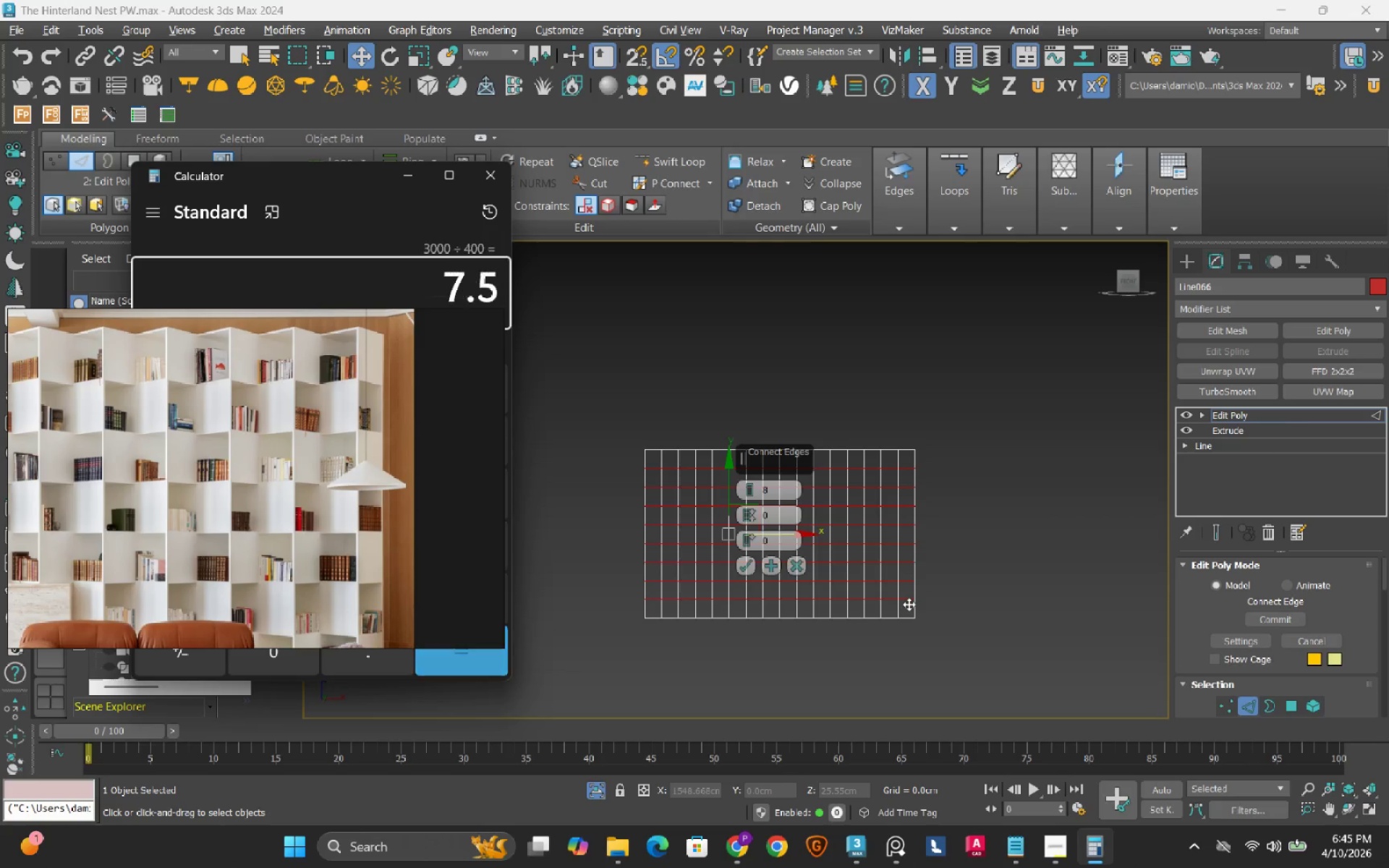 
key(NumpadEnter)
 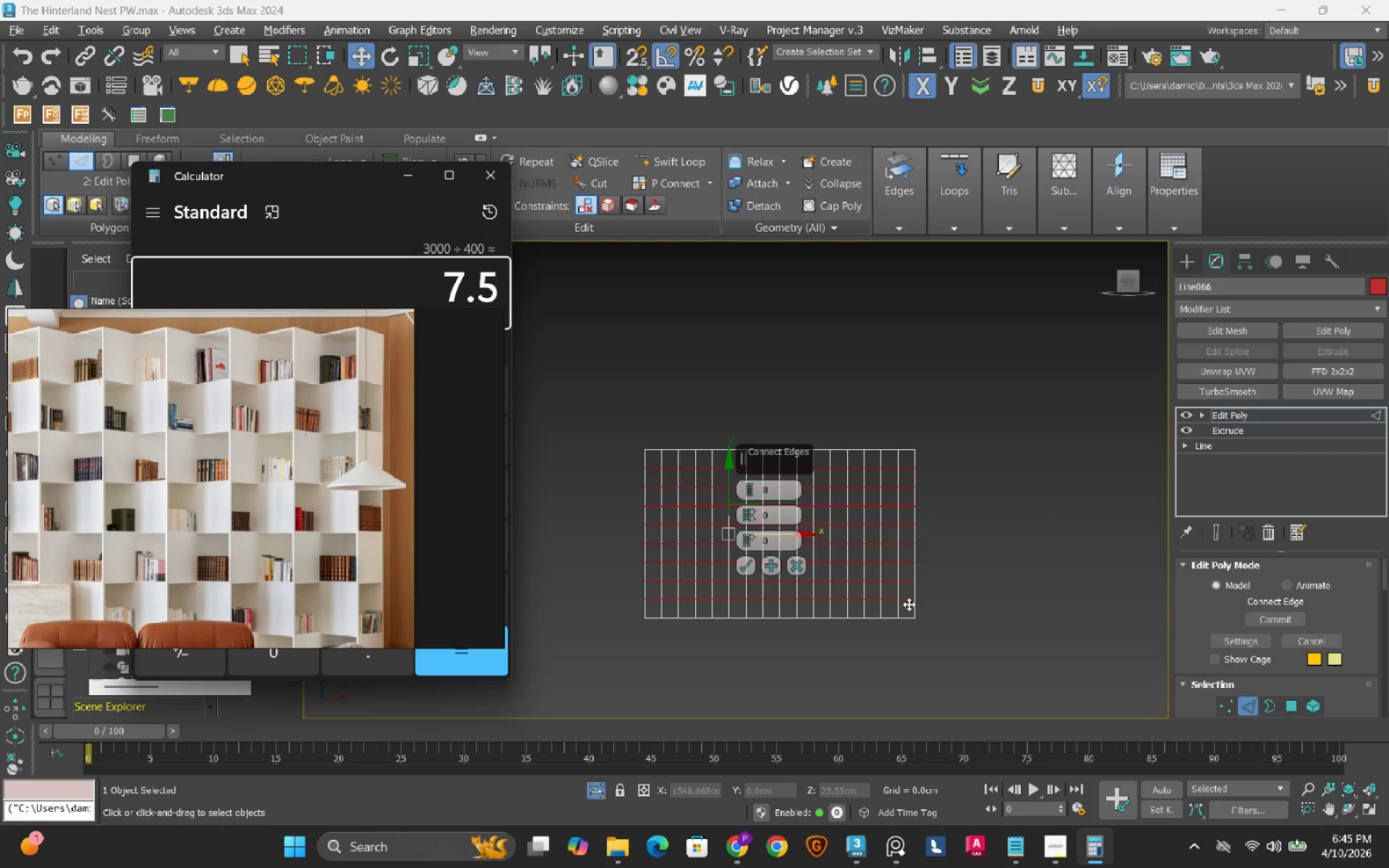 
key(Numpad3)
 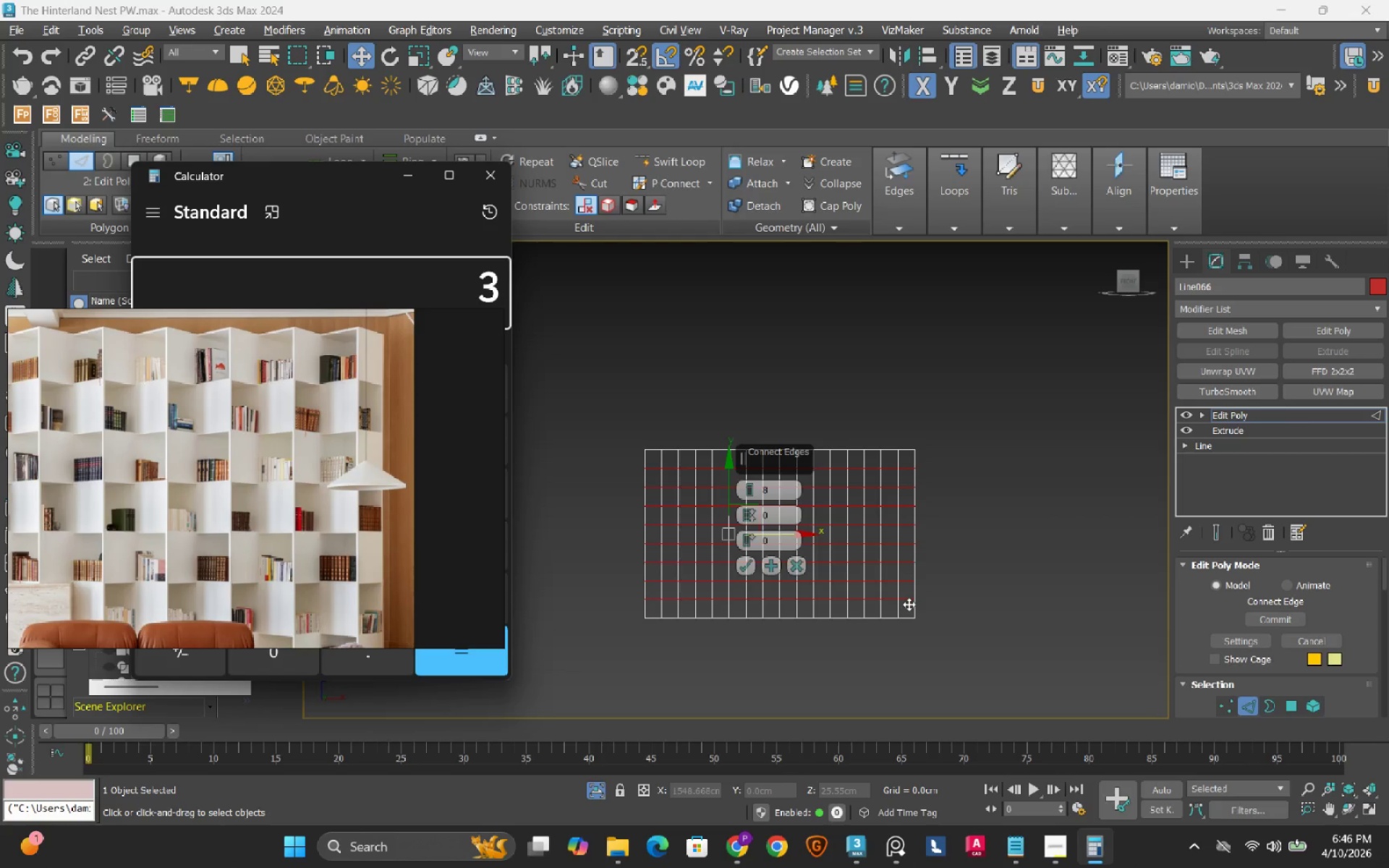 
key(Numpad0)
 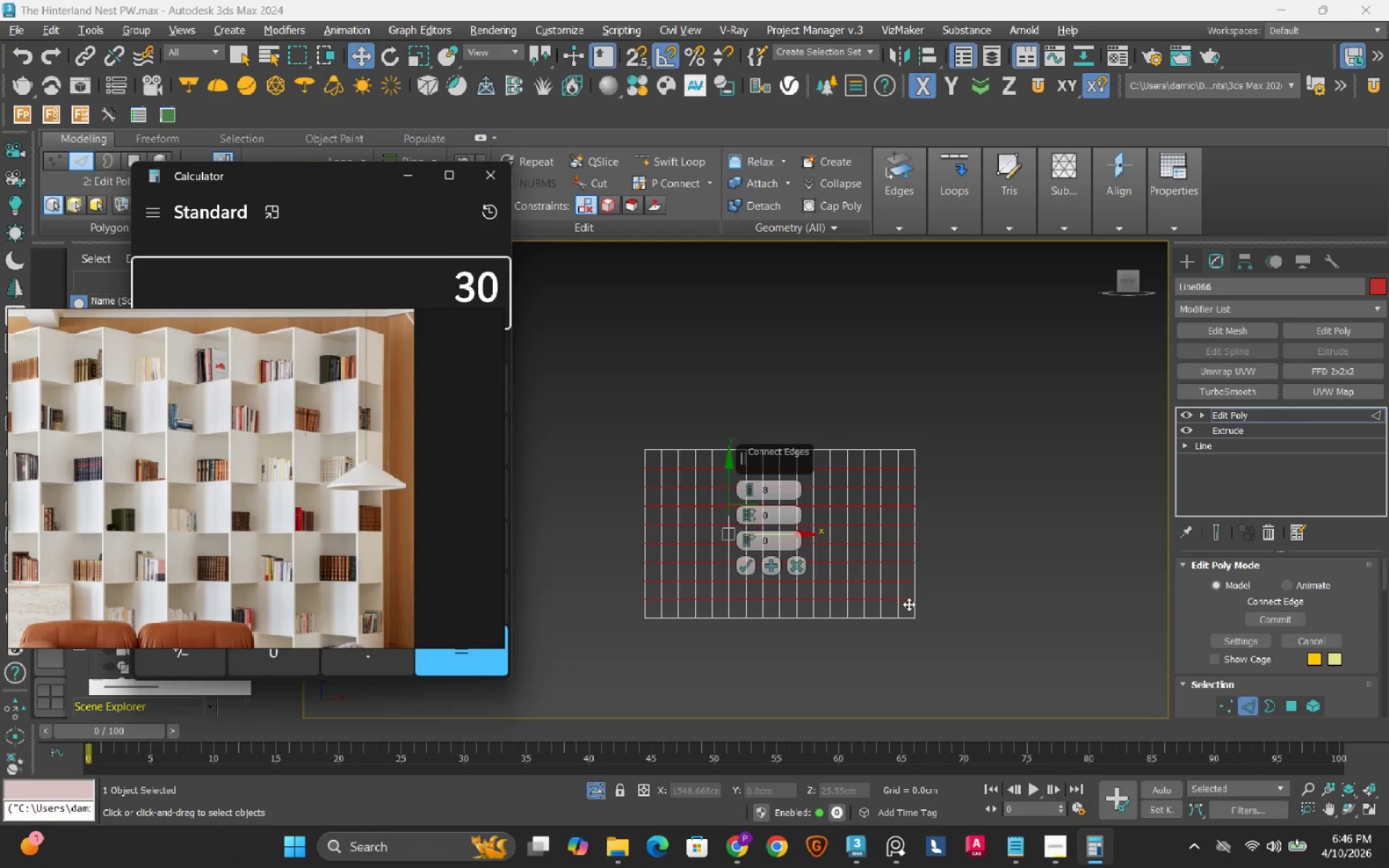 
key(Numpad0)
 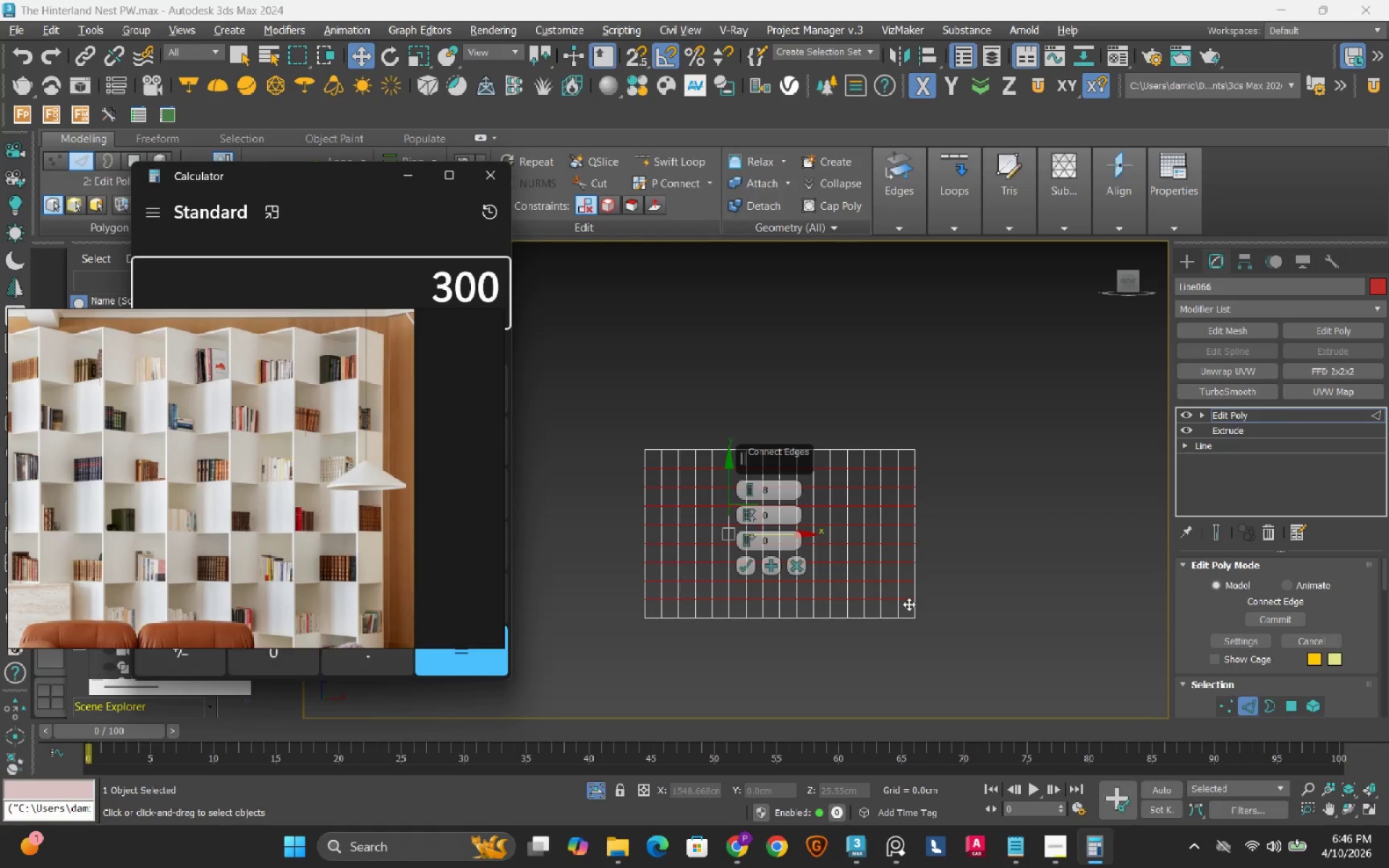 
key(Numpad0)
 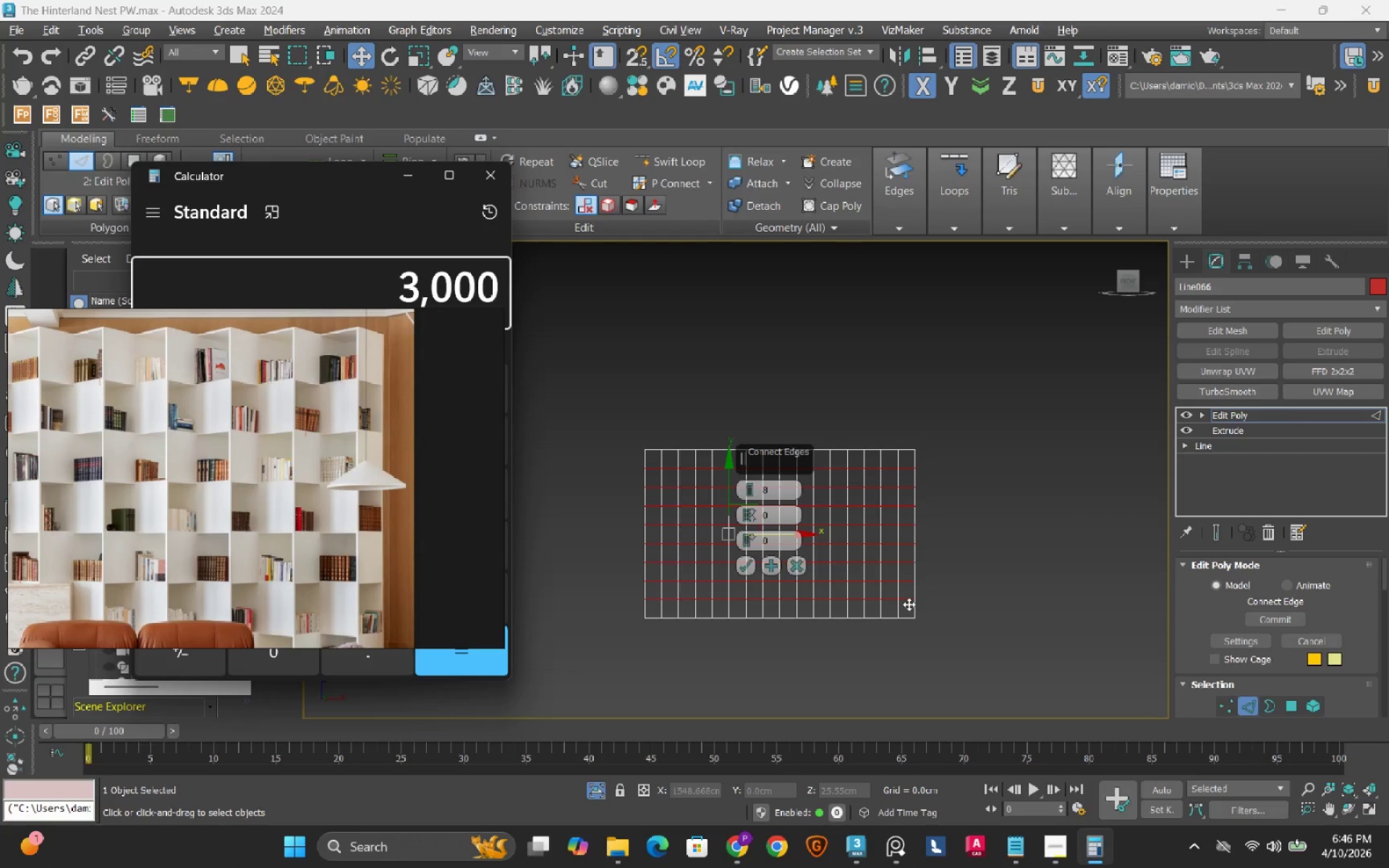 
key(NumpadDivide)
 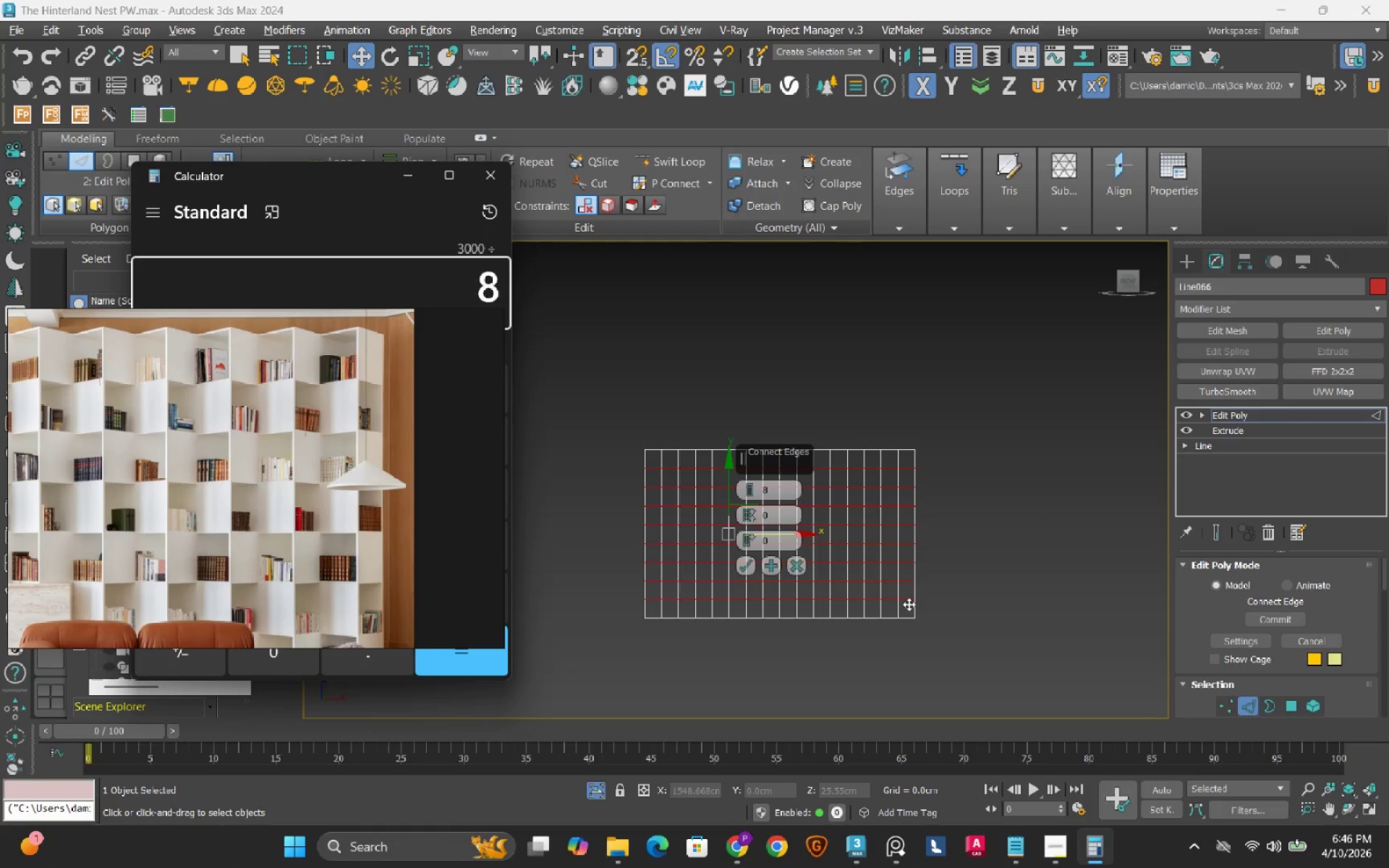 
key(Numpad8)
 